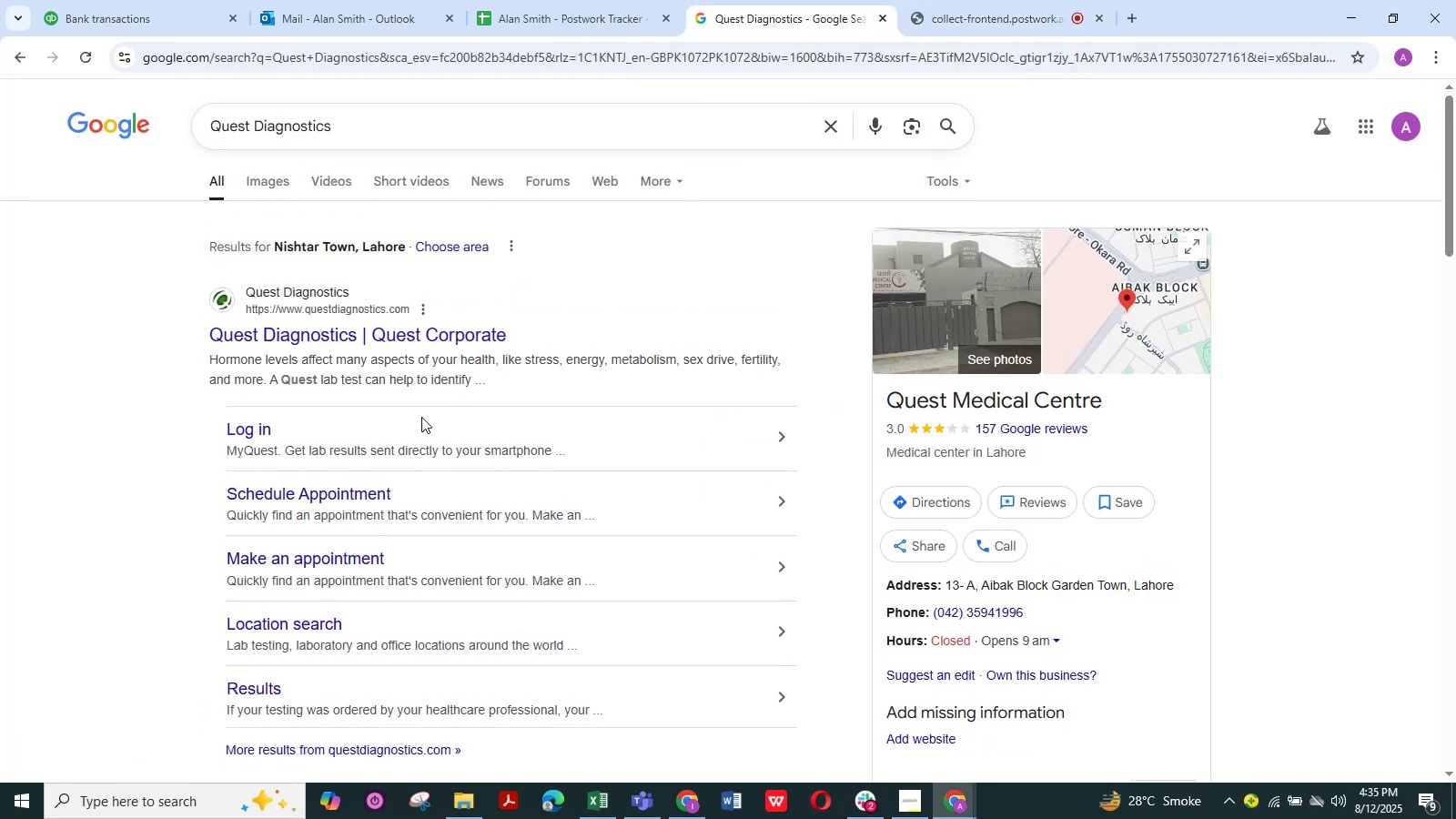 
scroll: coordinate [956, 683], scroll_direction: down, amount: 3.0
 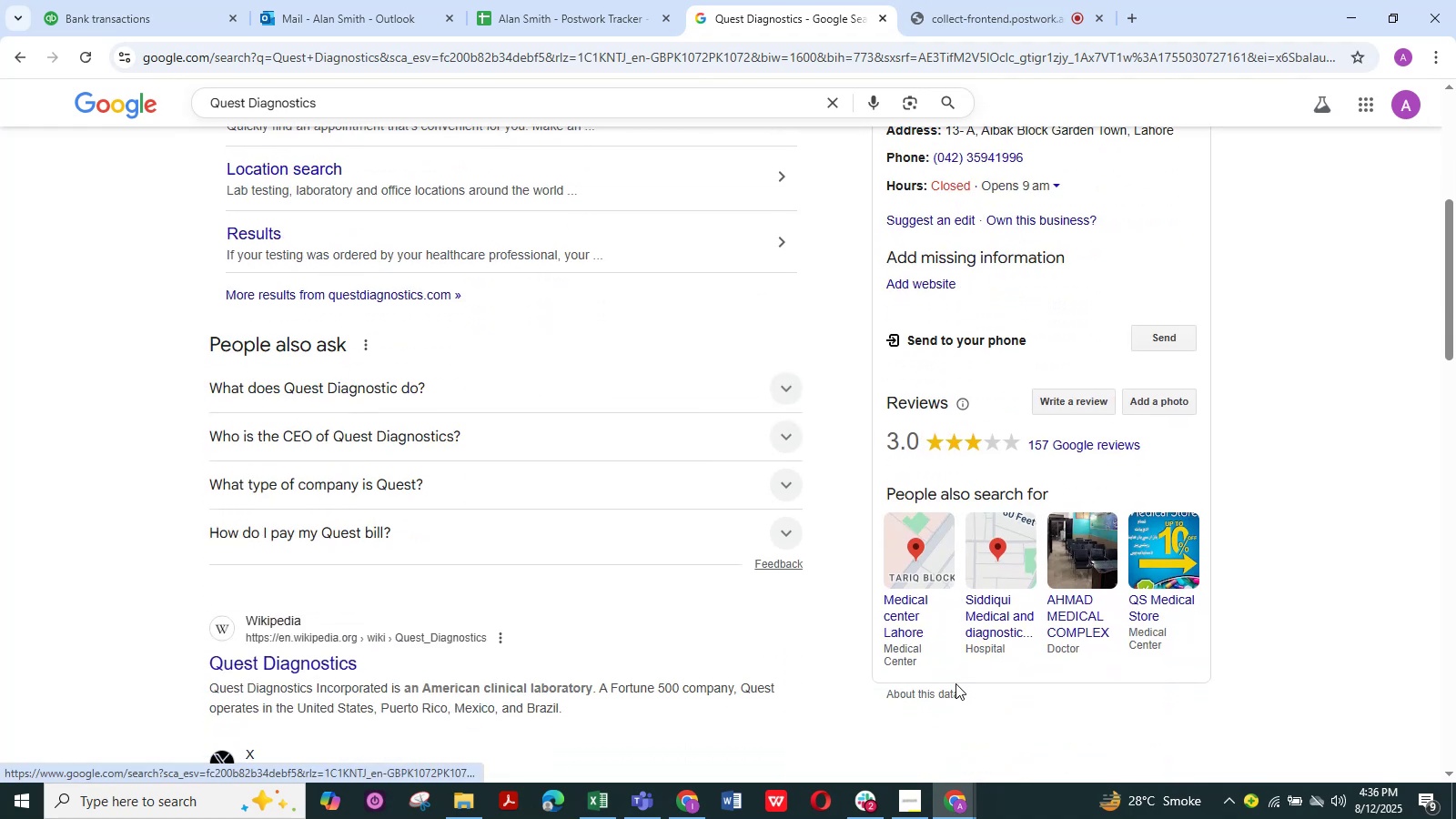 
scroll: coordinate [956, 683], scroll_direction: up, amount: 2.0
 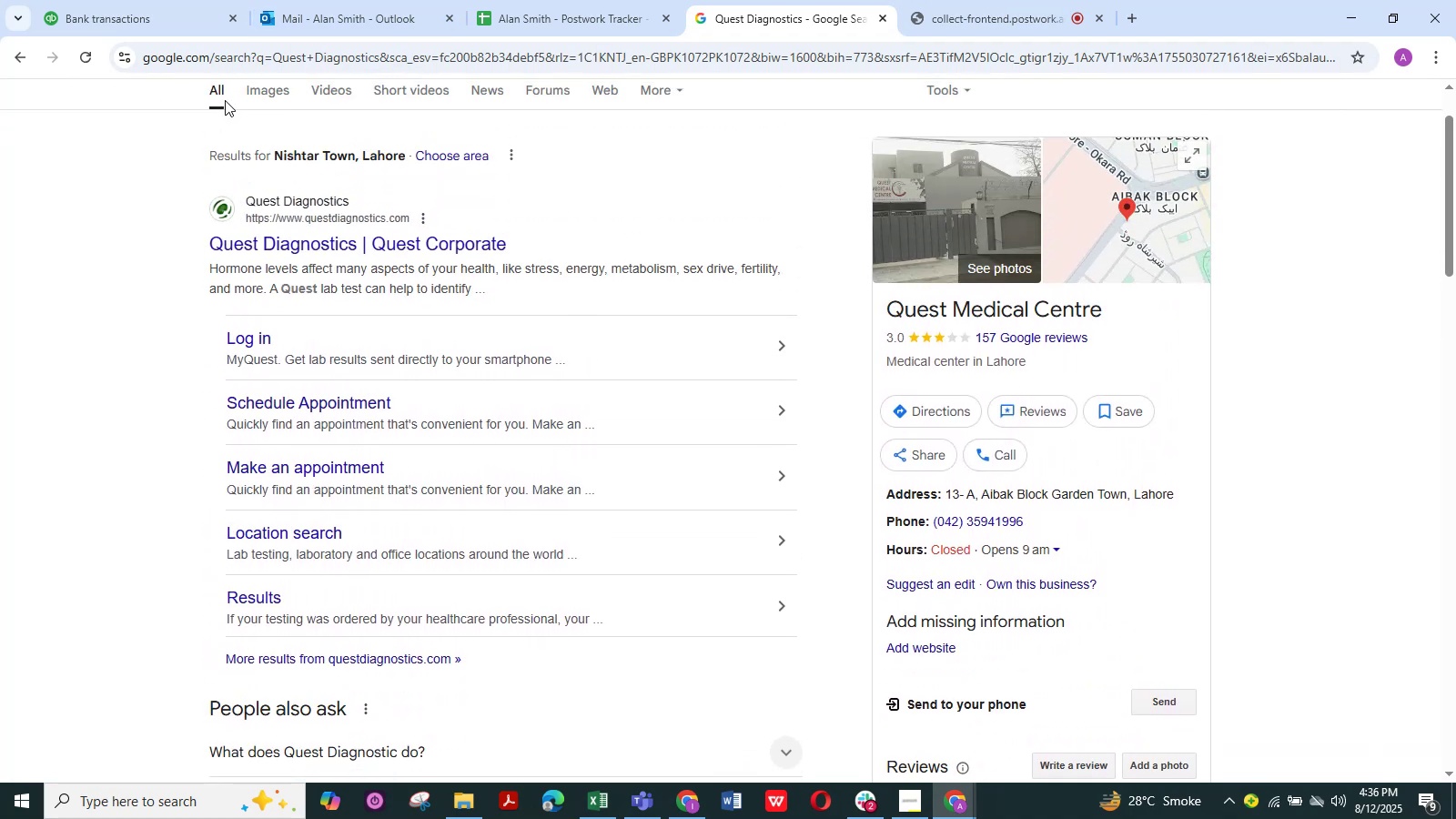 
left_click([122, 0])
 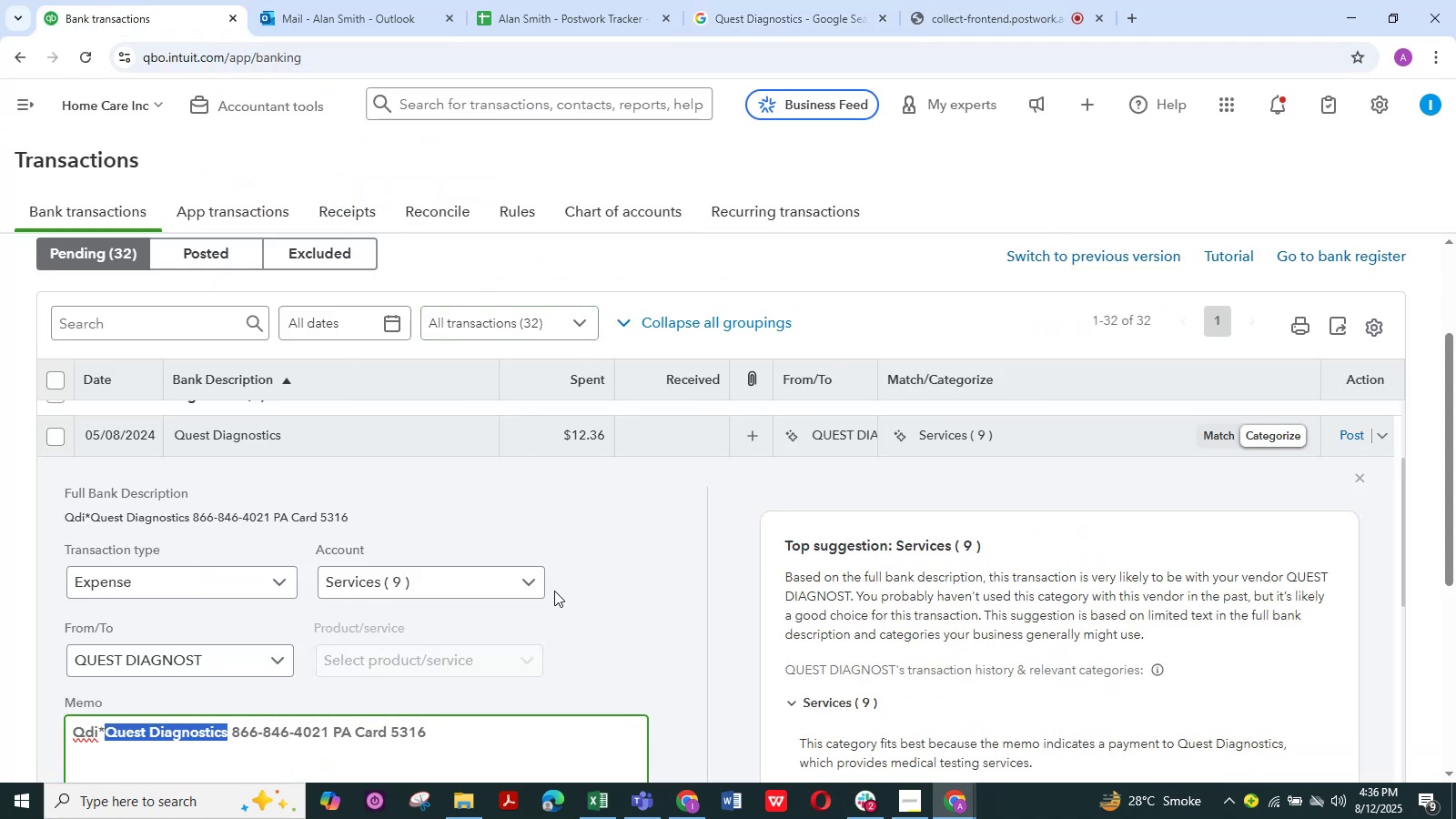 
scroll: coordinate [547, 615], scroll_direction: down, amount: 1.0
 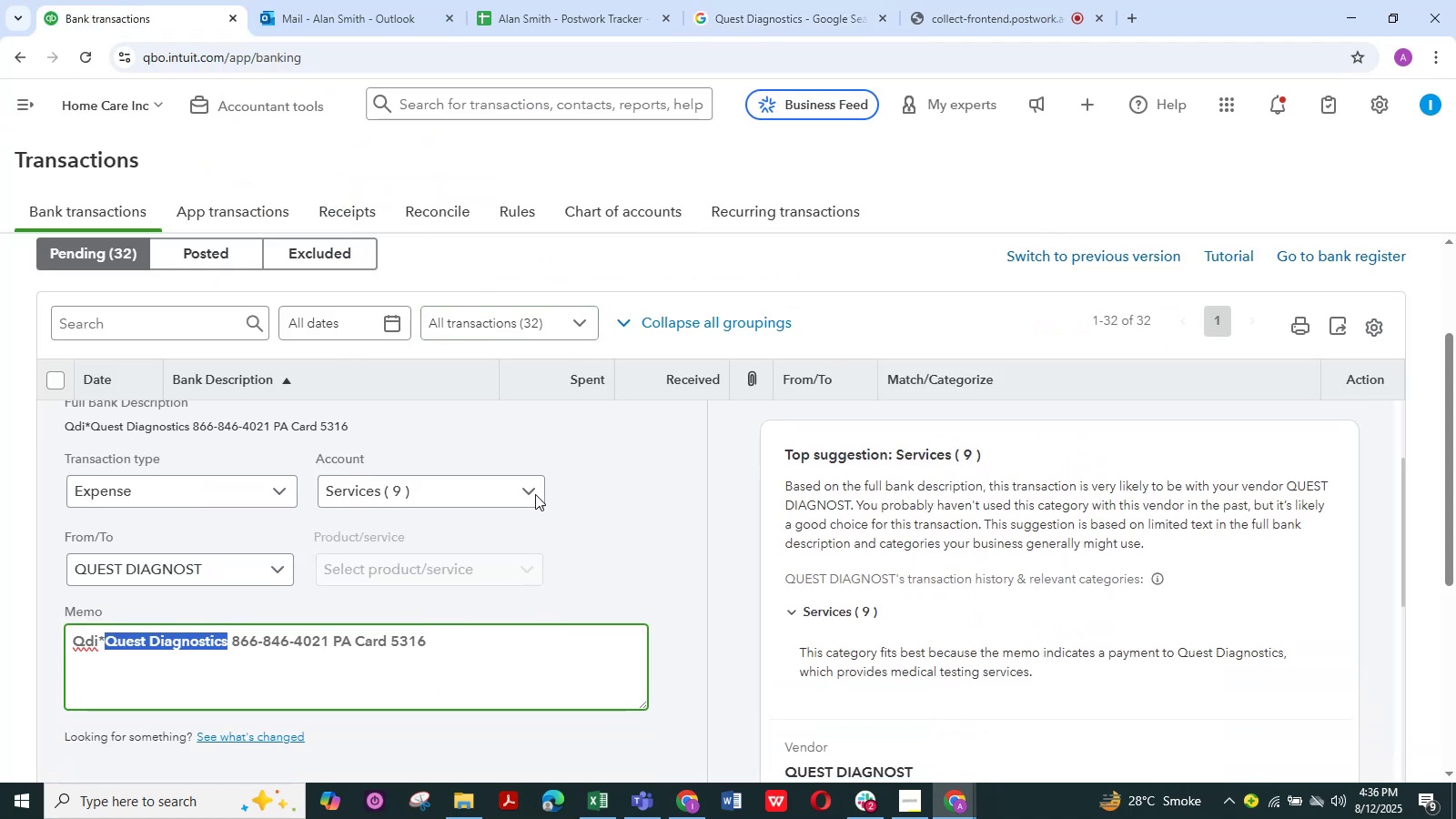 
left_click([532, 493])
 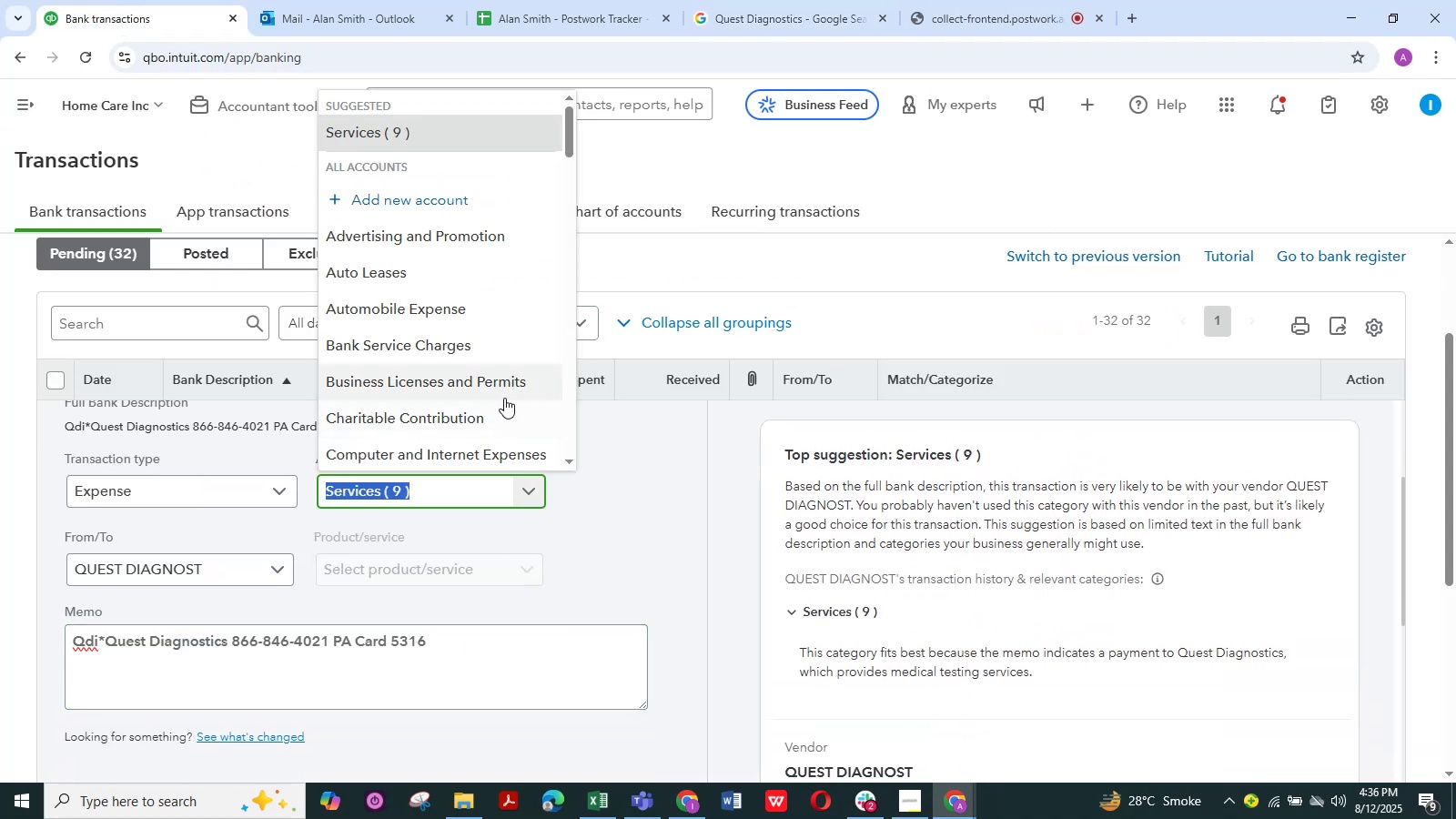 
scroll: coordinate [475, 393], scroll_direction: down, amount: 8.0
 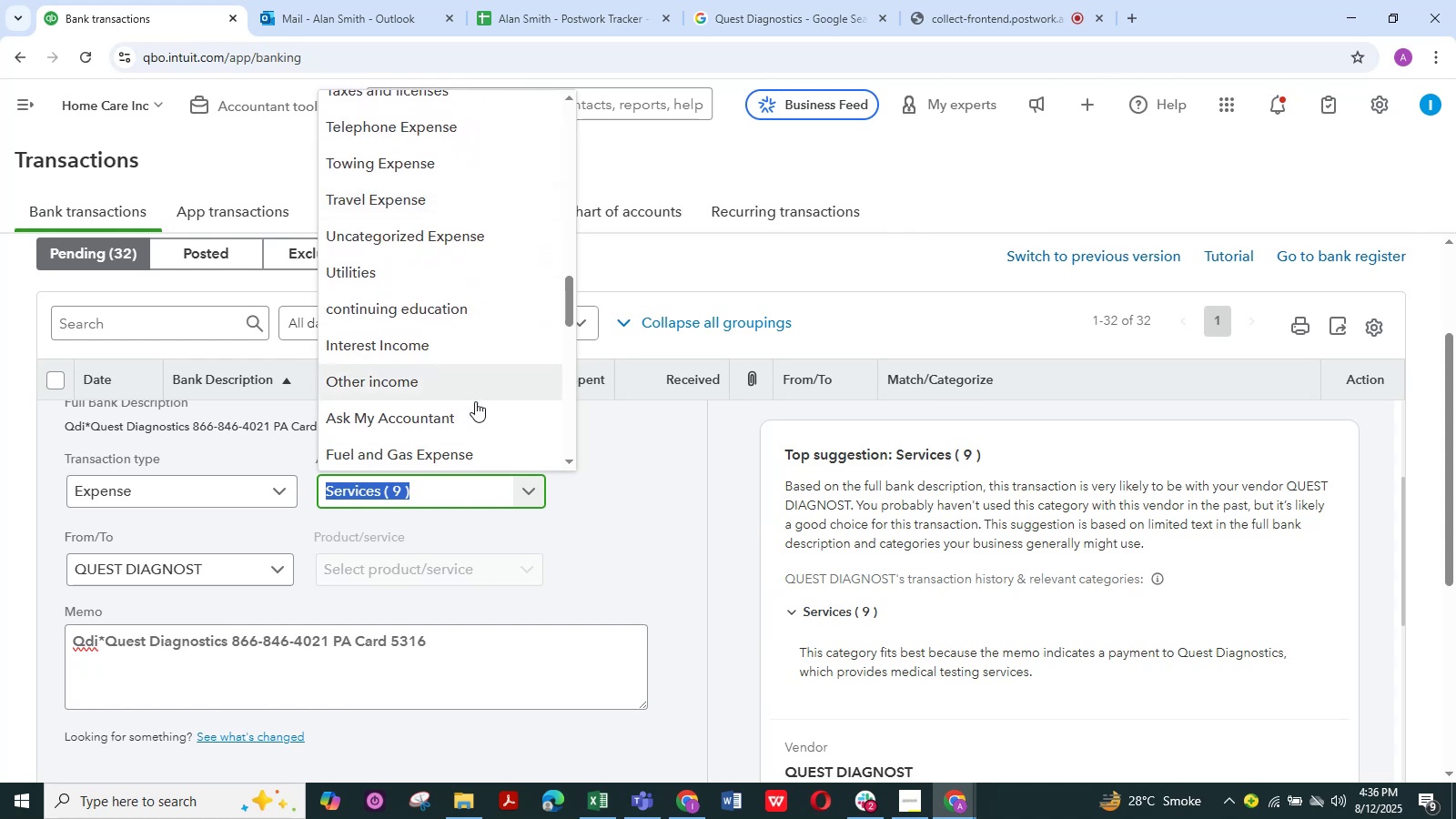 
left_click([470, 420])
 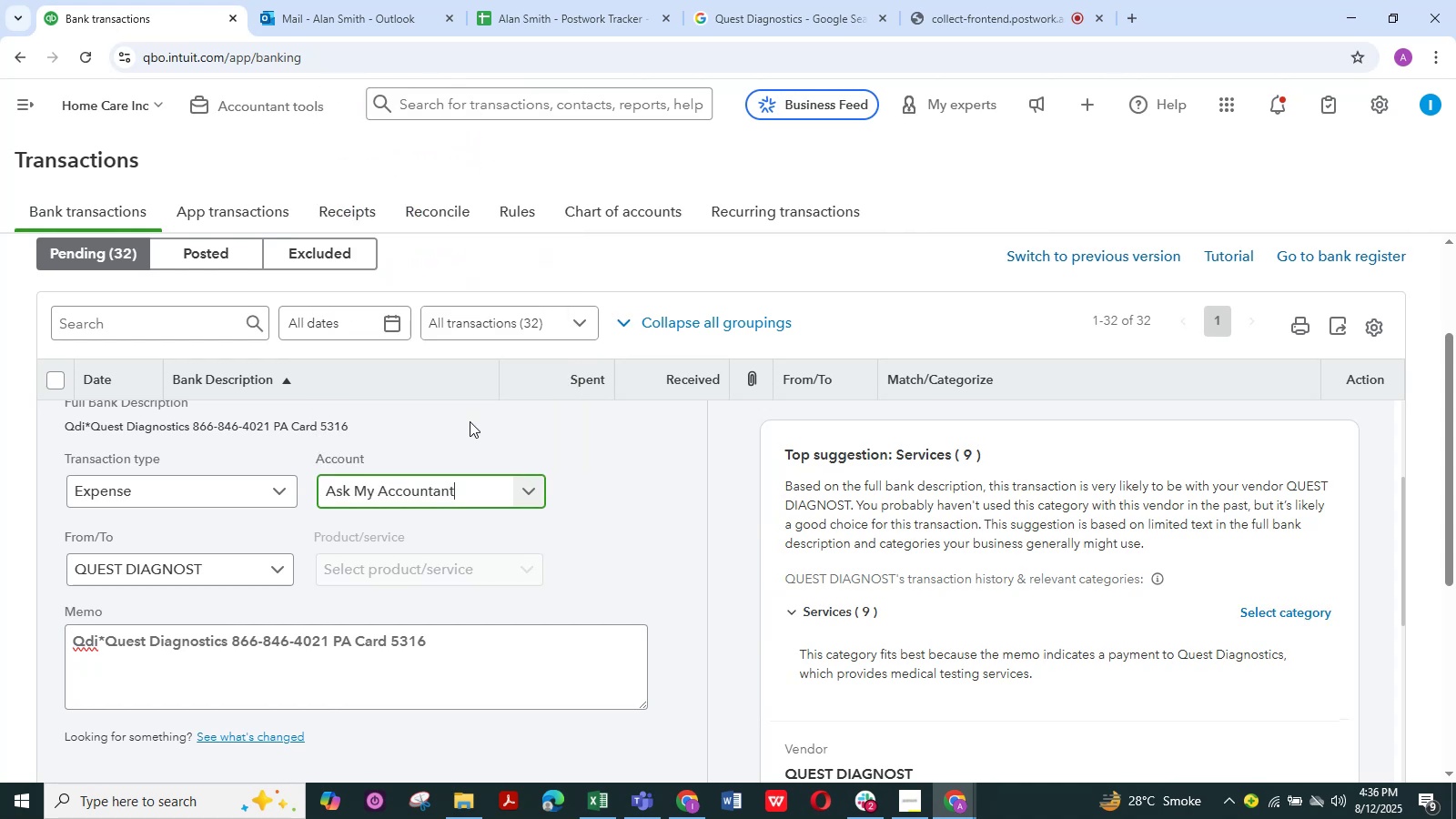 
mouse_move([412, 537])
 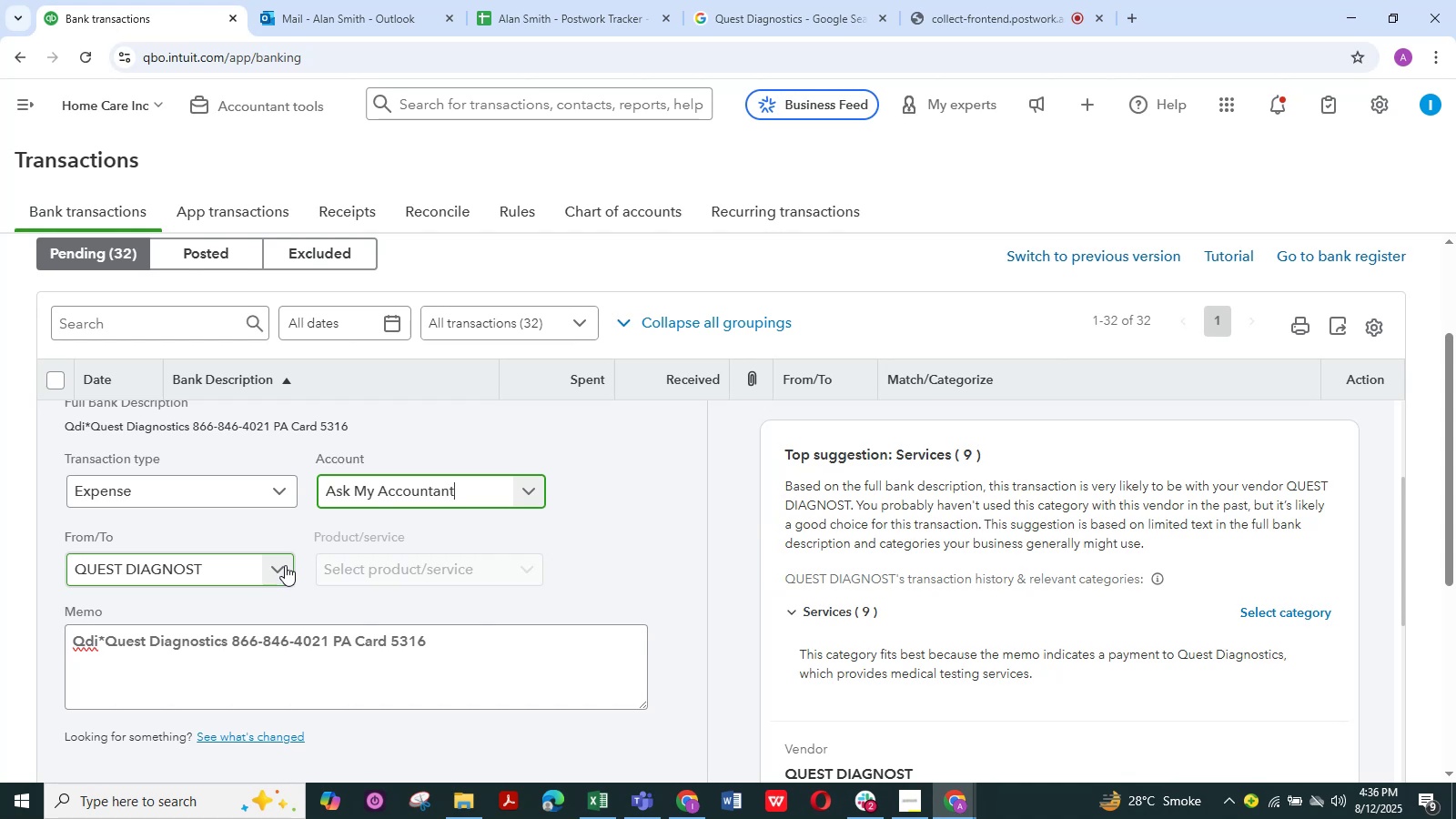 
left_click([284, 565])
 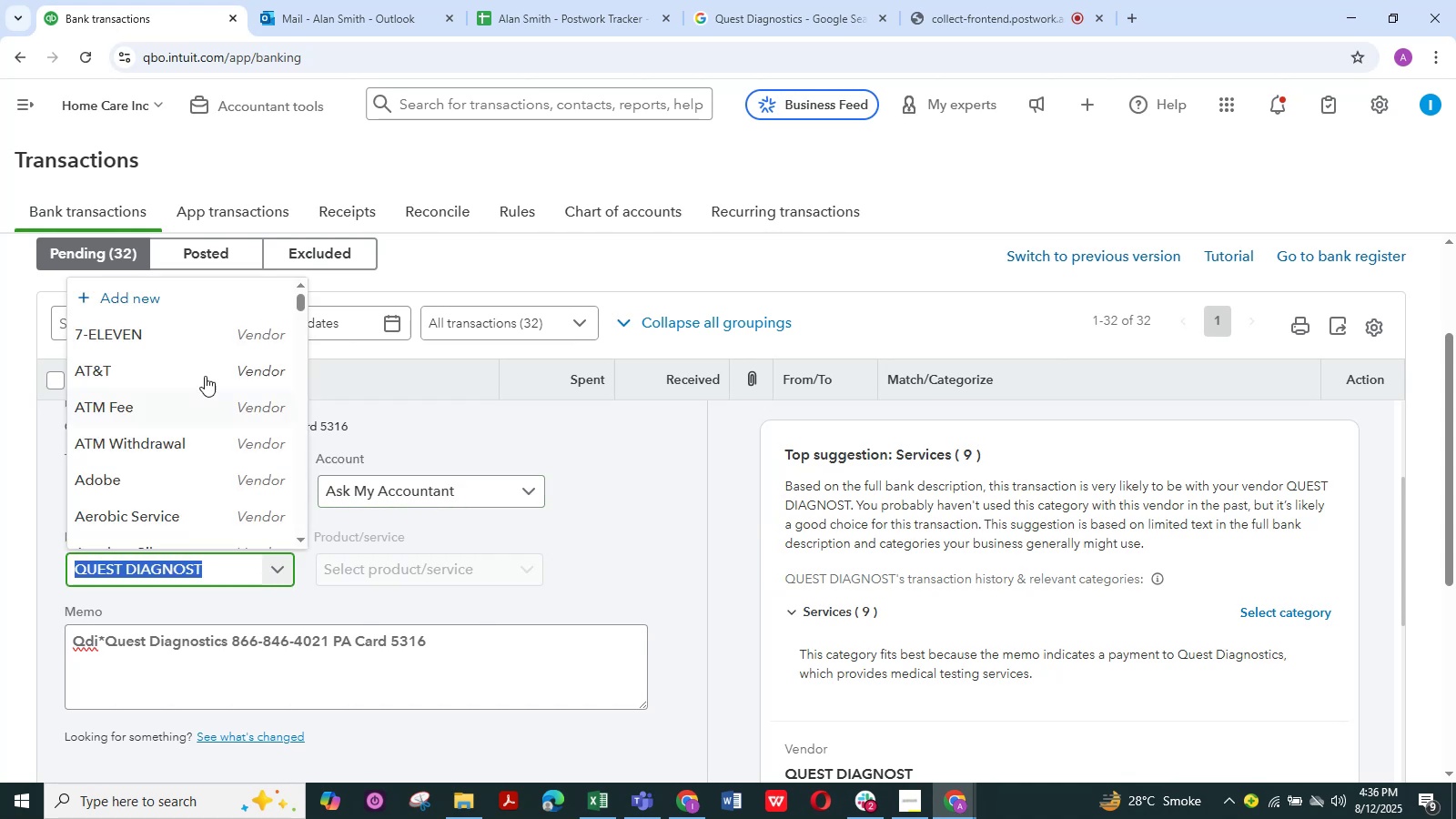 
left_click([193, 296])
 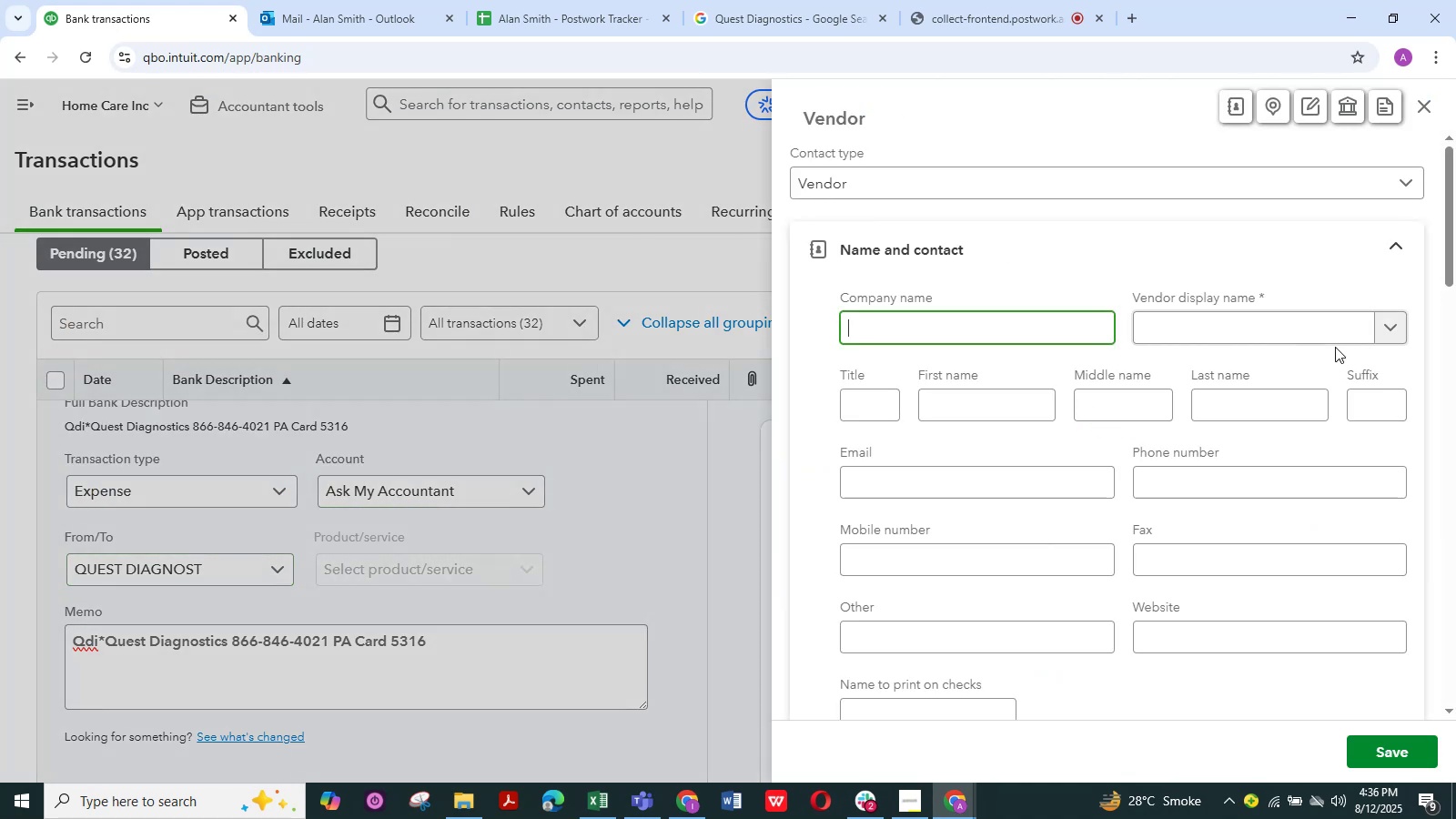 
left_click([1281, 334])
 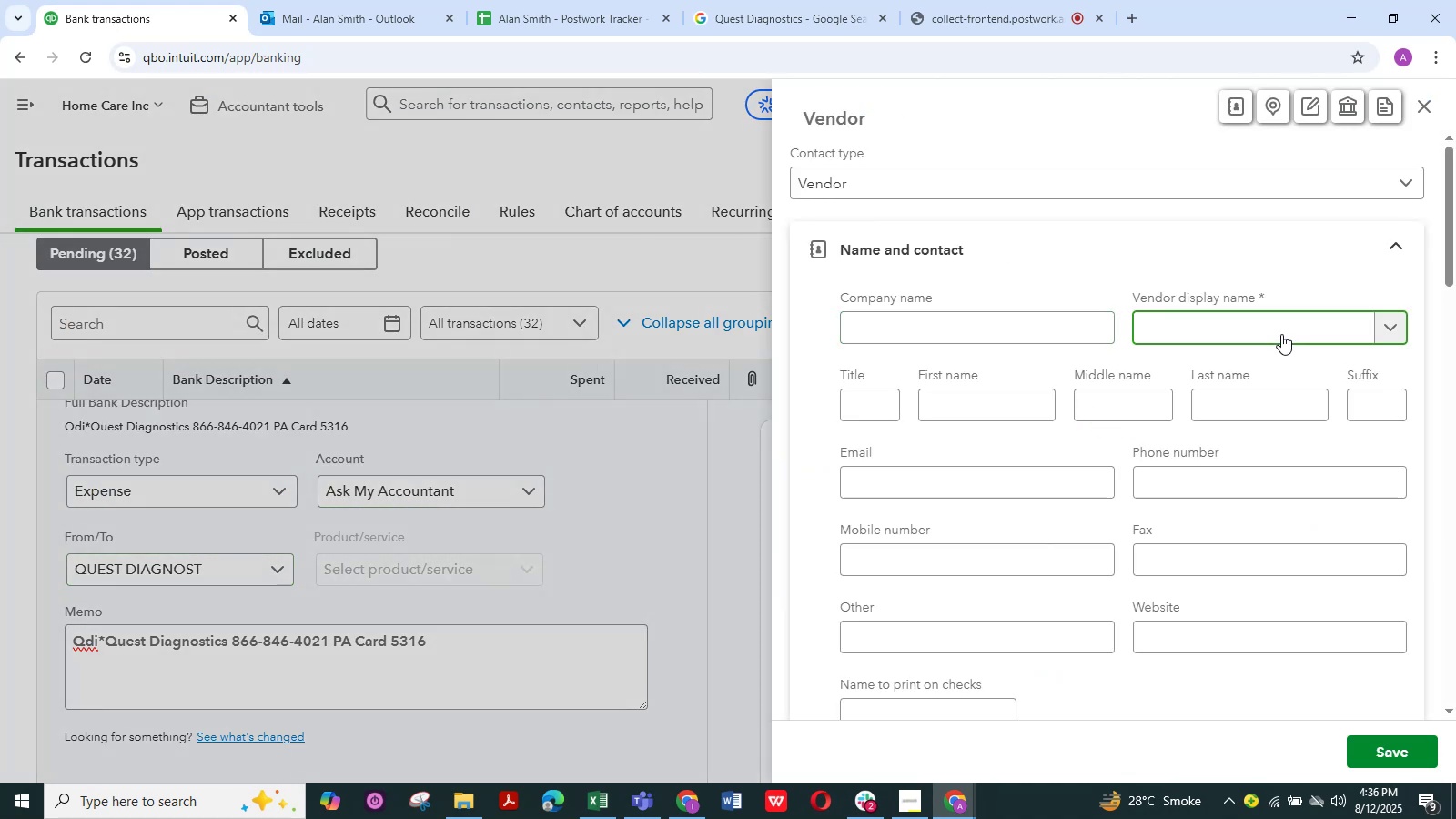 
key(Control+V)
 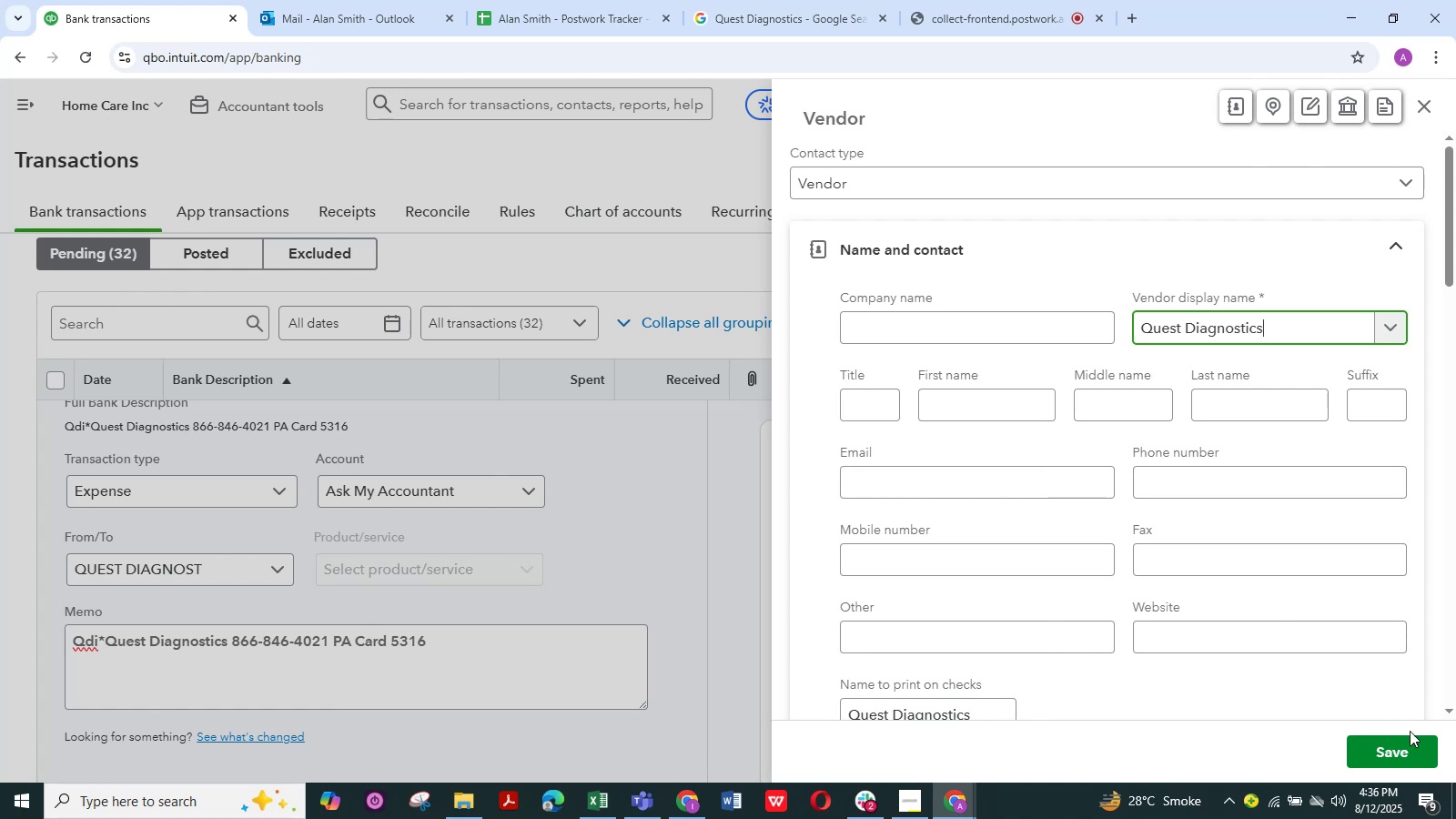 
left_click([1419, 751])
 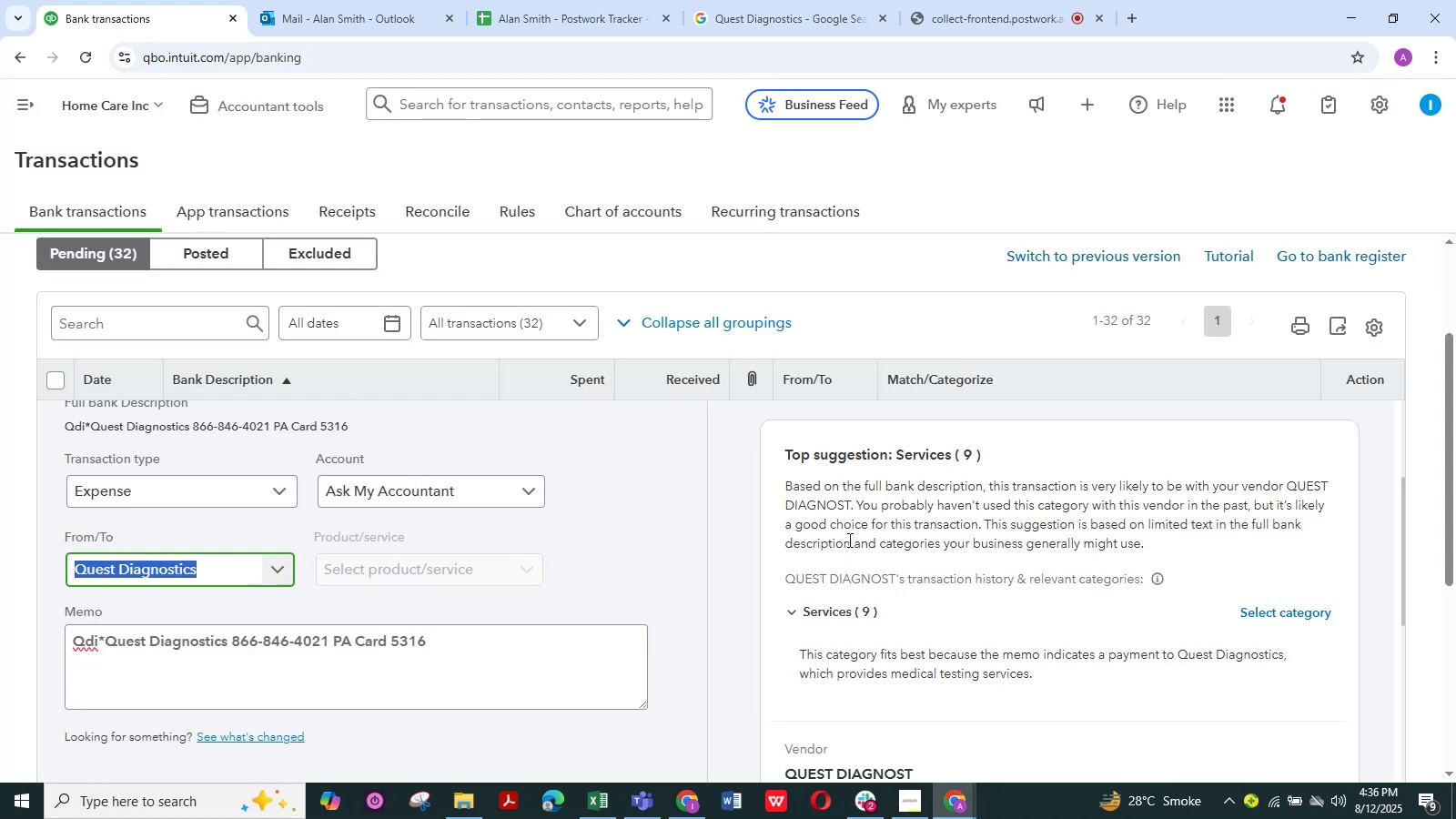 
wait(8.6)
 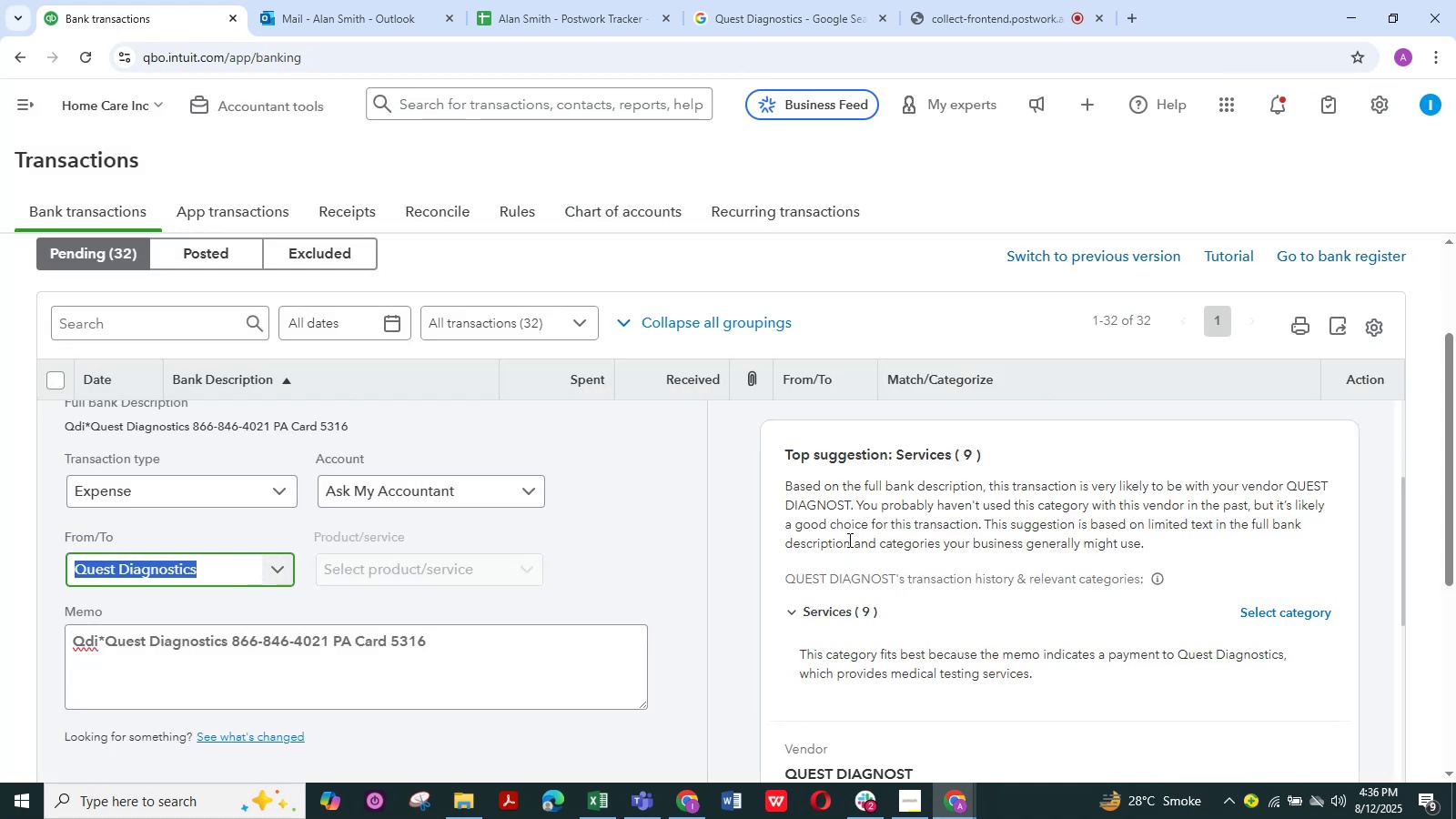 
scroll: coordinate [698, 681], scroll_direction: down, amount: 3.0
 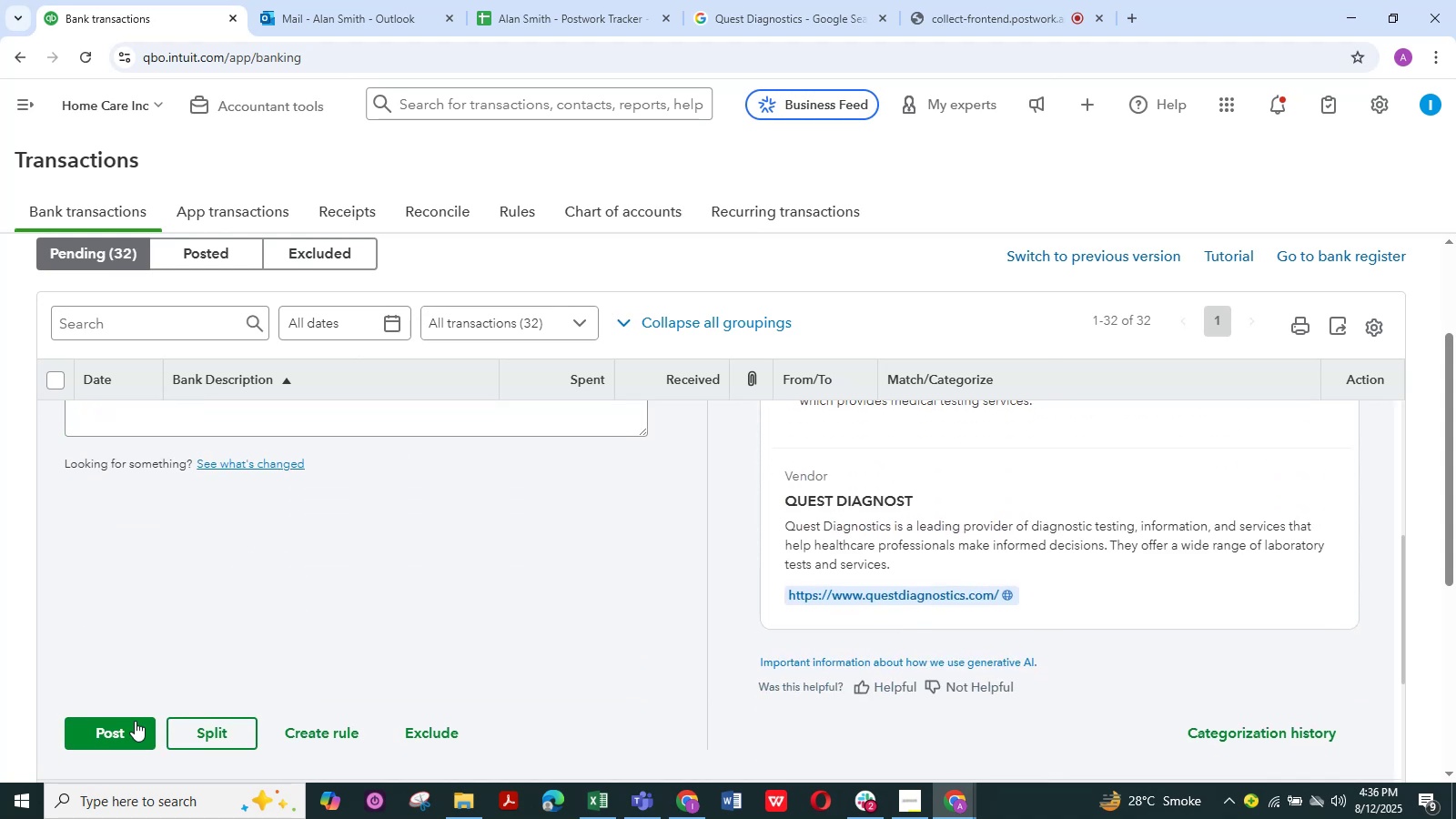 
left_click([132, 724])
 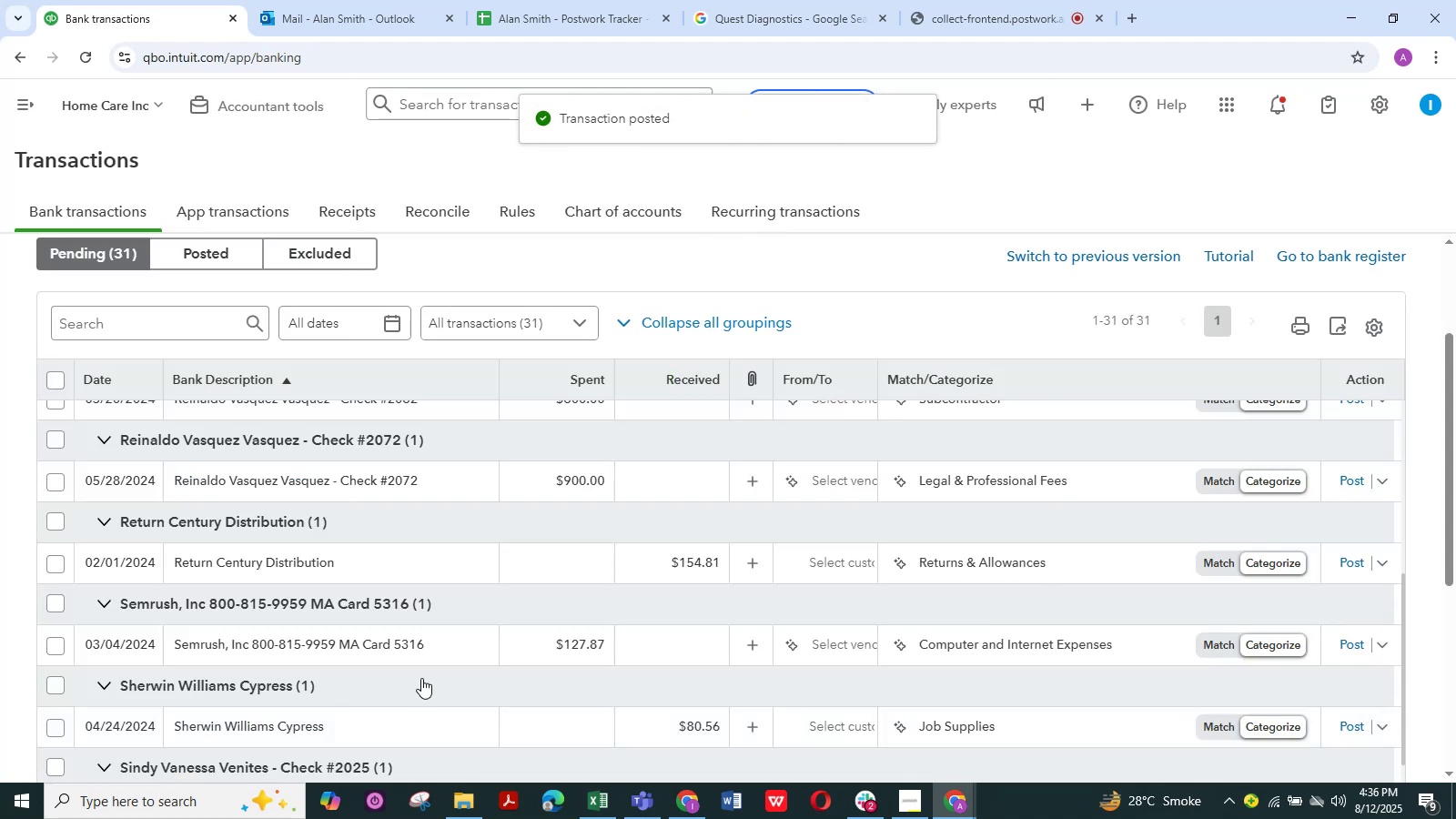 
wait(6.96)
 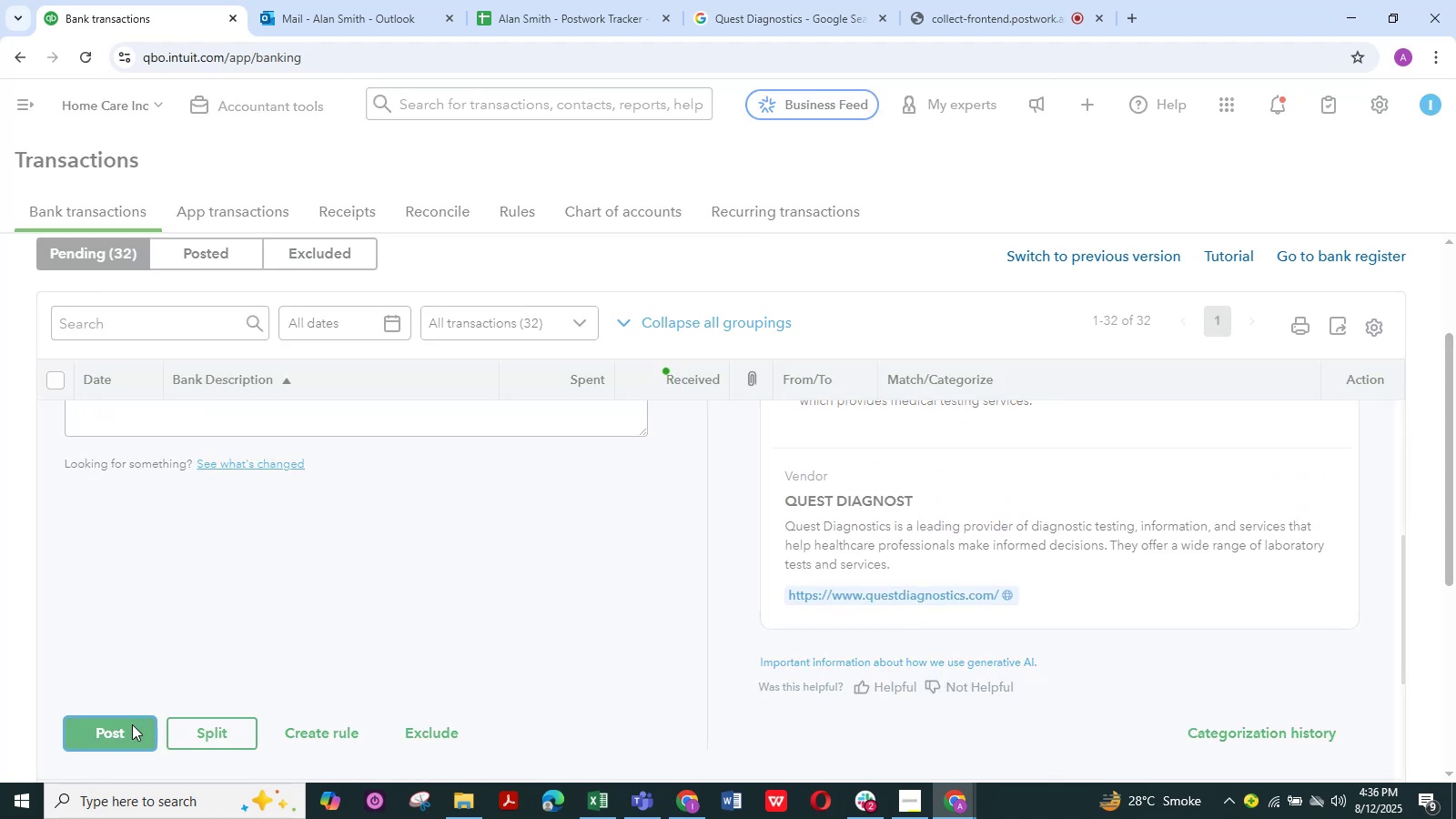 
scroll: coordinate [256, 566], scroll_direction: up, amount: 2.0
 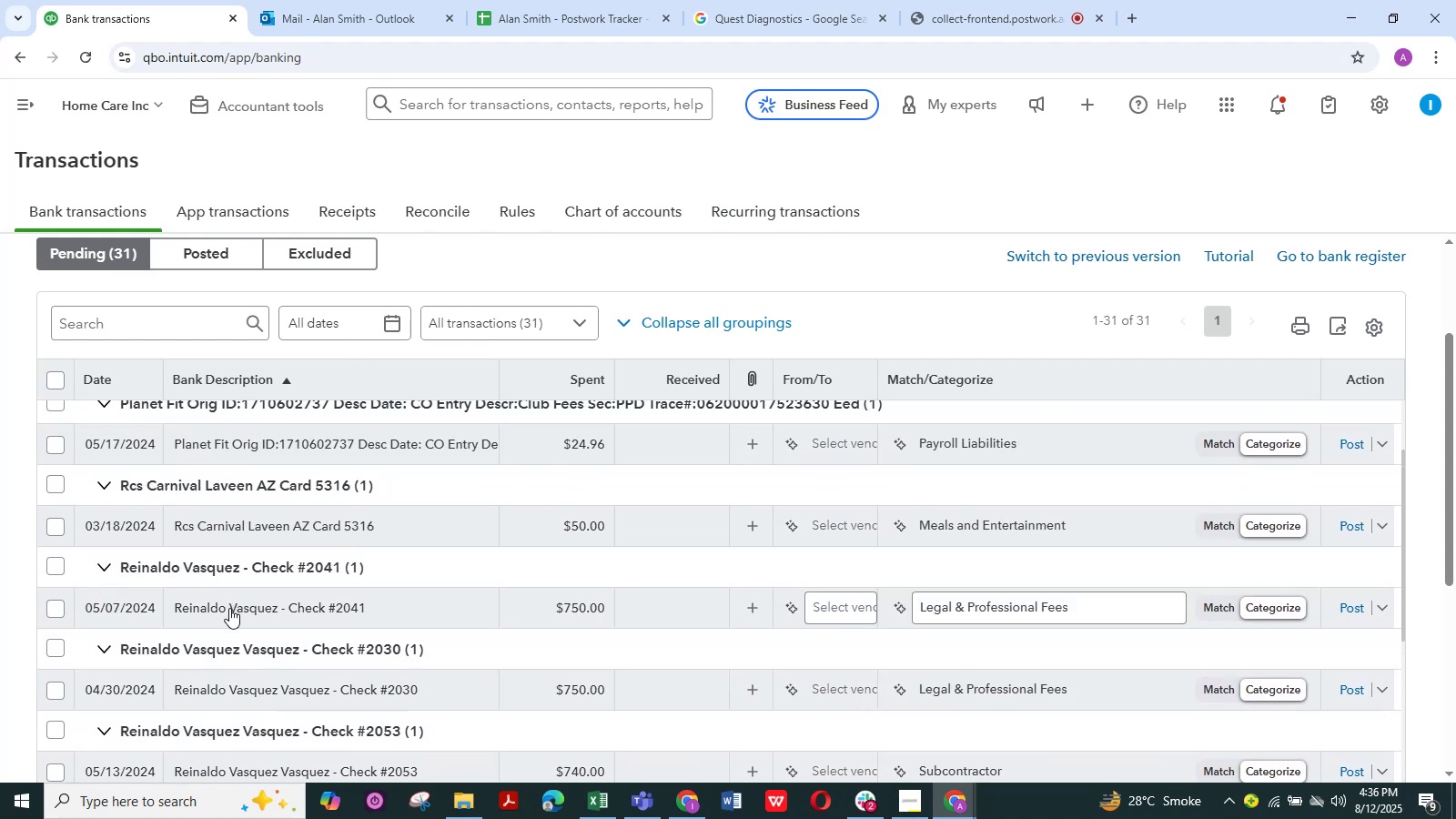 
left_click([229, 608])
 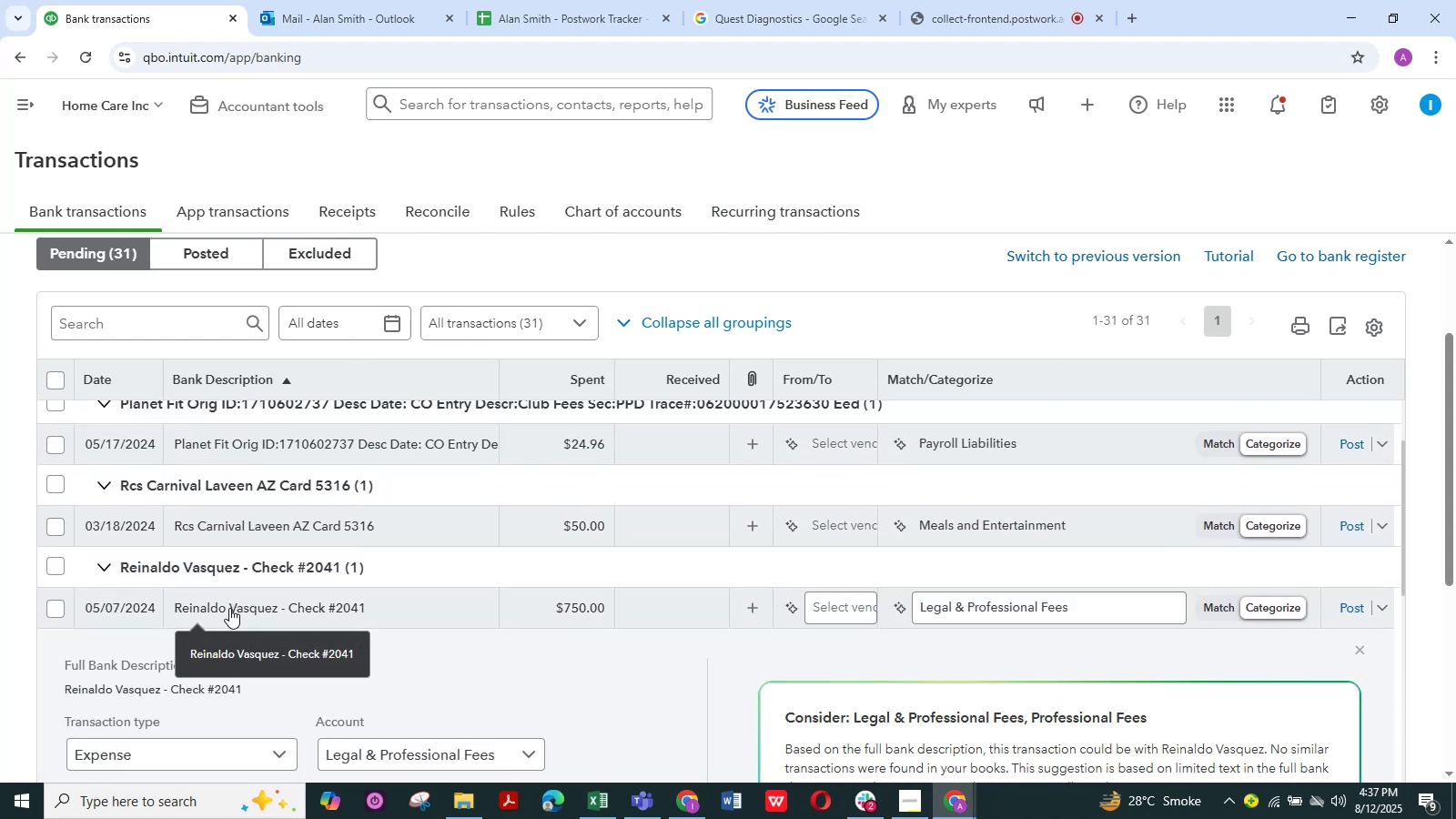 
scroll: coordinate [409, 680], scroll_direction: down, amount: 3.0
 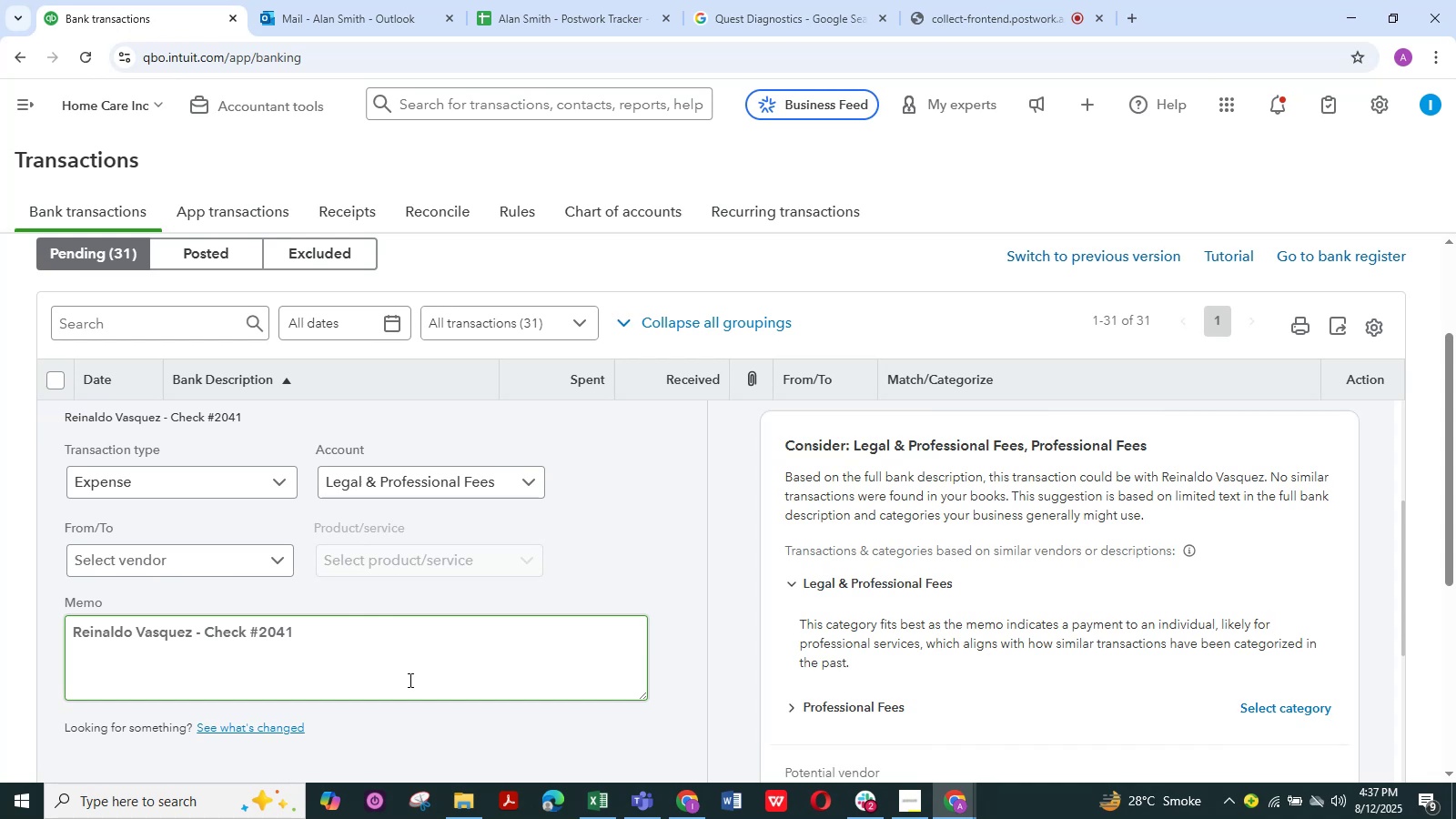 
wait(5.41)
 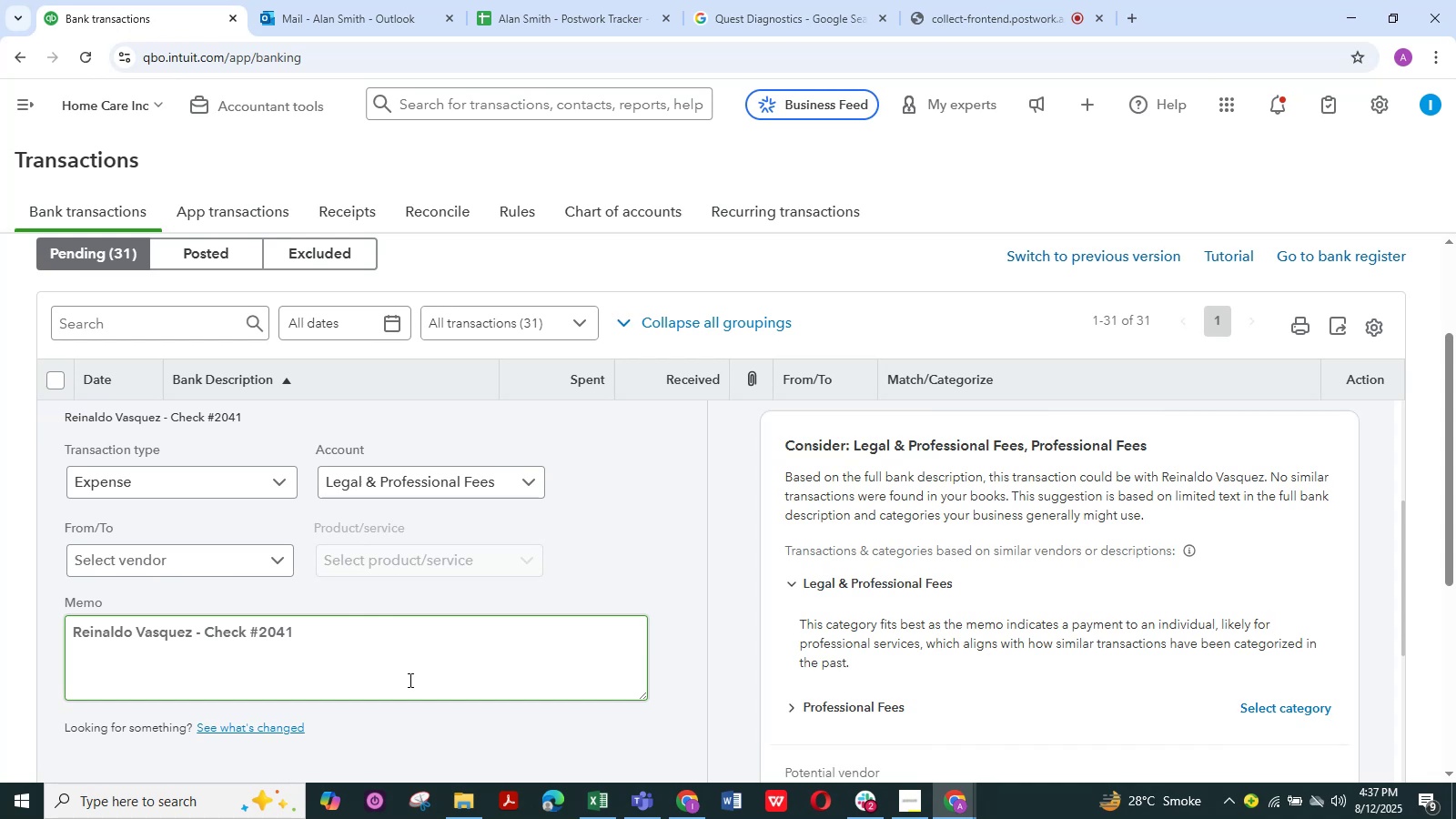 
scroll: coordinate [192, 662], scroll_direction: down, amount: 1.0
 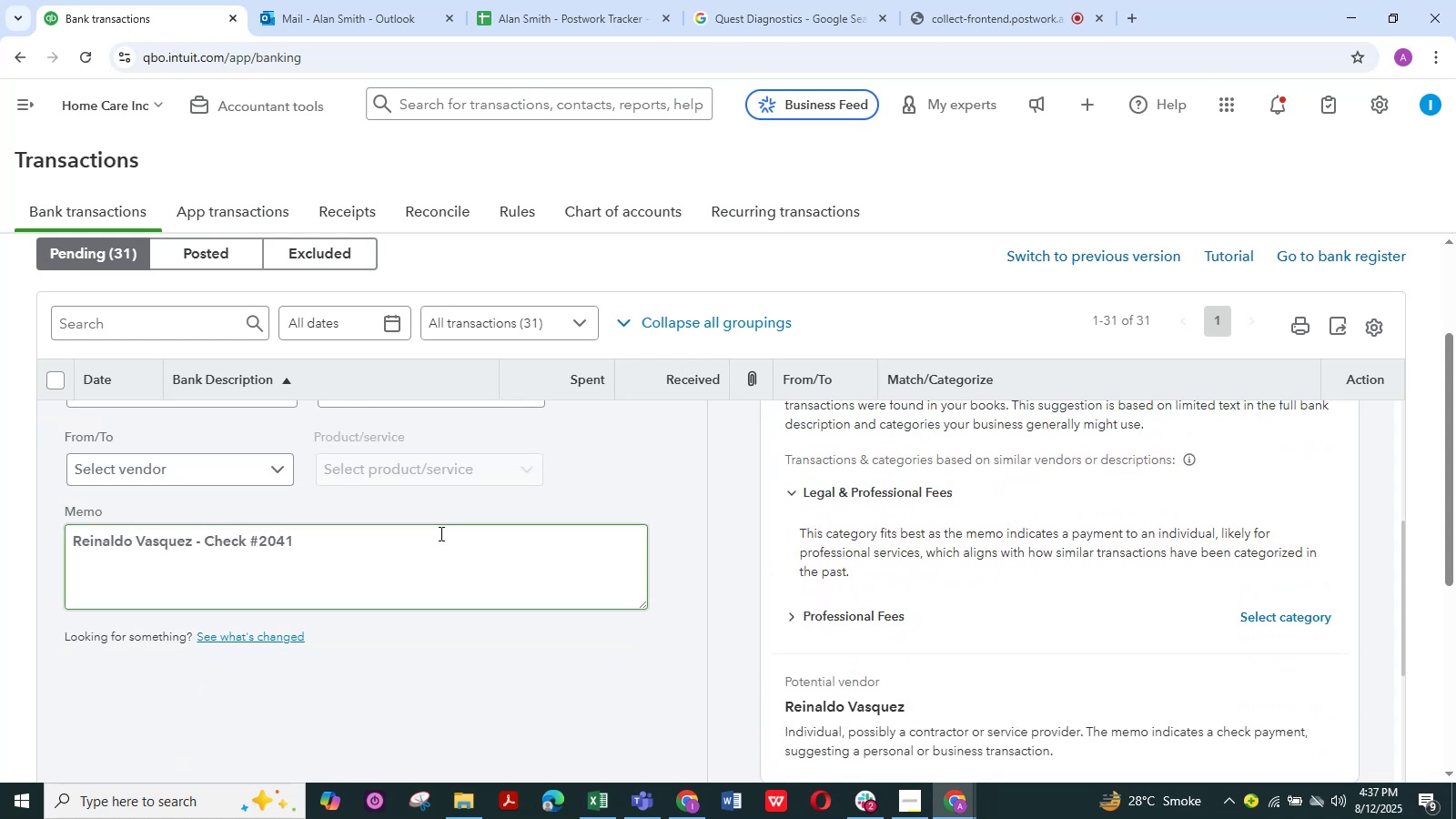 
scroll: coordinate [601, 470], scroll_direction: up, amount: 3.0
 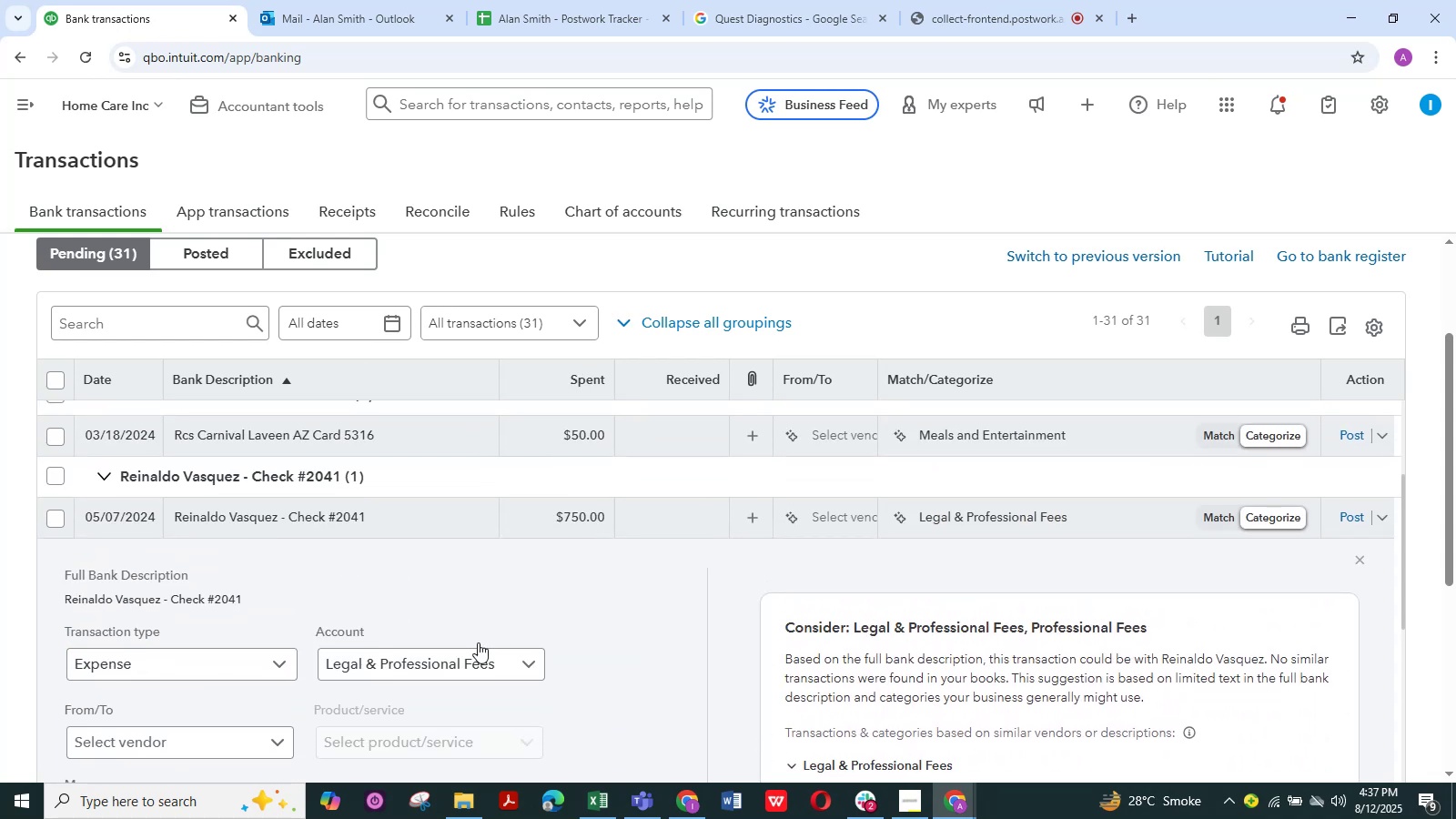 
mouse_move([502, 633])
 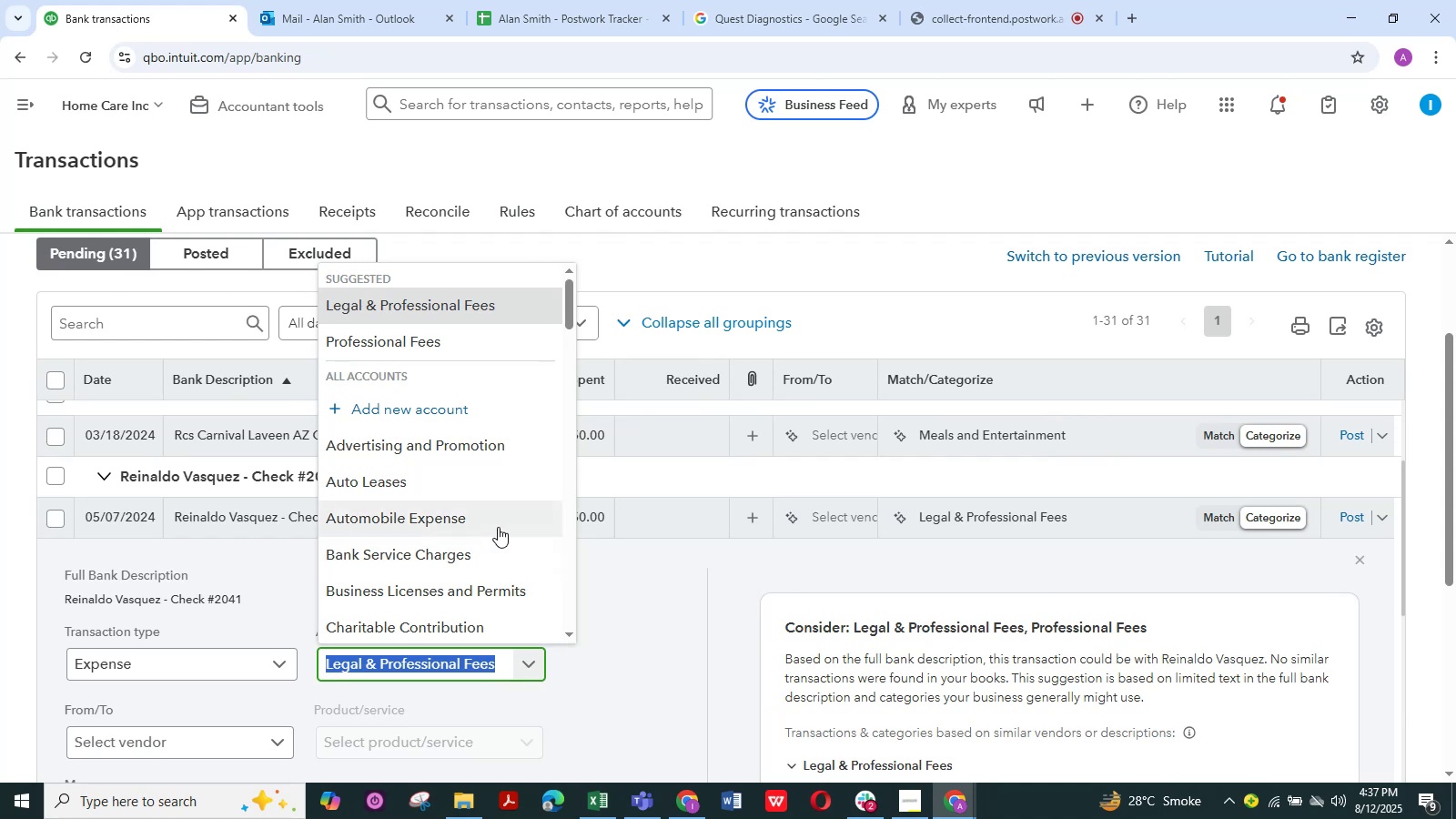 
wait(5.07)
 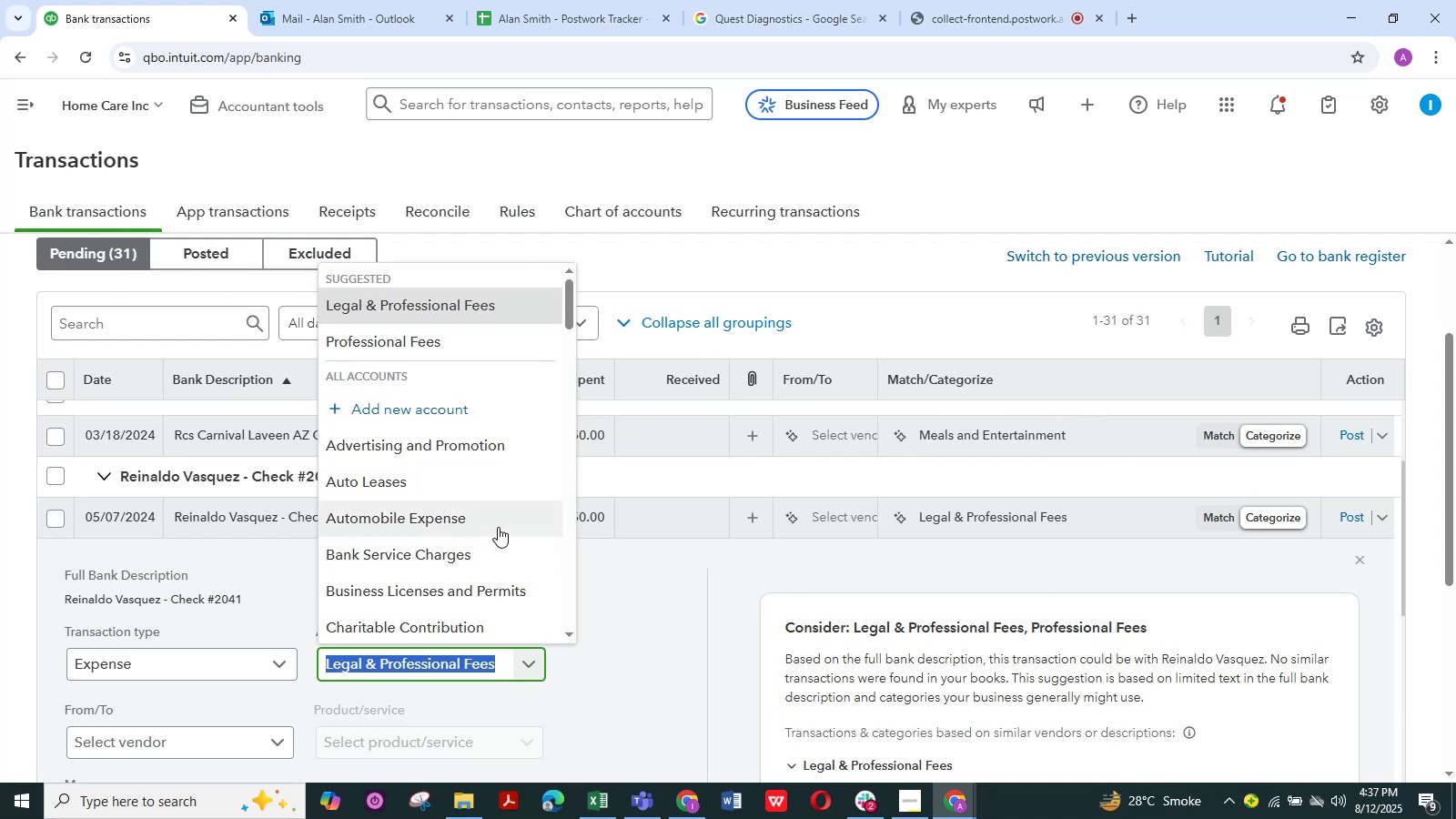 
scroll: coordinate [482, 555], scroll_direction: down, amount: 5.0
 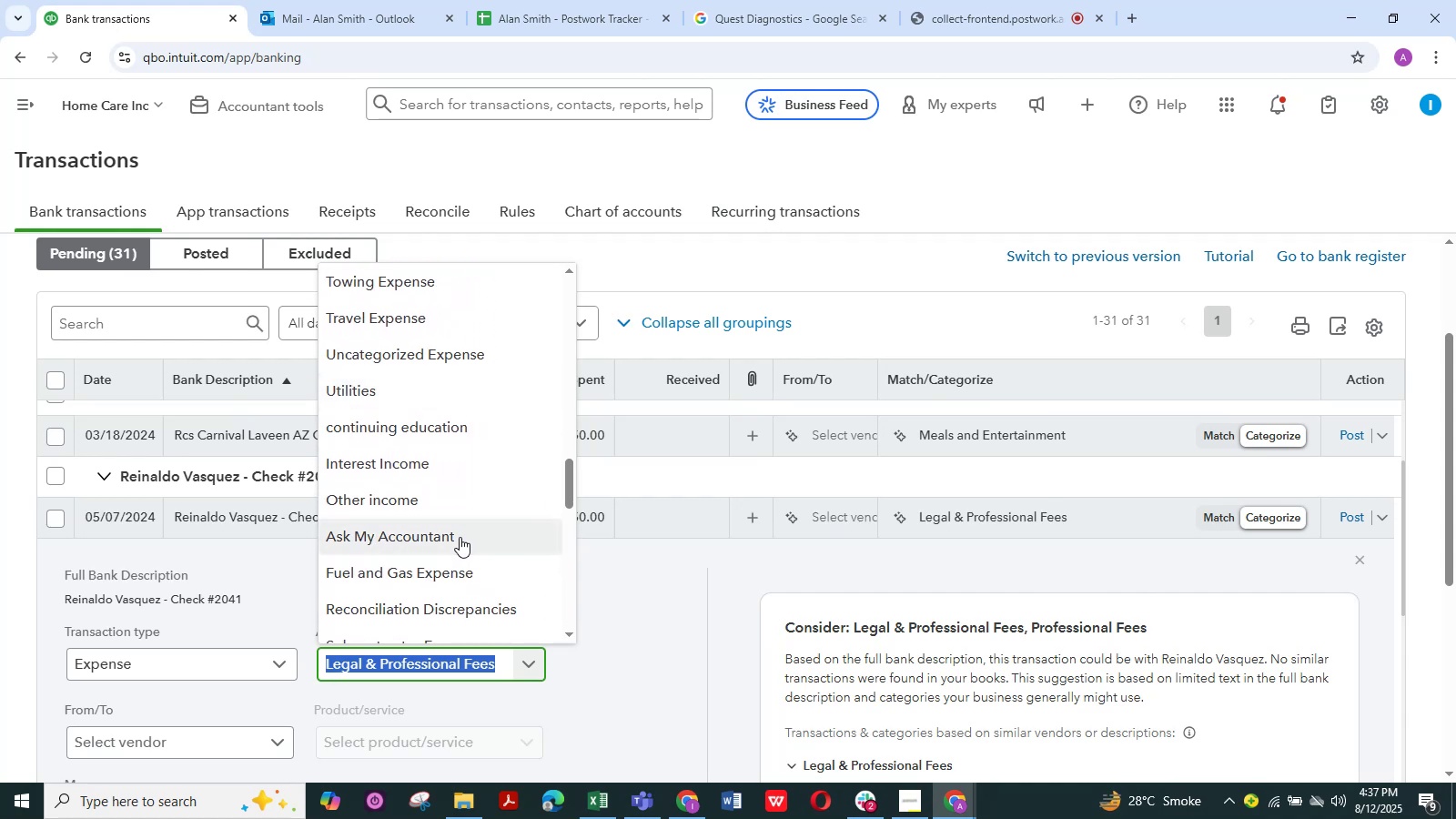 
left_click([459, 540])
 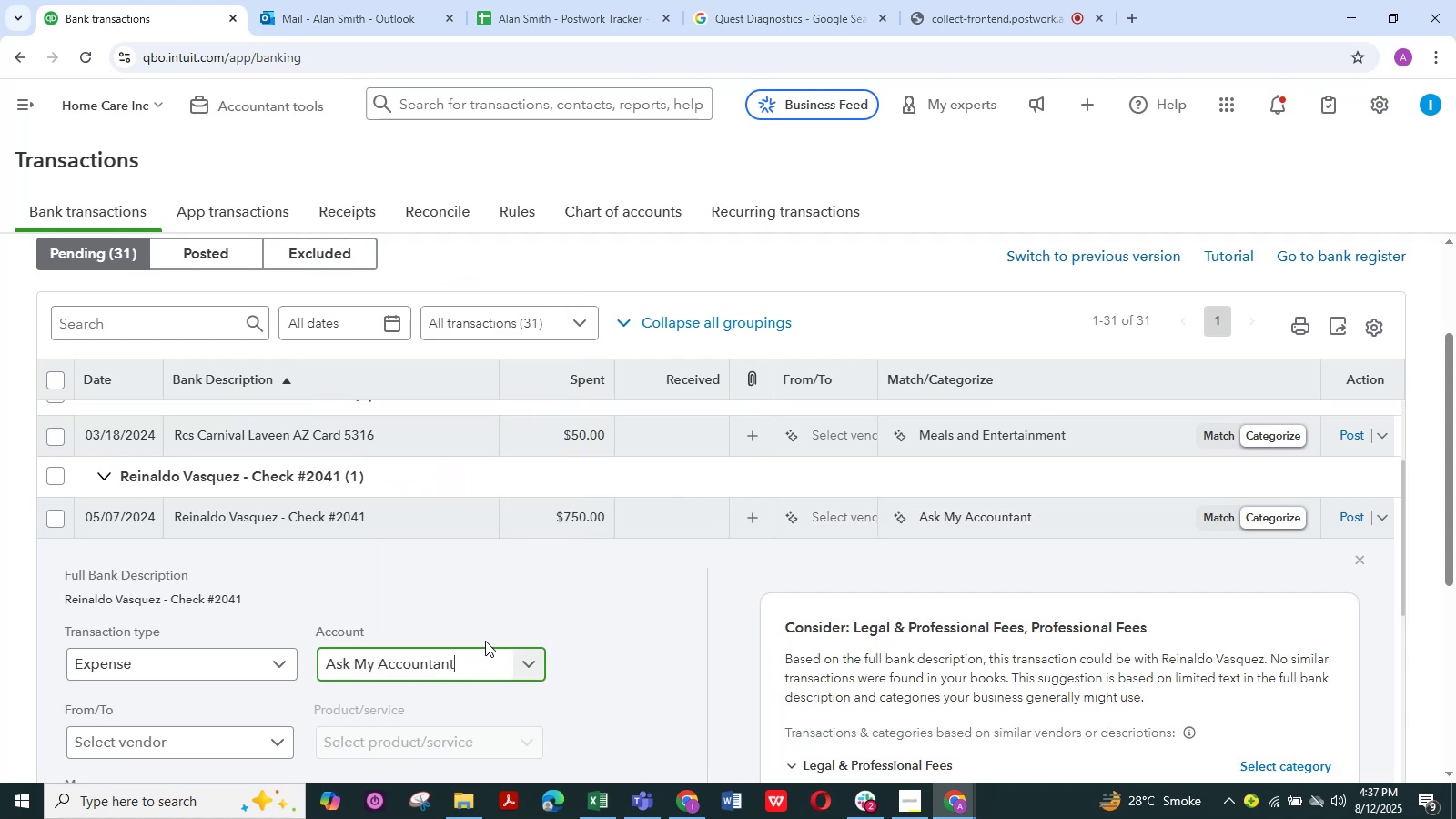 
wait(8.19)
 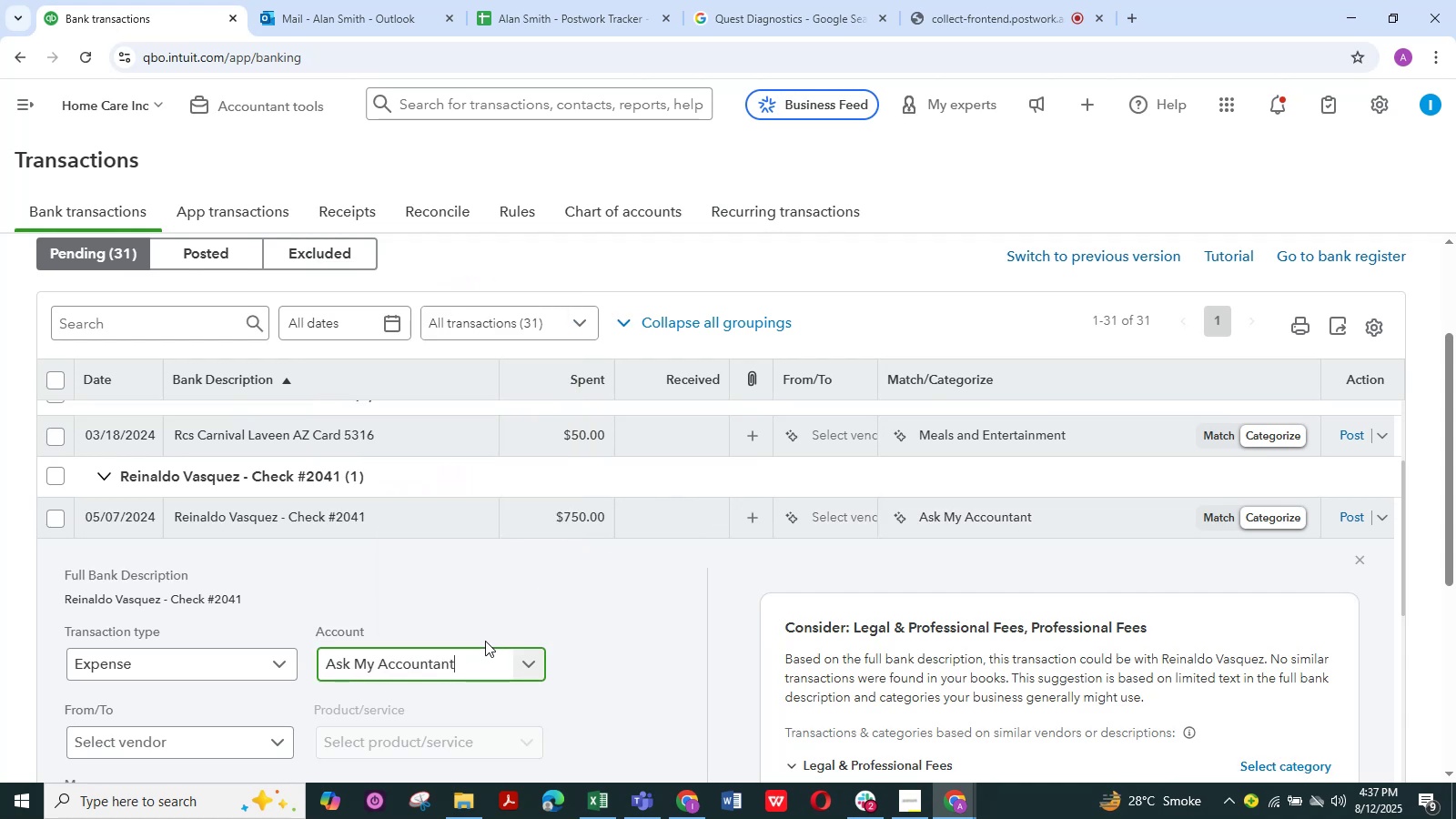 
scroll: coordinate [270, 717], scroll_direction: down, amount: 2.0
 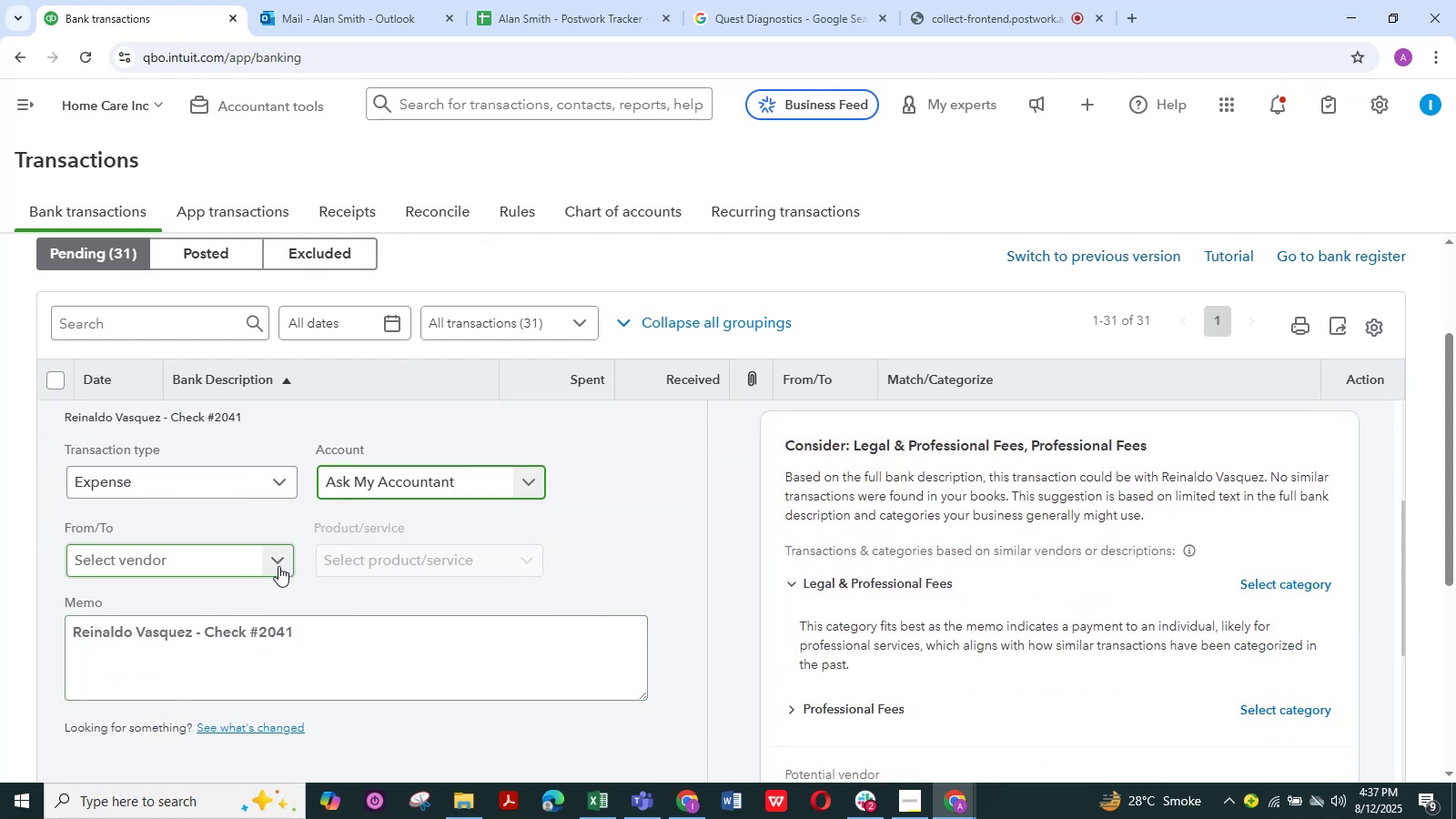 
left_click([278, 566])
 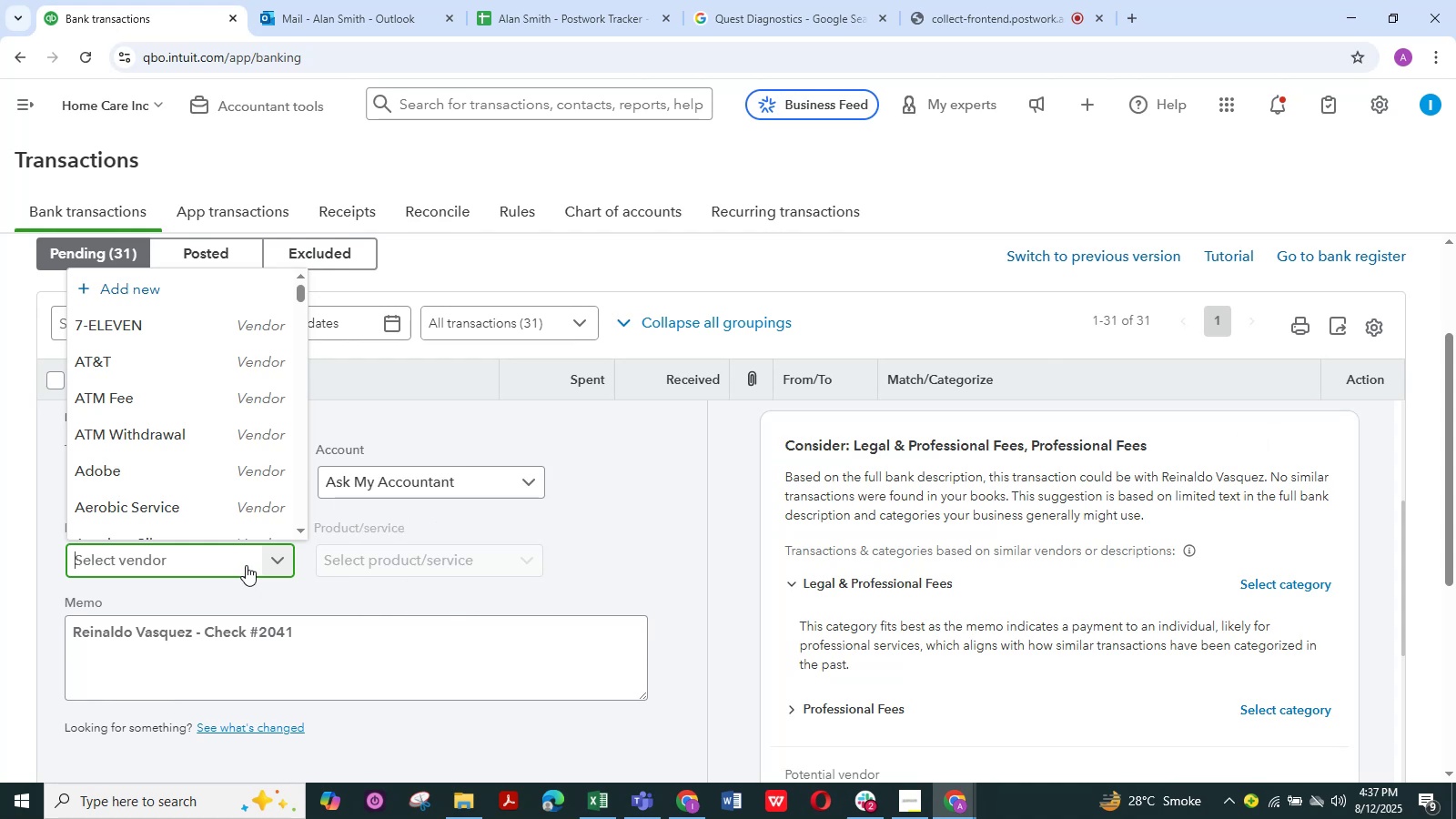 
wait(15.04)
 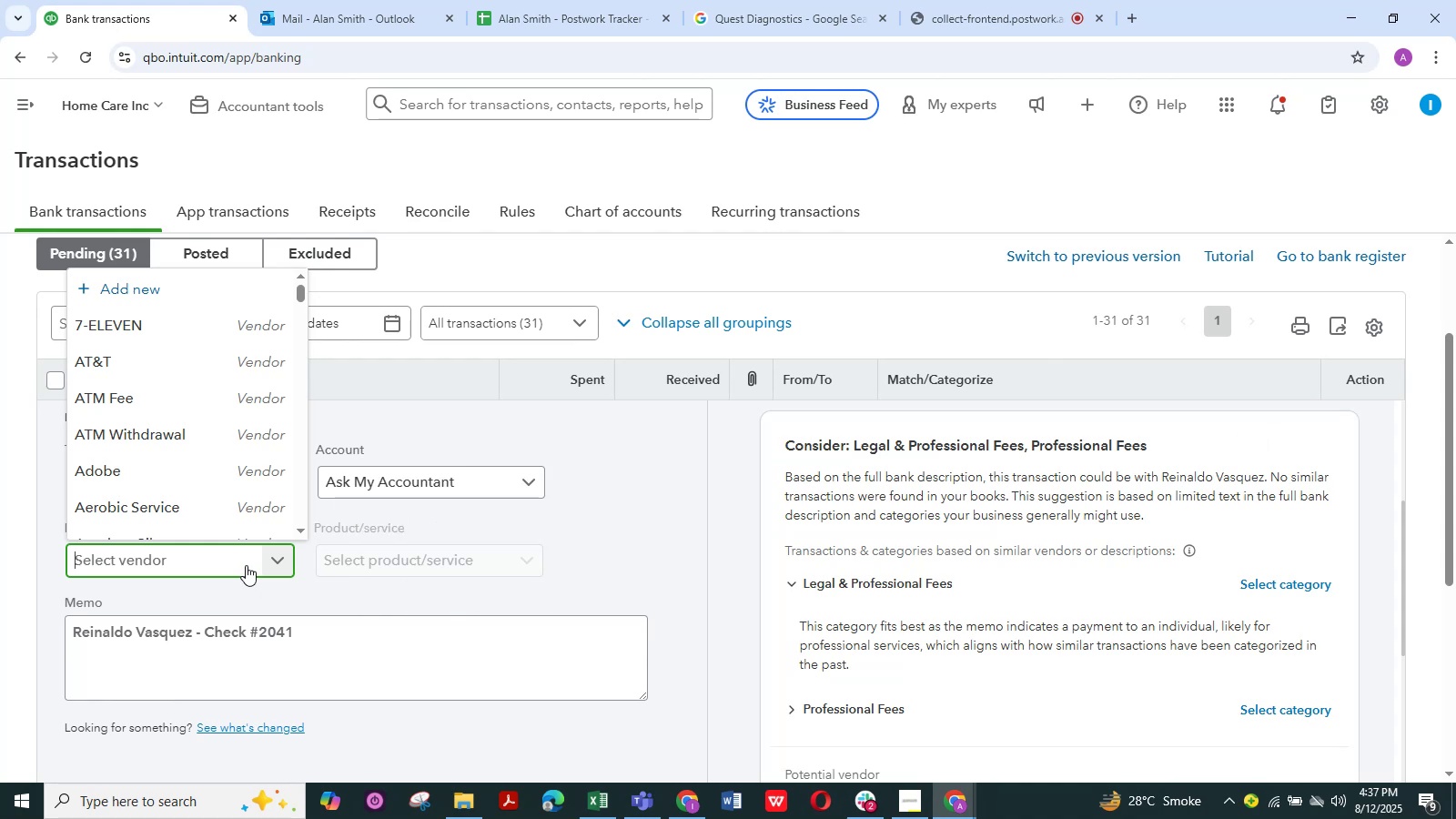 
left_click_drag(start_coordinate=[217, 298], to_coordinate=[236, 313])
 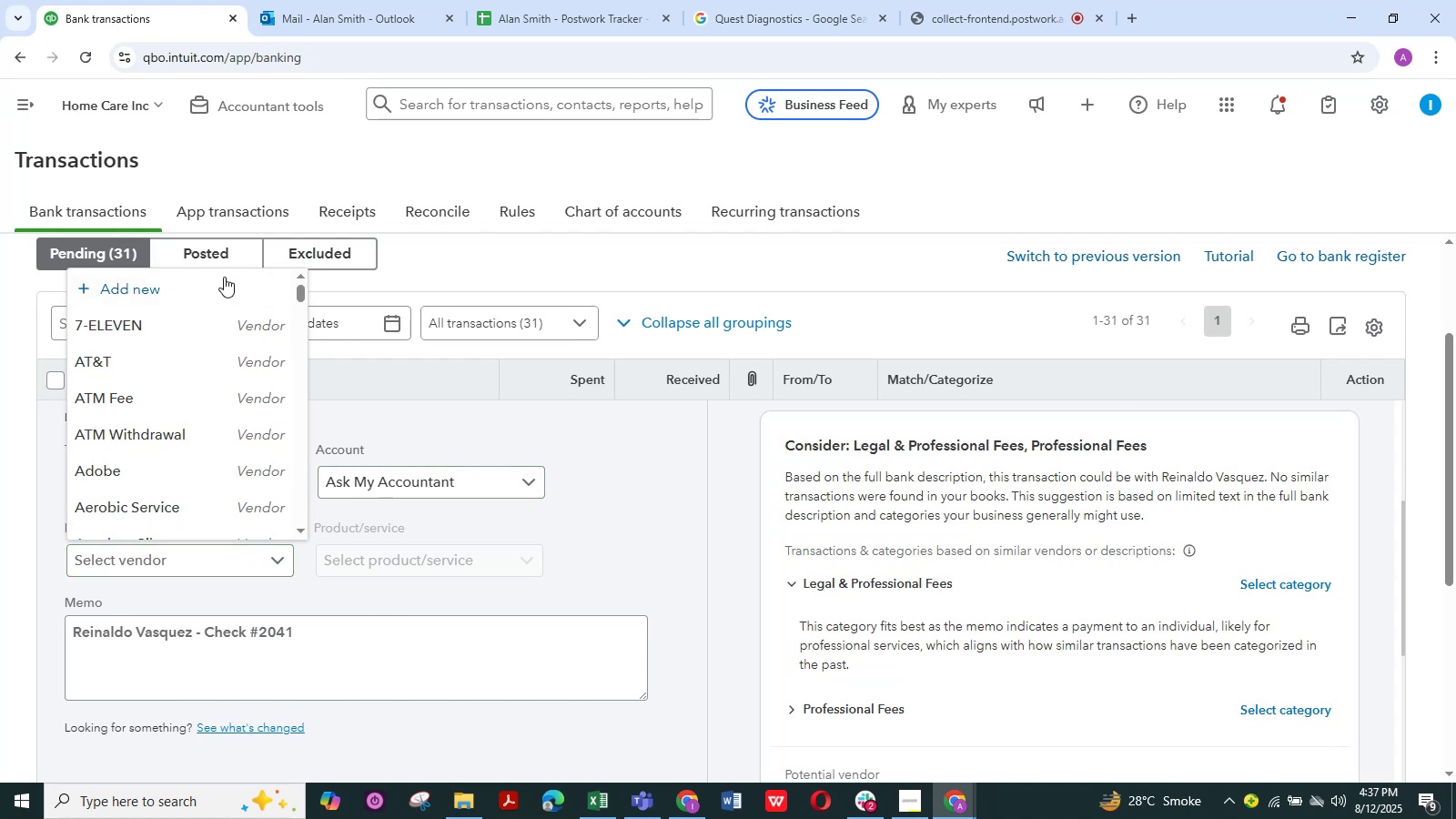 
left_click([212, 285])
 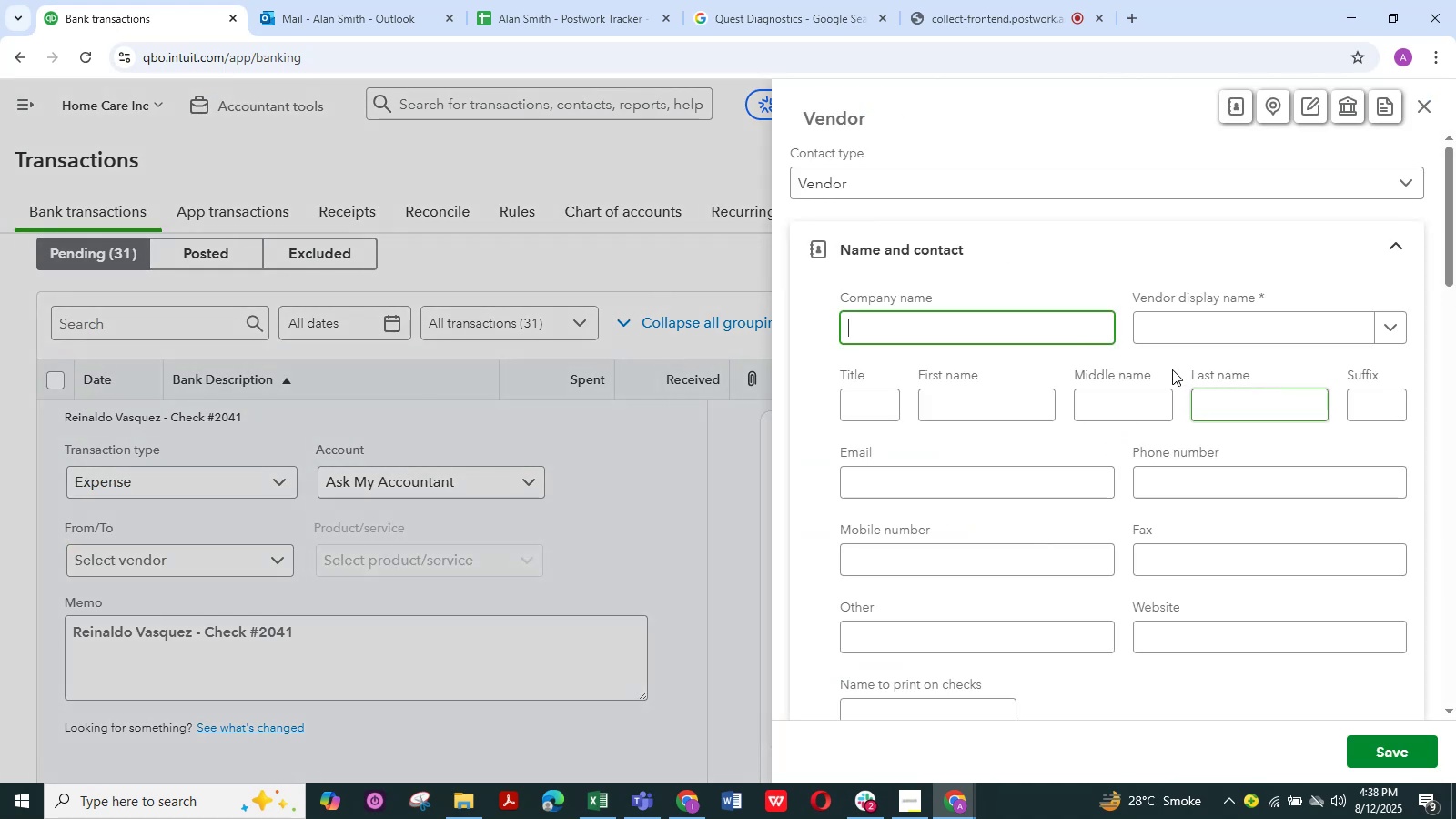 
left_click([1222, 324])
 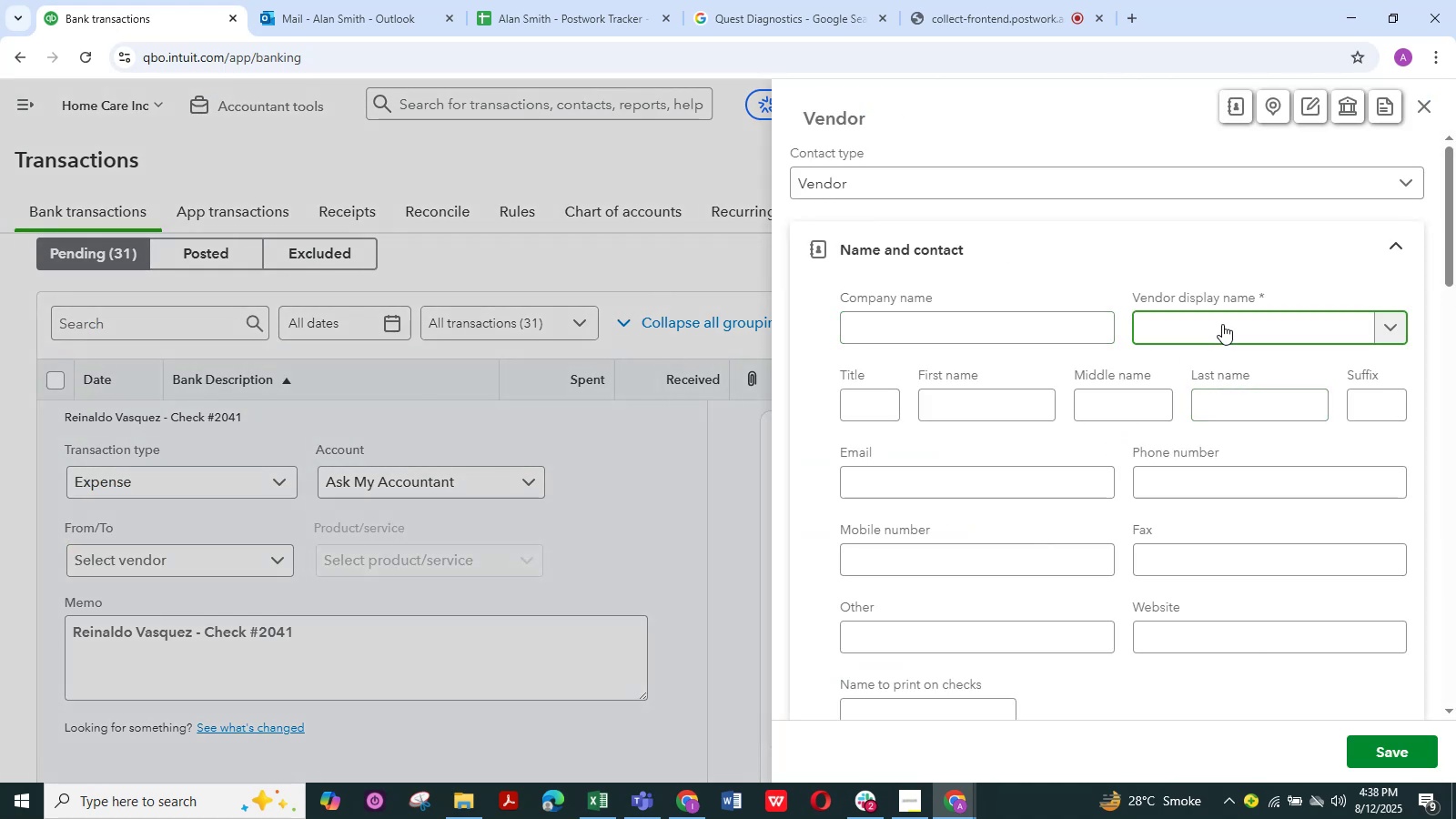 
key(Control+V)
 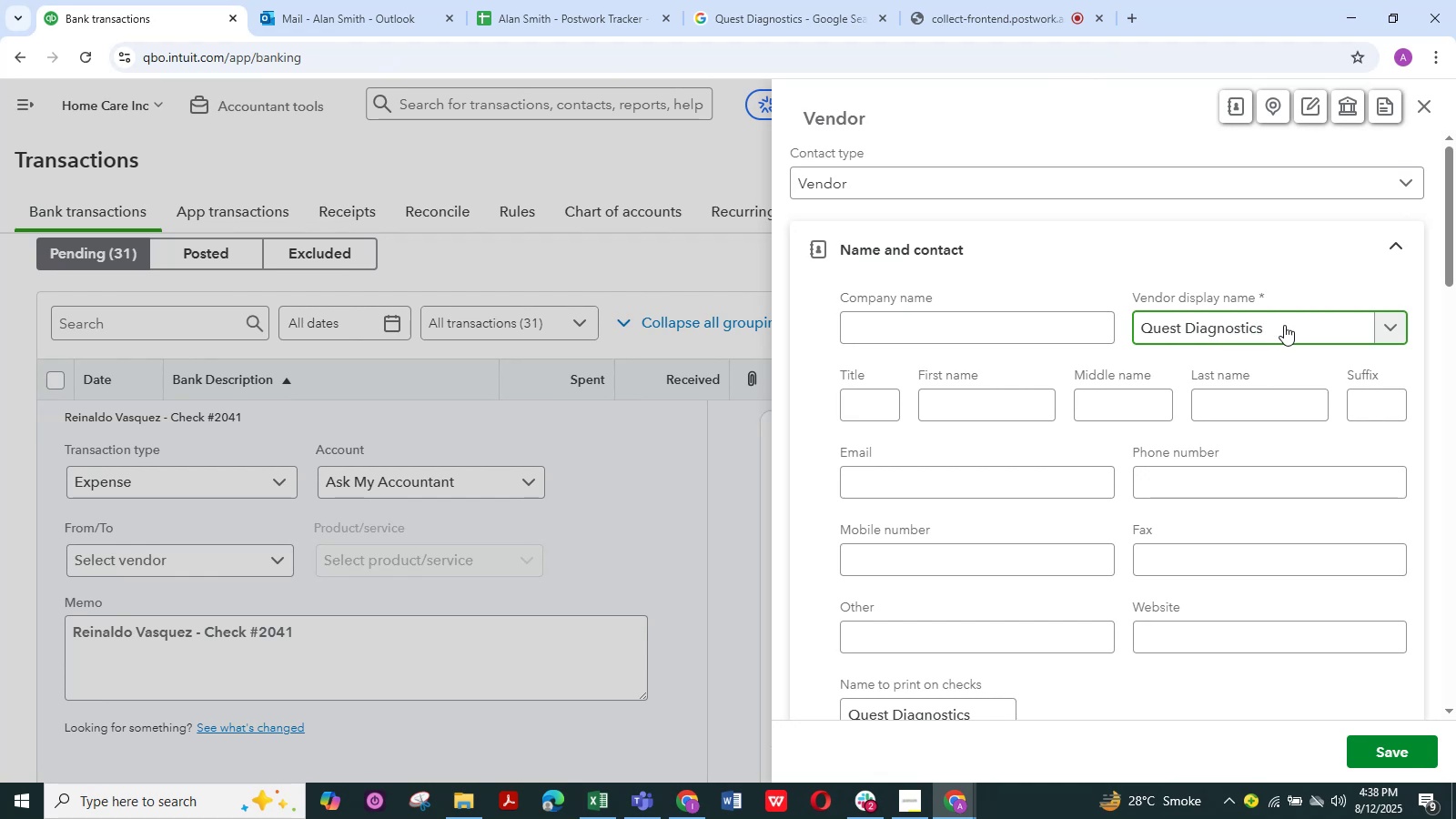 
wait(5.66)
 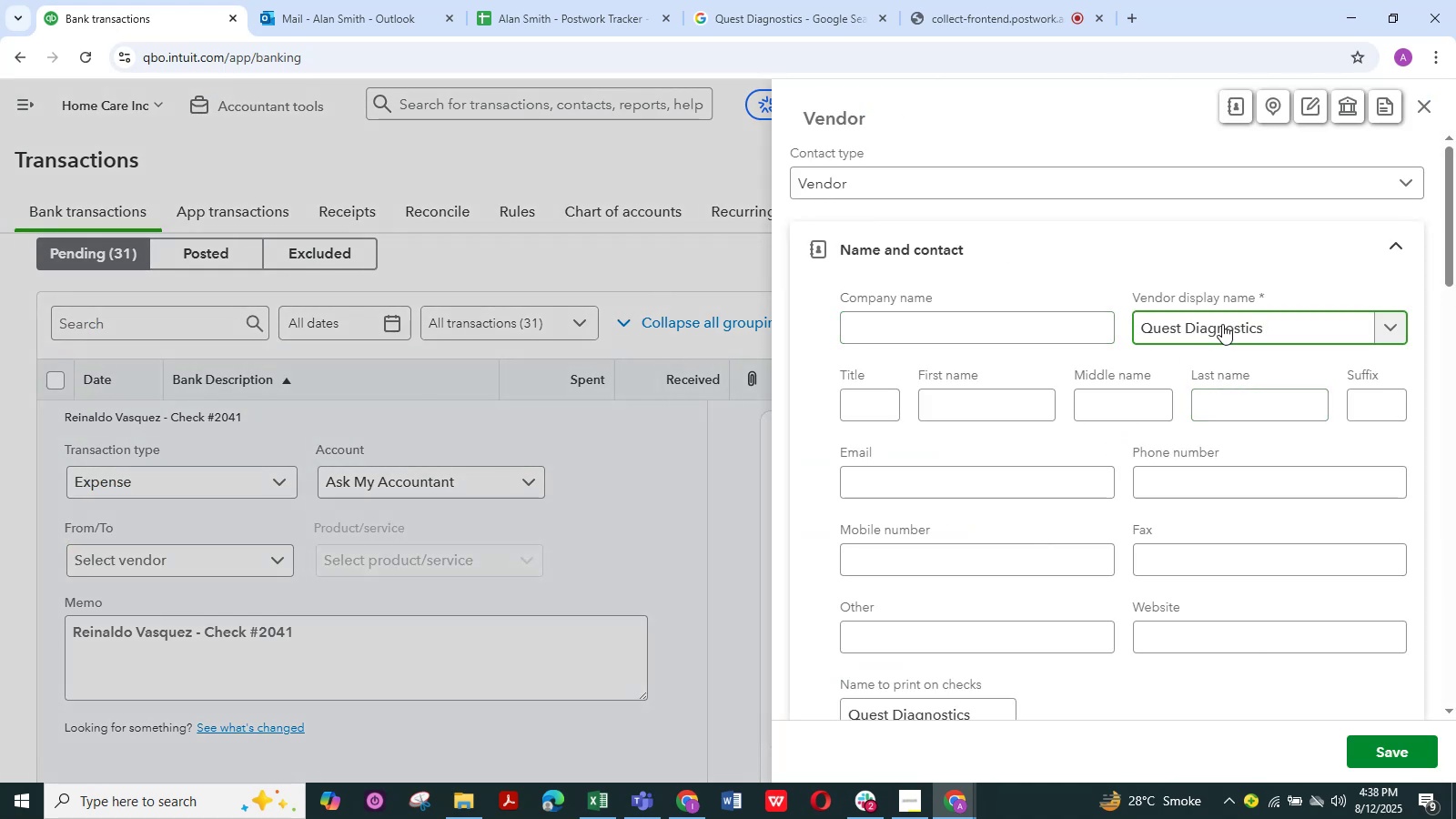 
left_click([628, 544])
 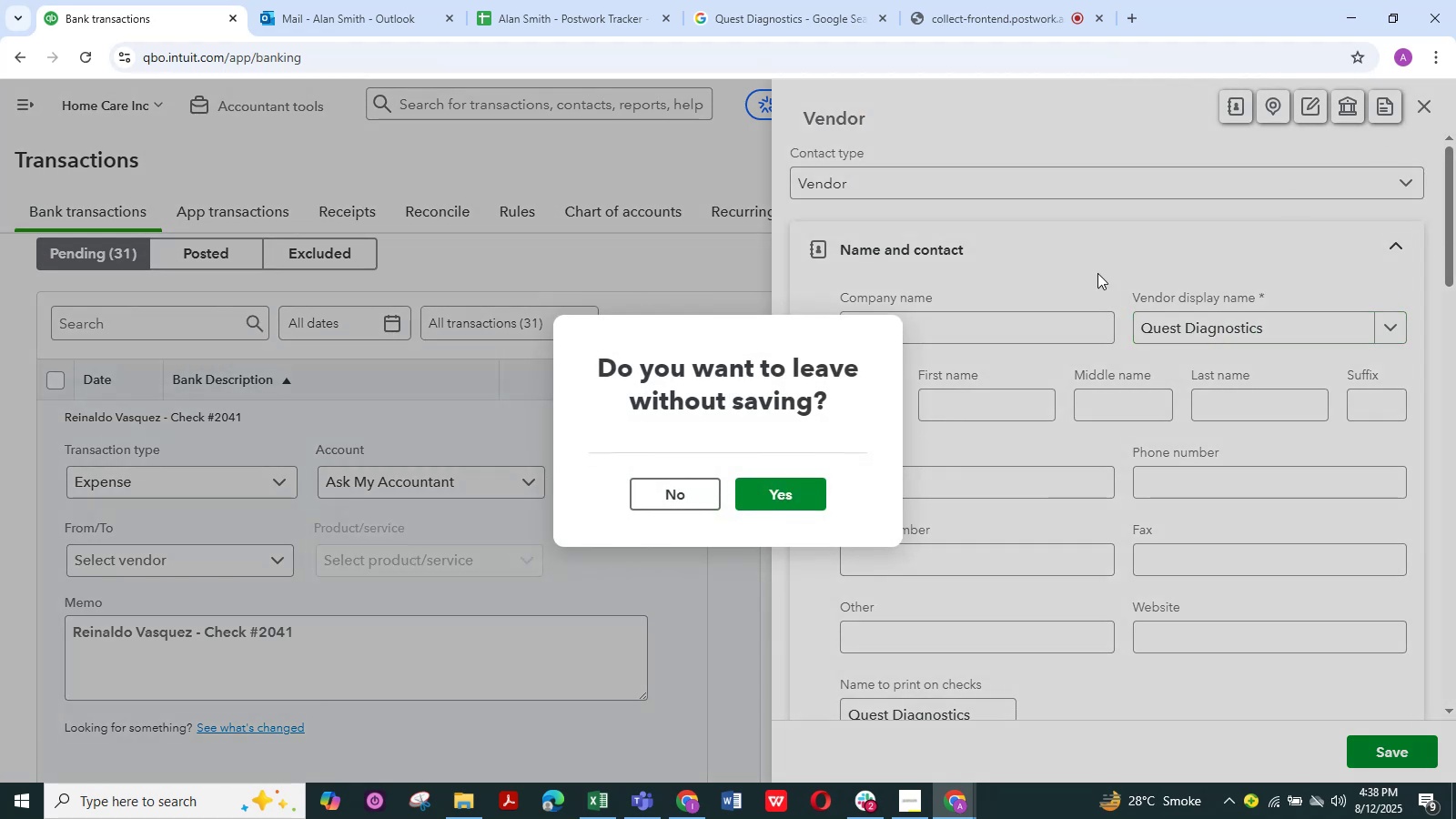 
left_click([801, 495])
 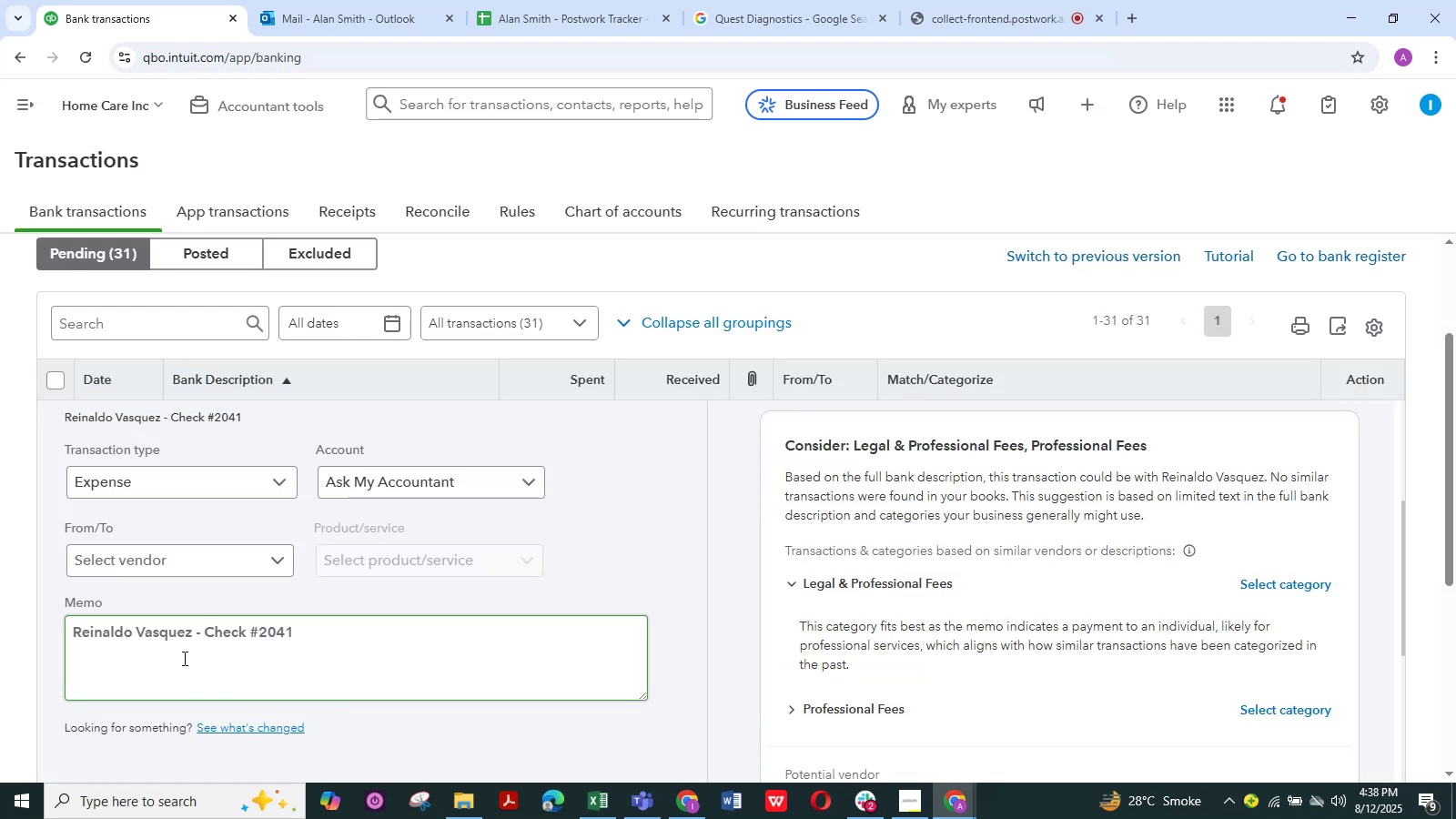 
left_click_drag(start_coordinate=[191, 640], to_coordinate=[37, 647])
 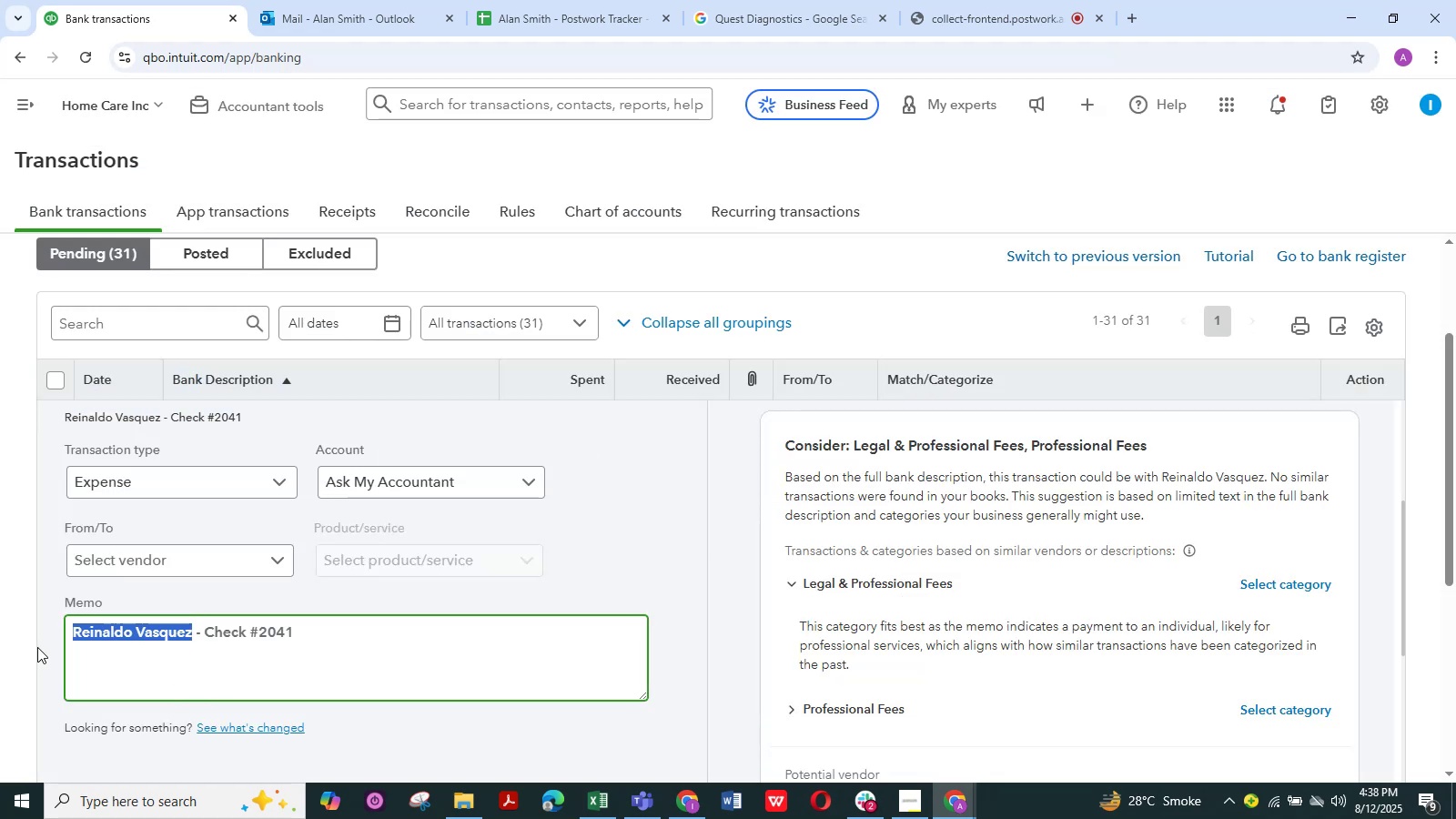 
key(Control+C)
 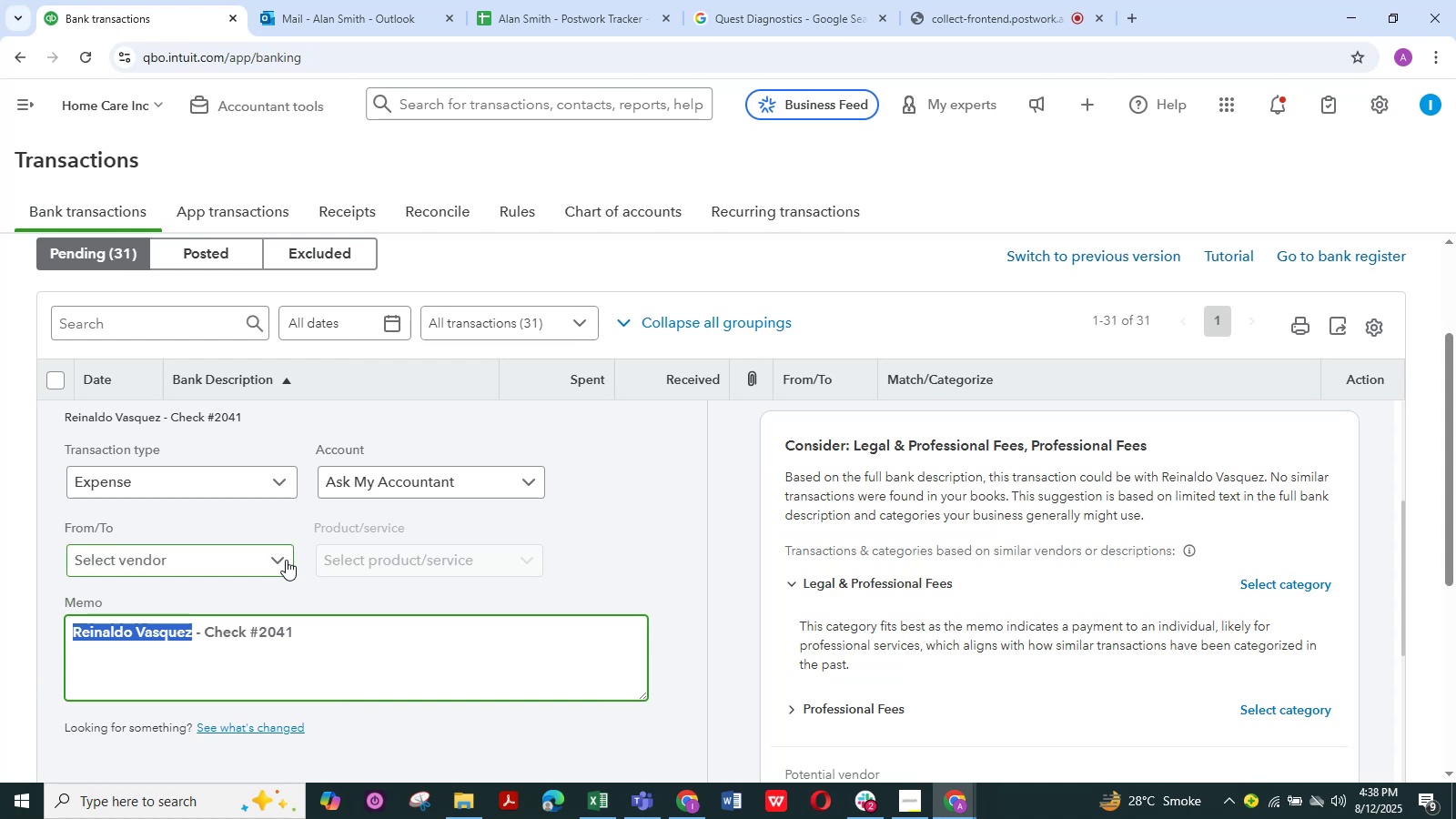 
left_click([275, 560])
 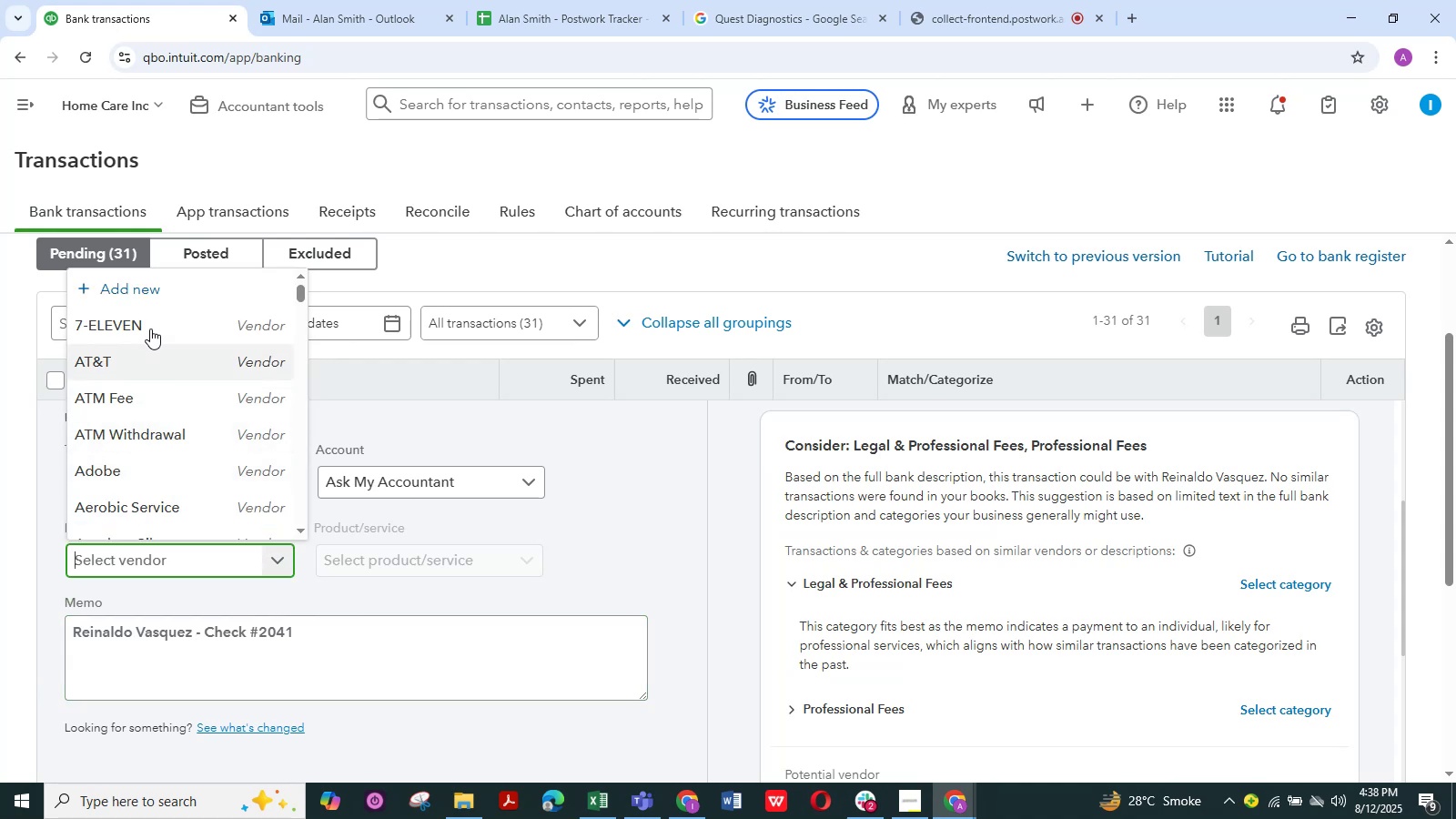 
left_click([165, 290])
 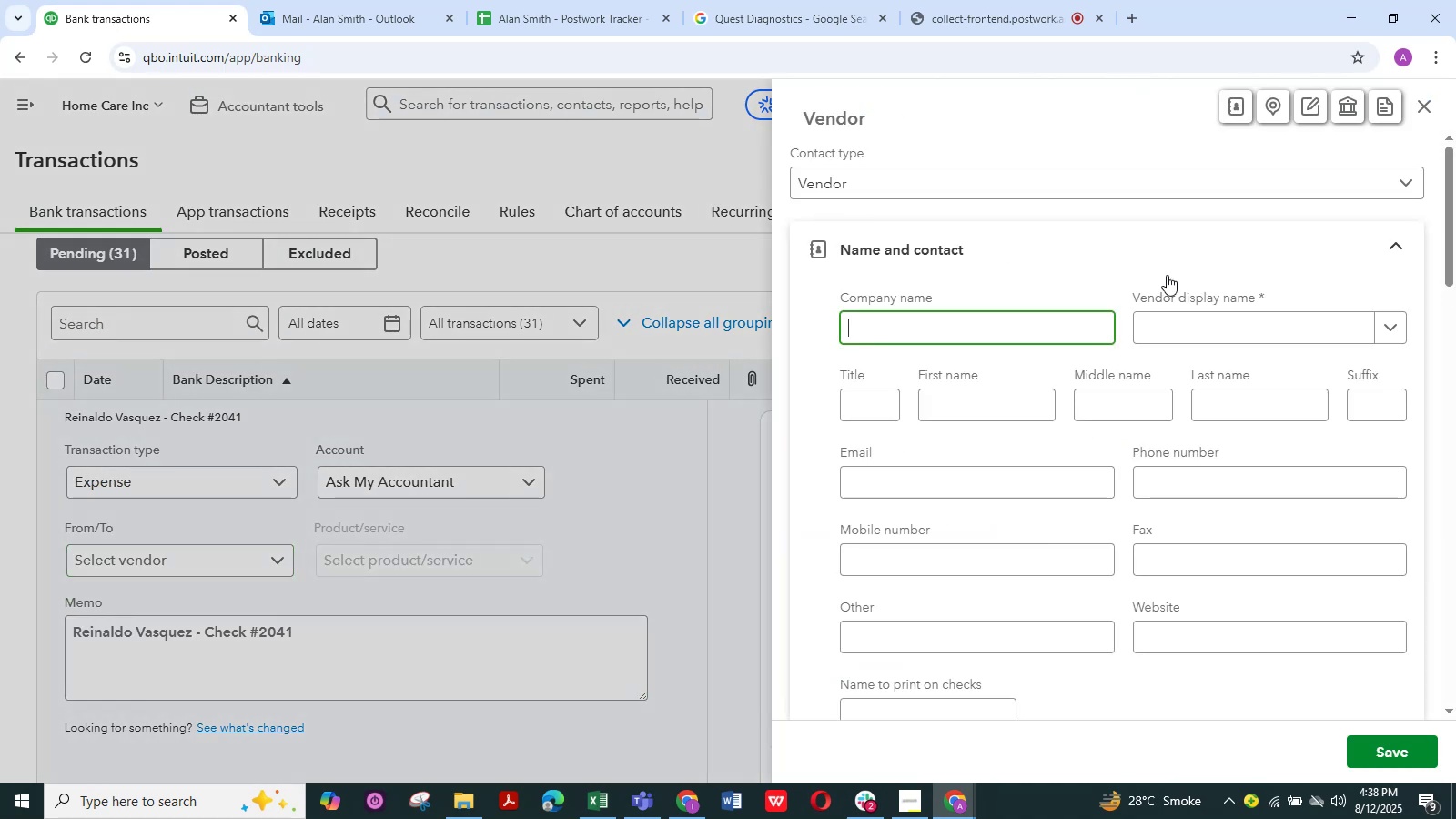 
left_click([1170, 321])
 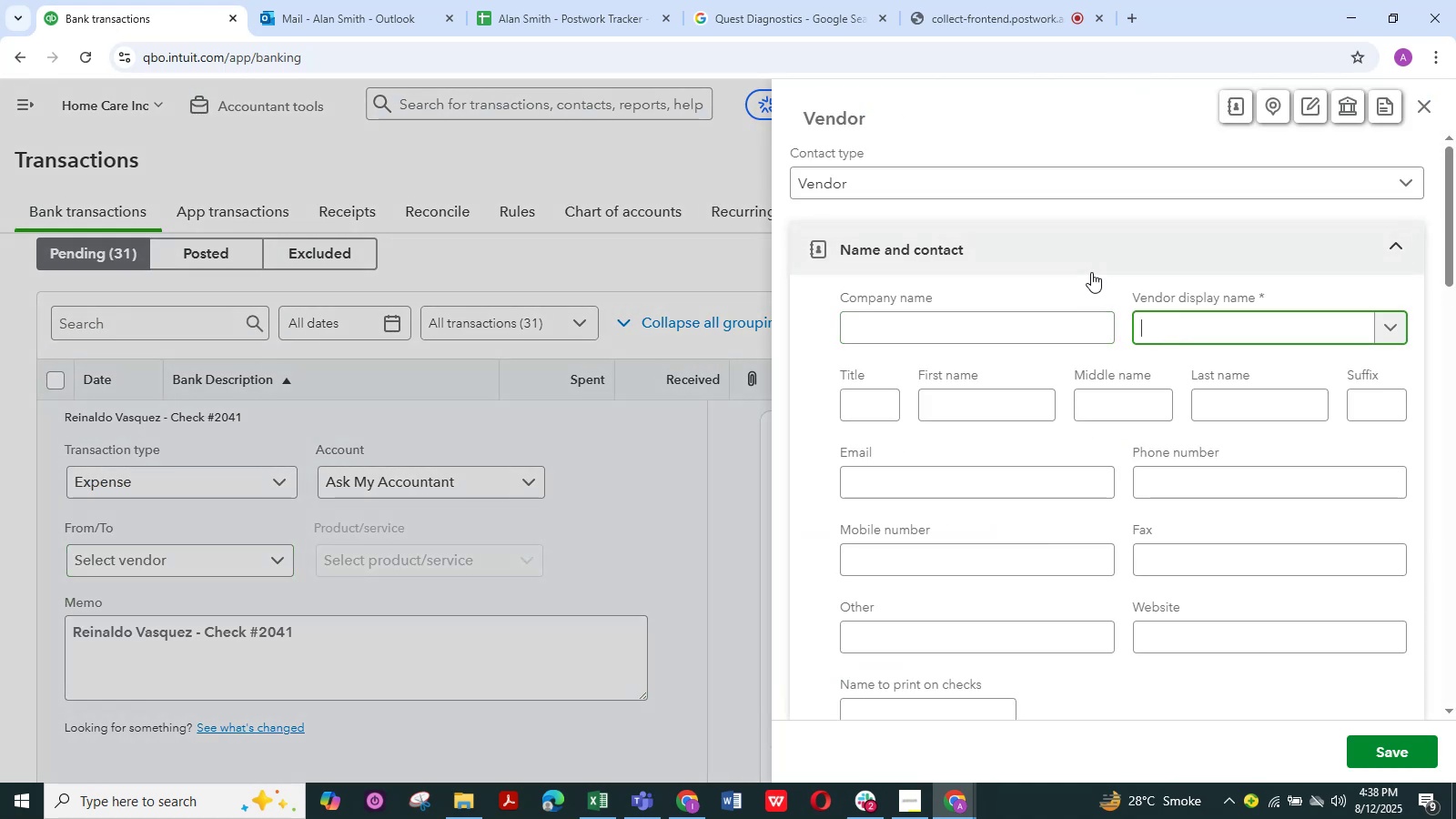 
key(Control+V)
 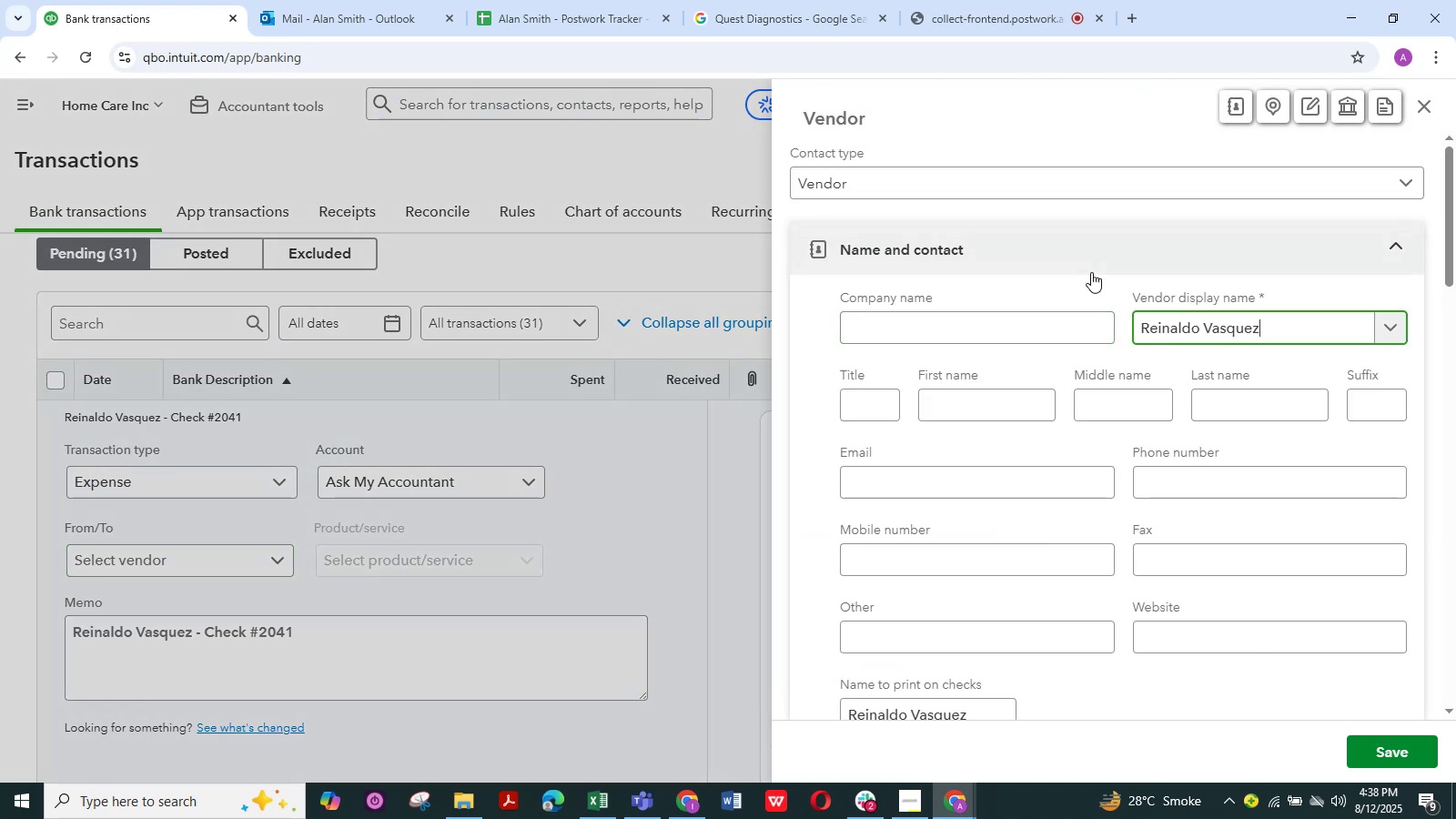 
key(NumpadEnter)
 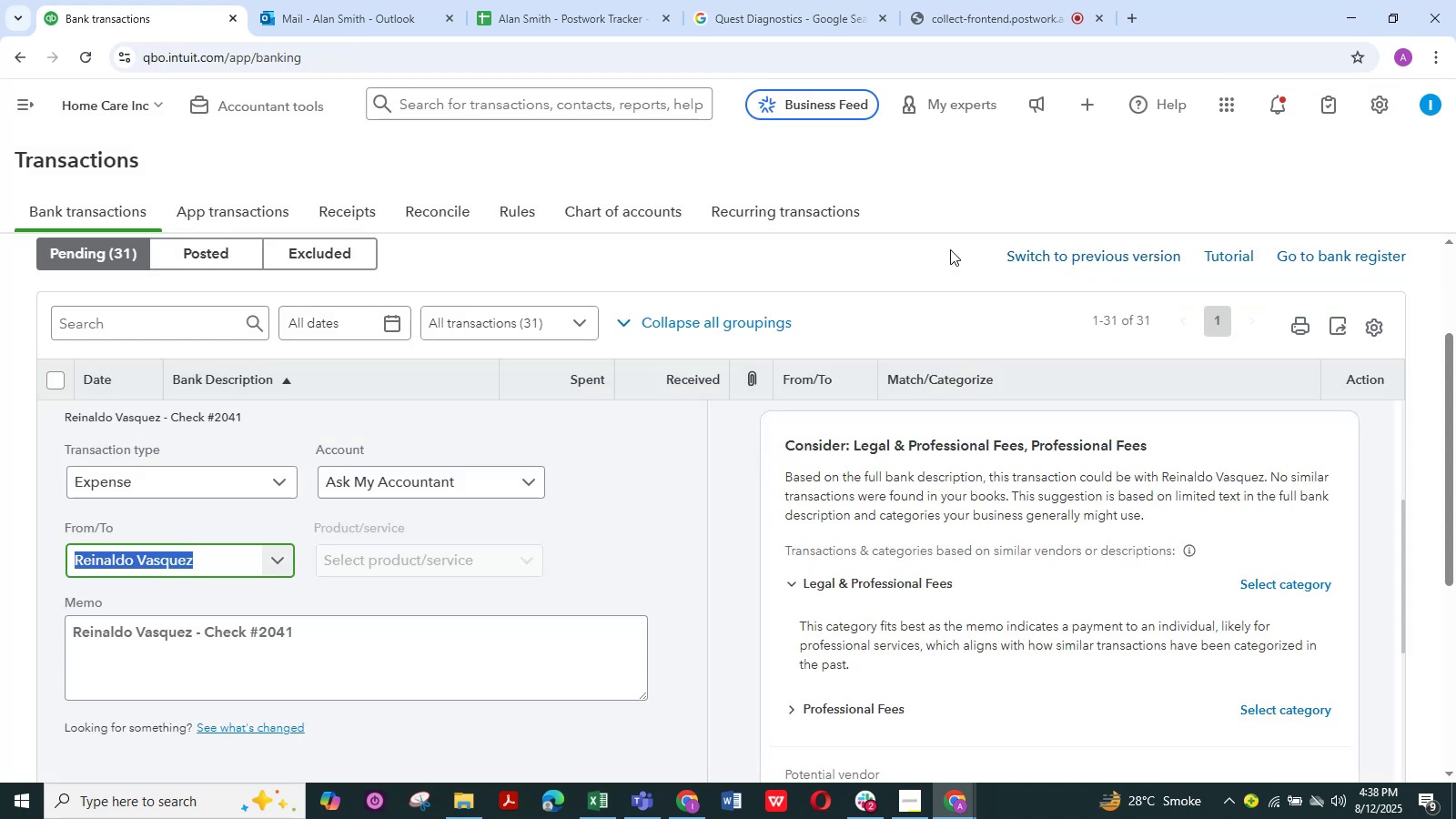 
wait(13.49)
 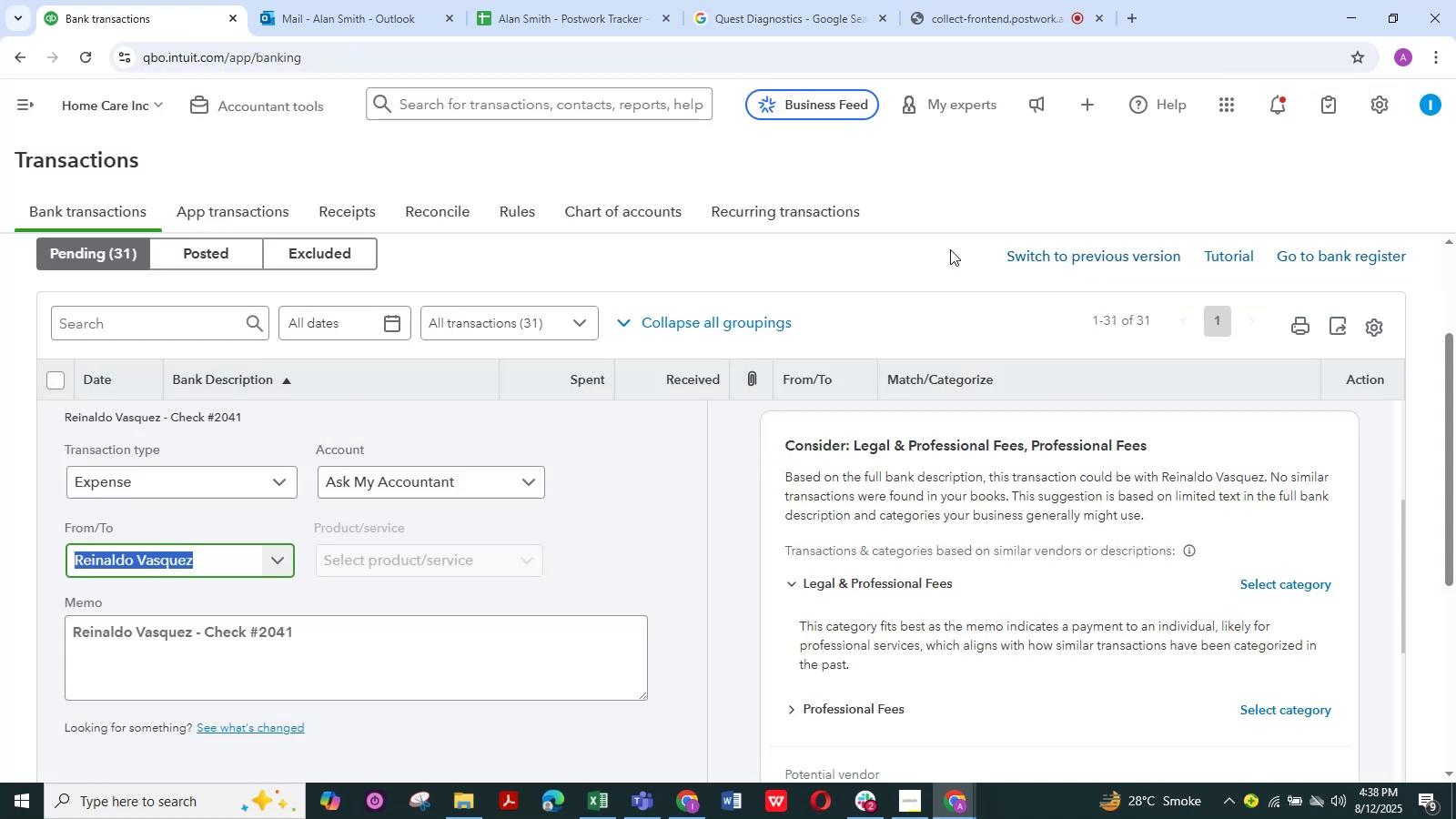 
scroll: coordinate [218, 622], scroll_direction: down, amount: 3.0
 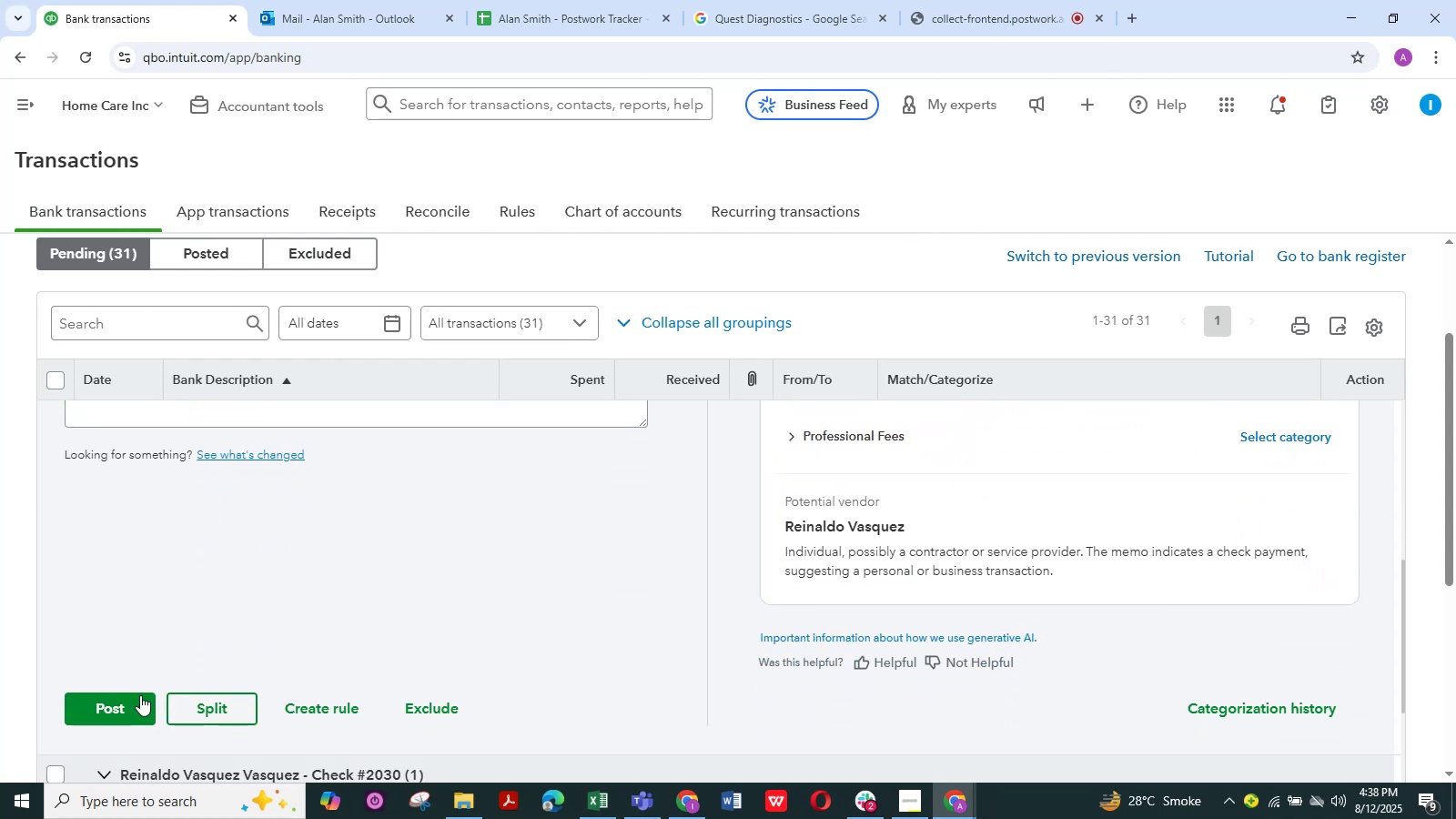 
left_click([127, 708])
 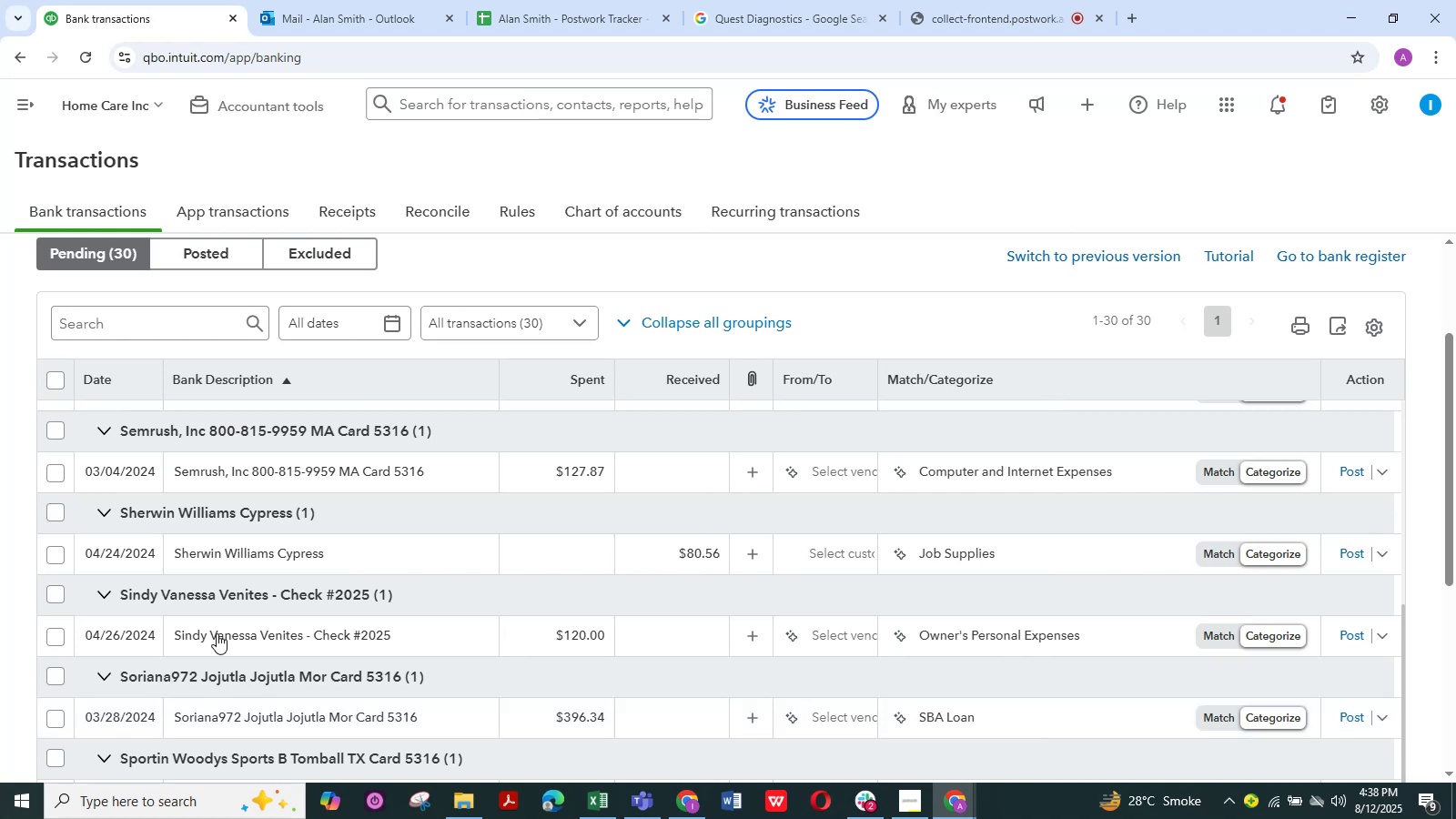 
wait(12.93)
 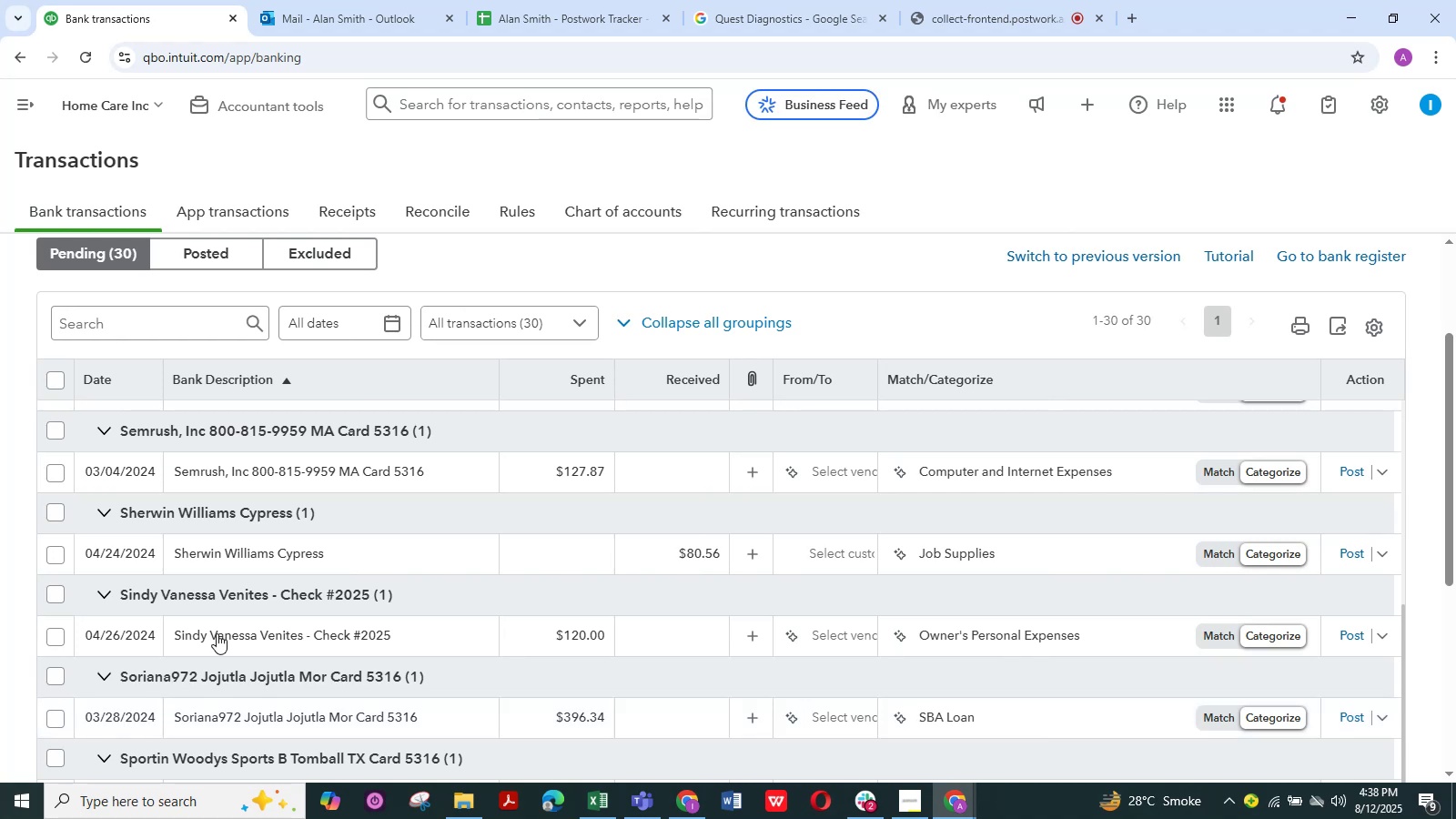 
scroll: coordinate [379, 566], scroll_direction: up, amount: 2.0
 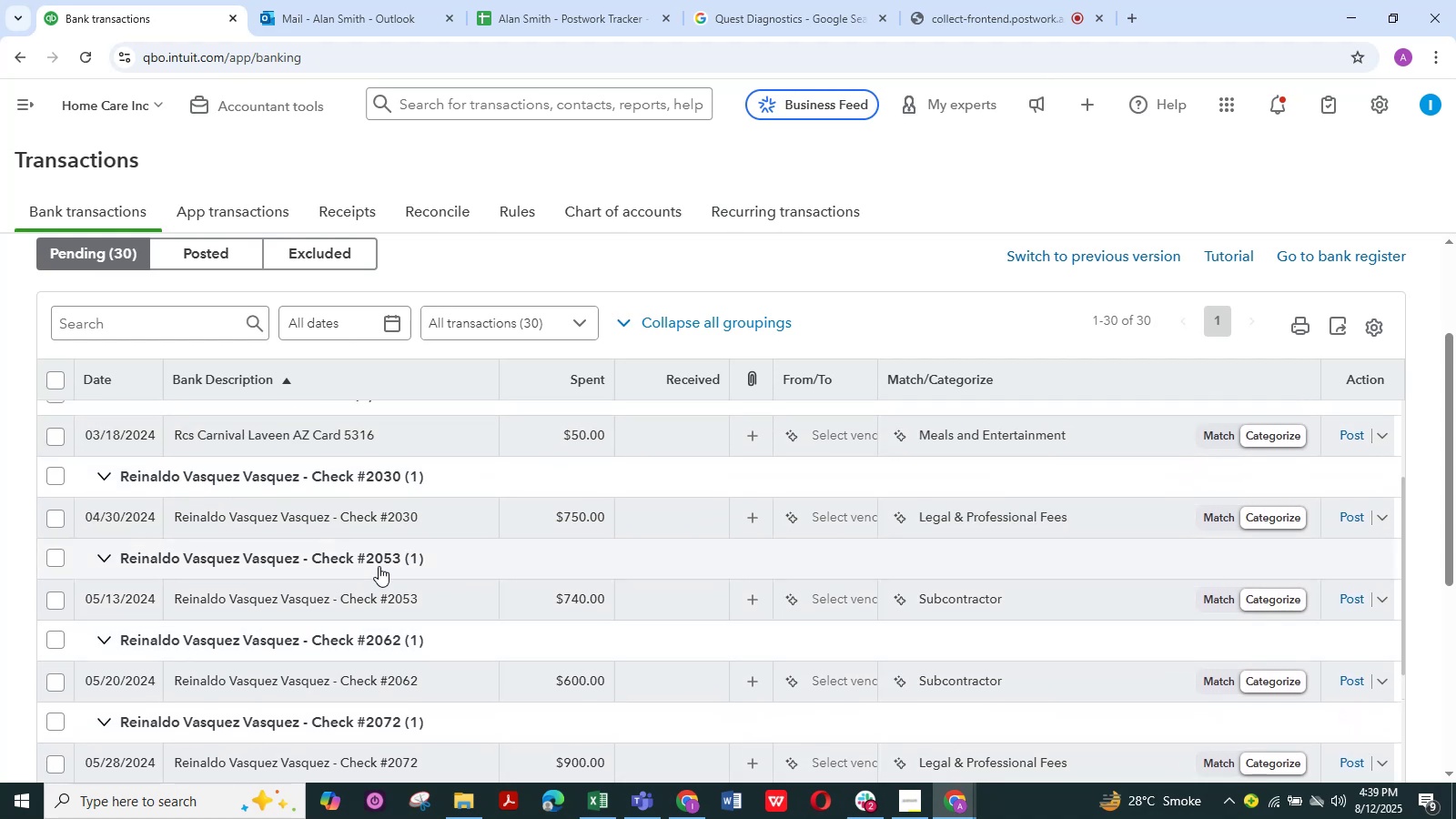 
wait(8.25)
 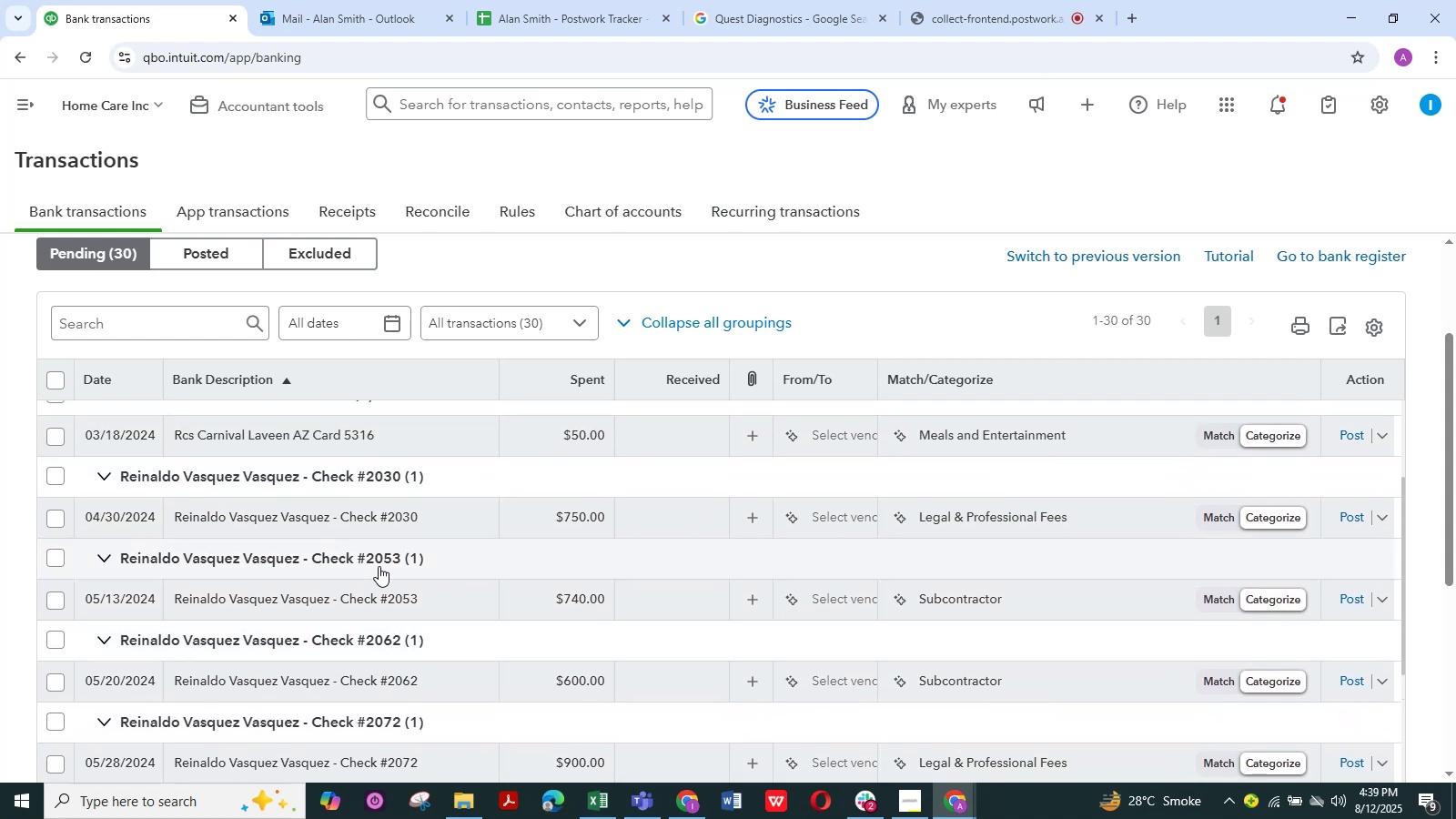 
scroll: coordinate [263, 590], scroll_direction: up, amount: 1.0
 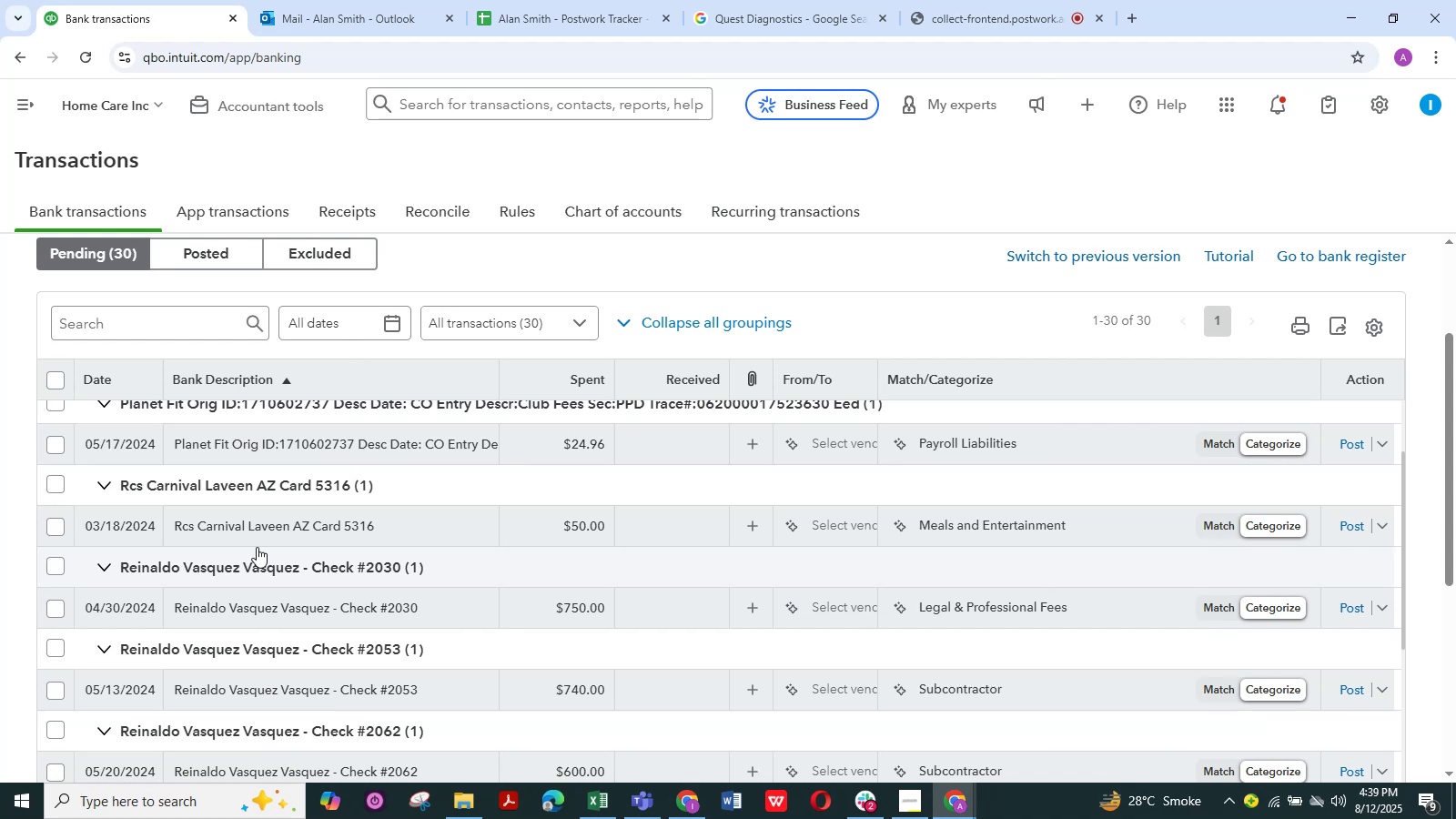 
wait(20.82)
 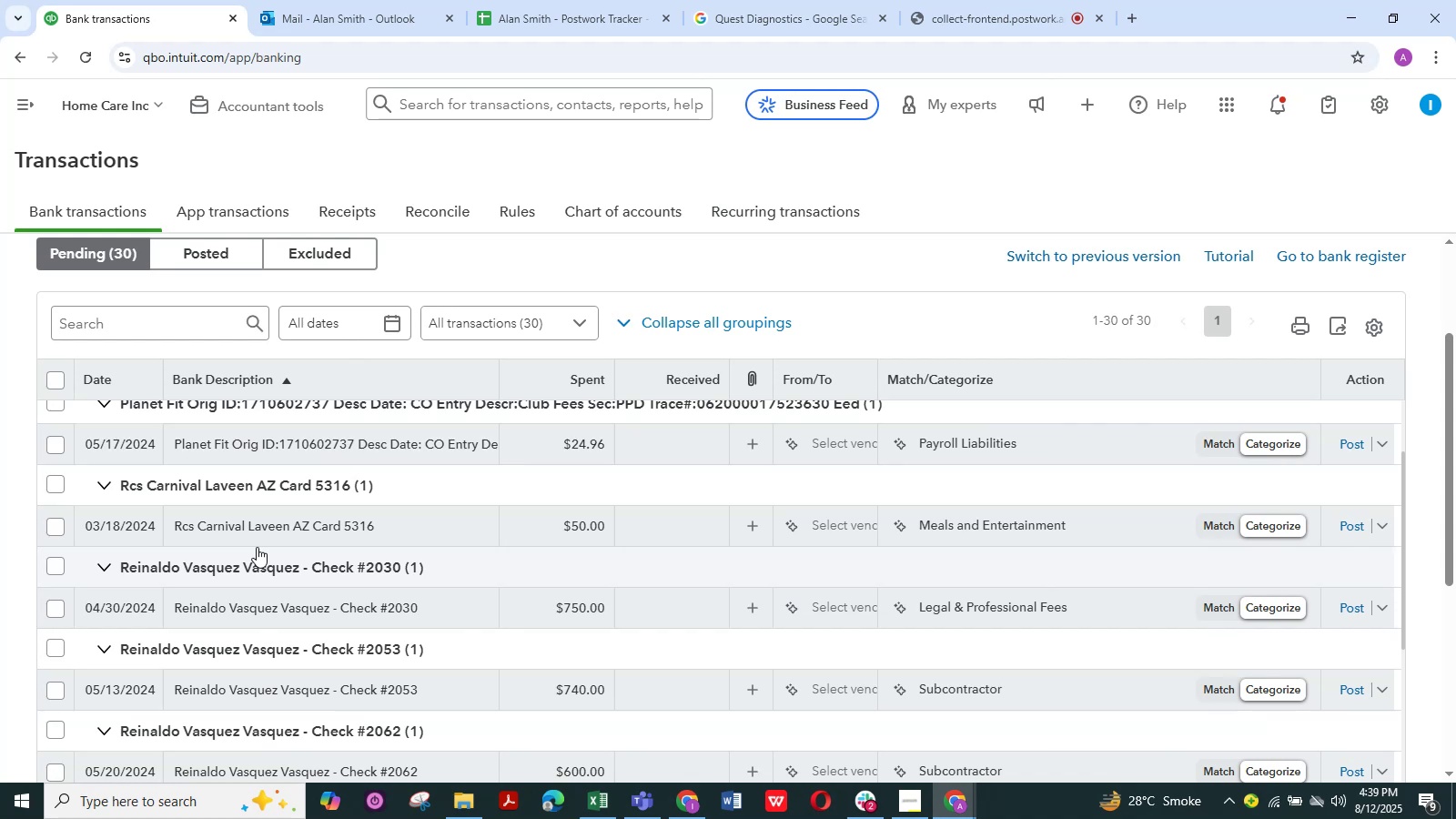 
scroll: coordinate [231, 525], scroll_direction: up, amount: 1.0
 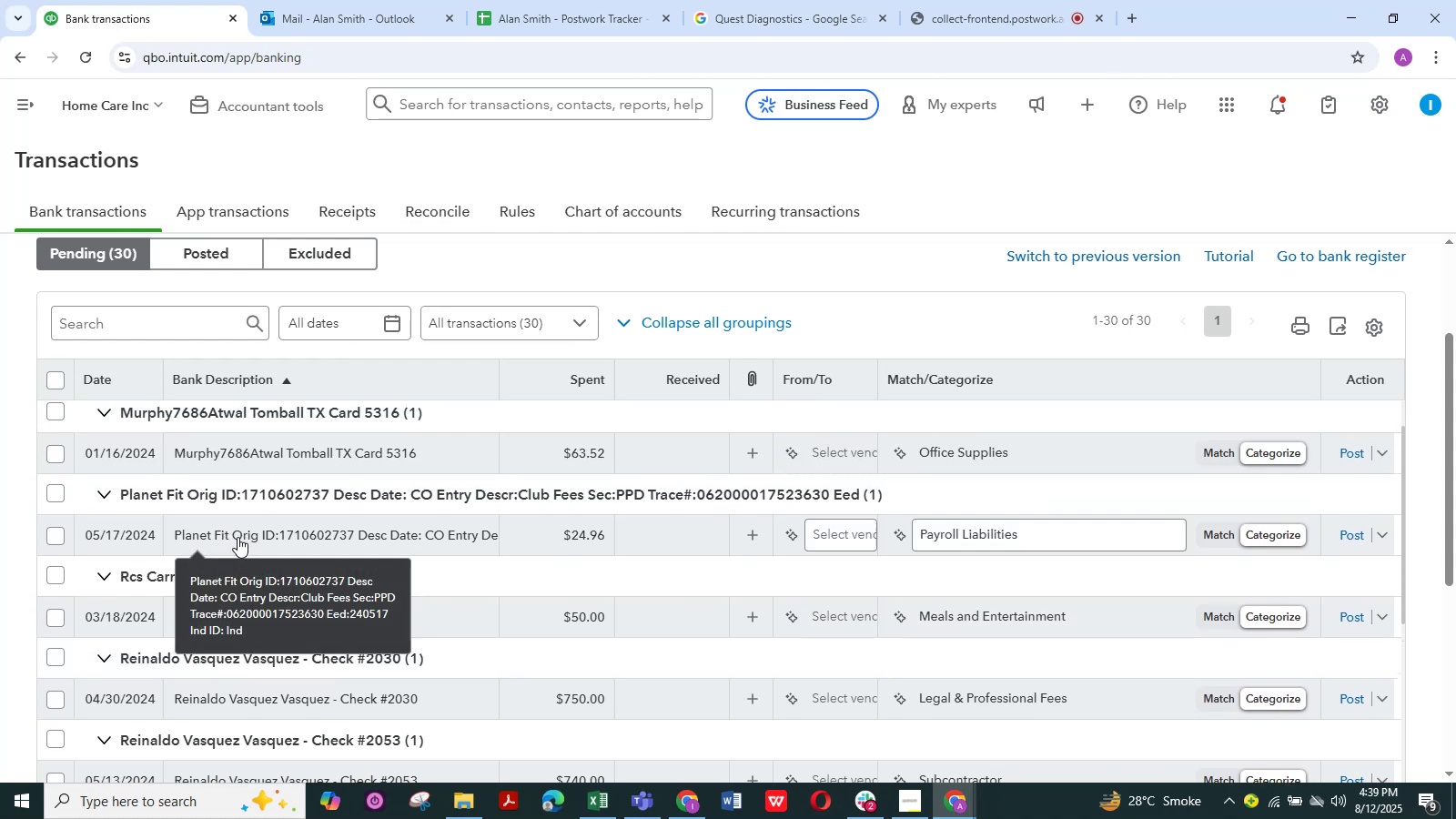 
left_click([238, 537])
 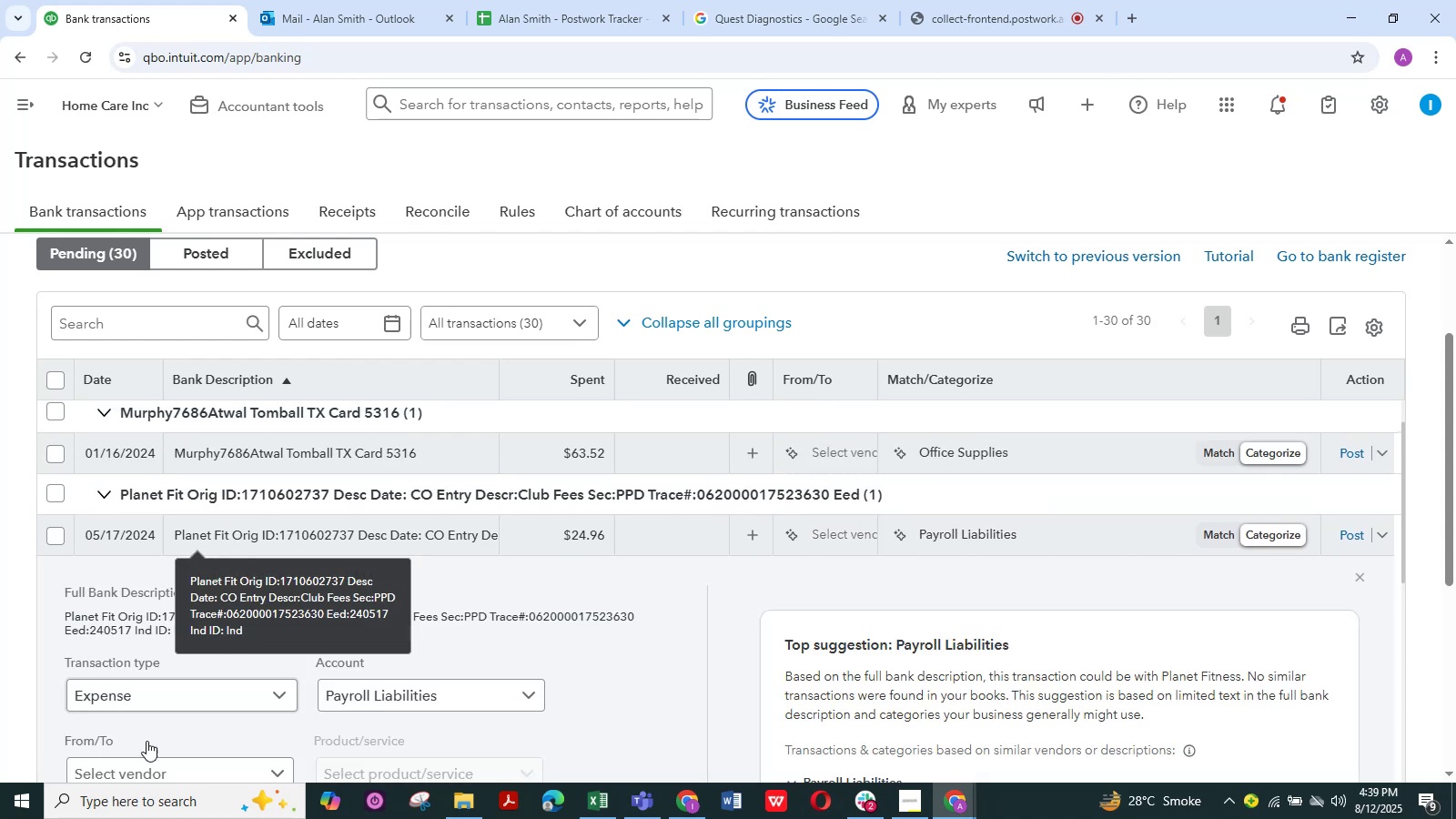 
scroll: coordinate [325, 695], scroll_direction: down, amount: 2.0
 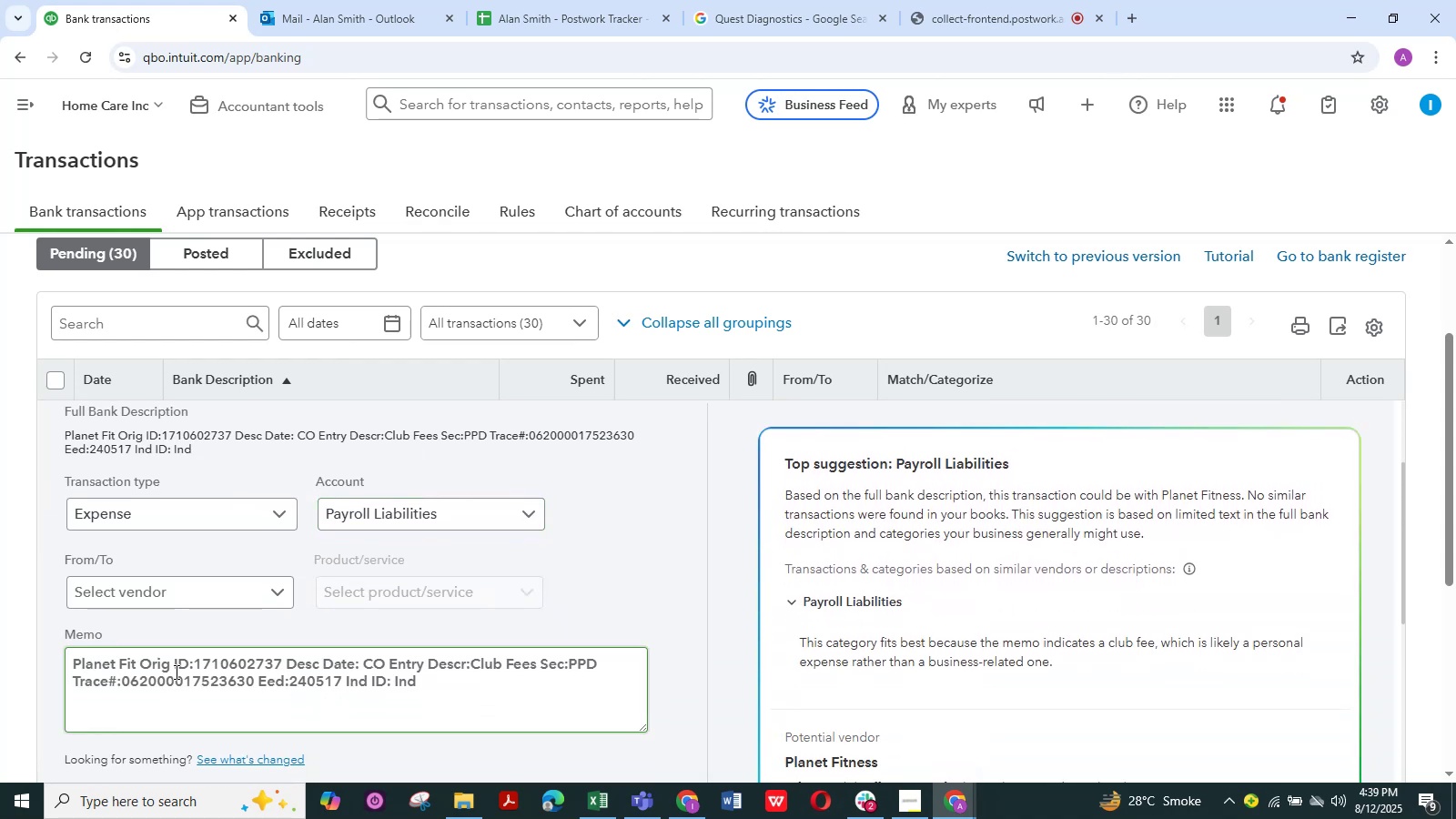 
left_click_drag(start_coordinate=[173, 667], to_coordinate=[32, 669])
 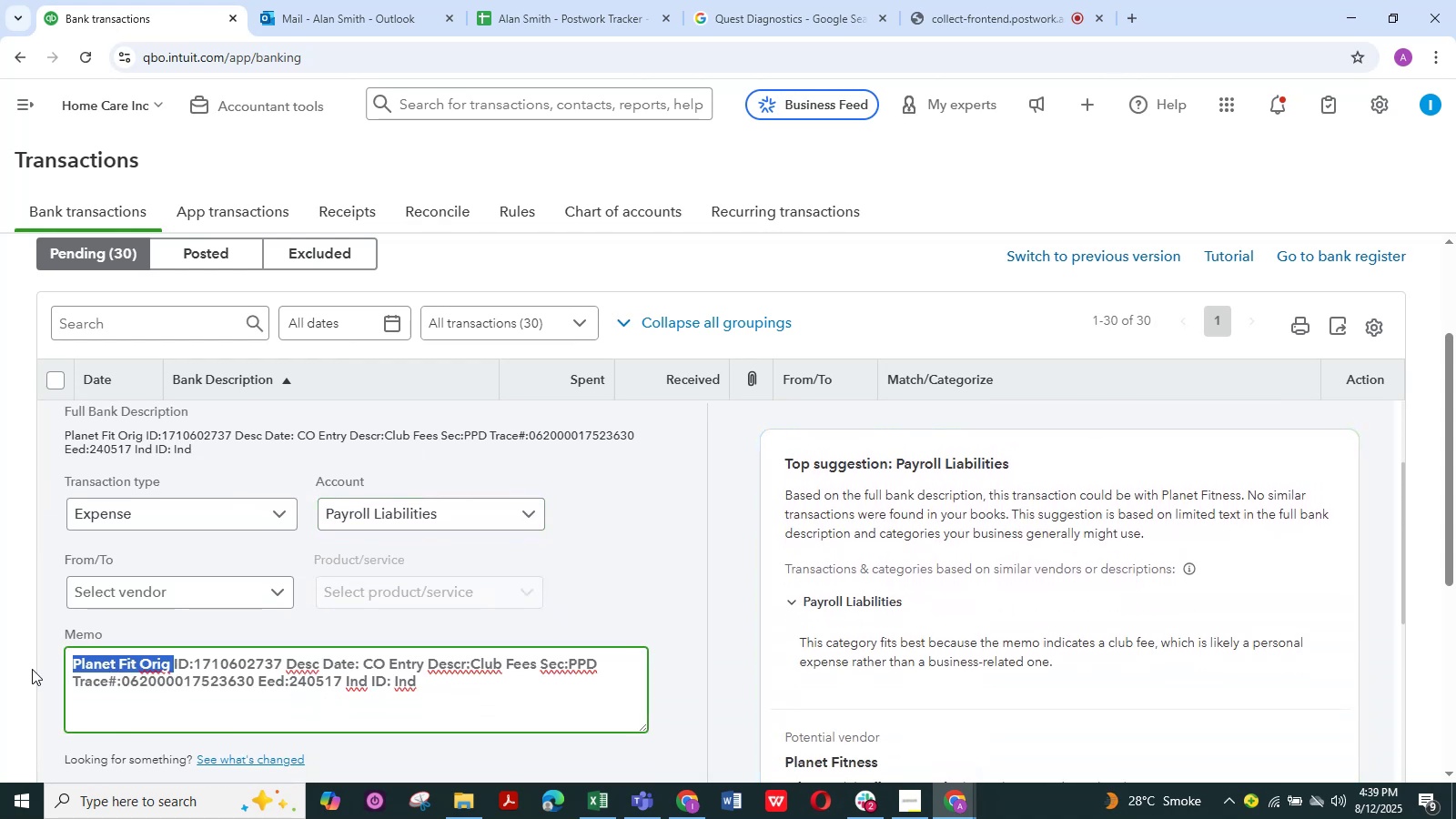 
key(Control+C)
 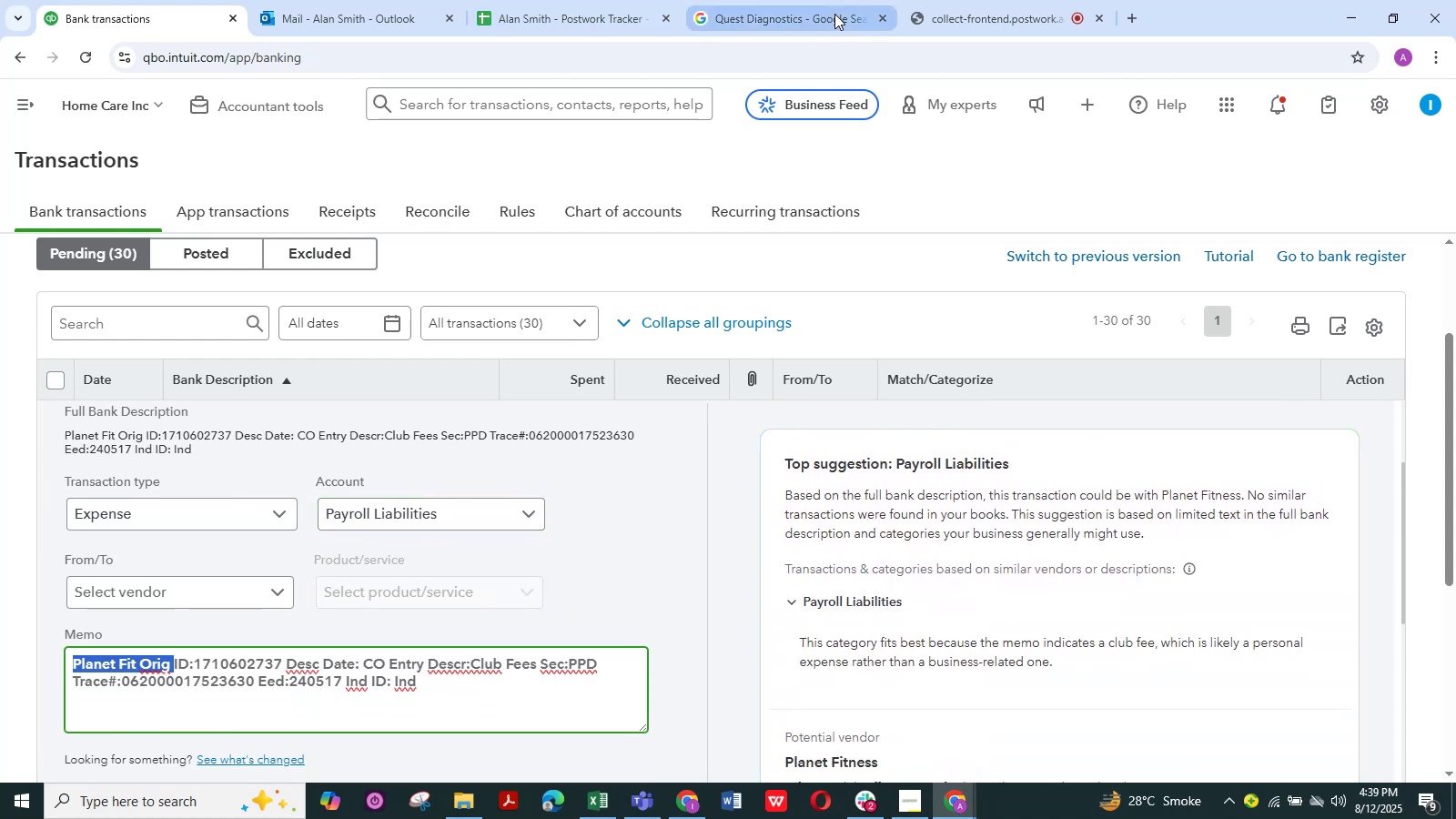 
left_click([834, 14])
 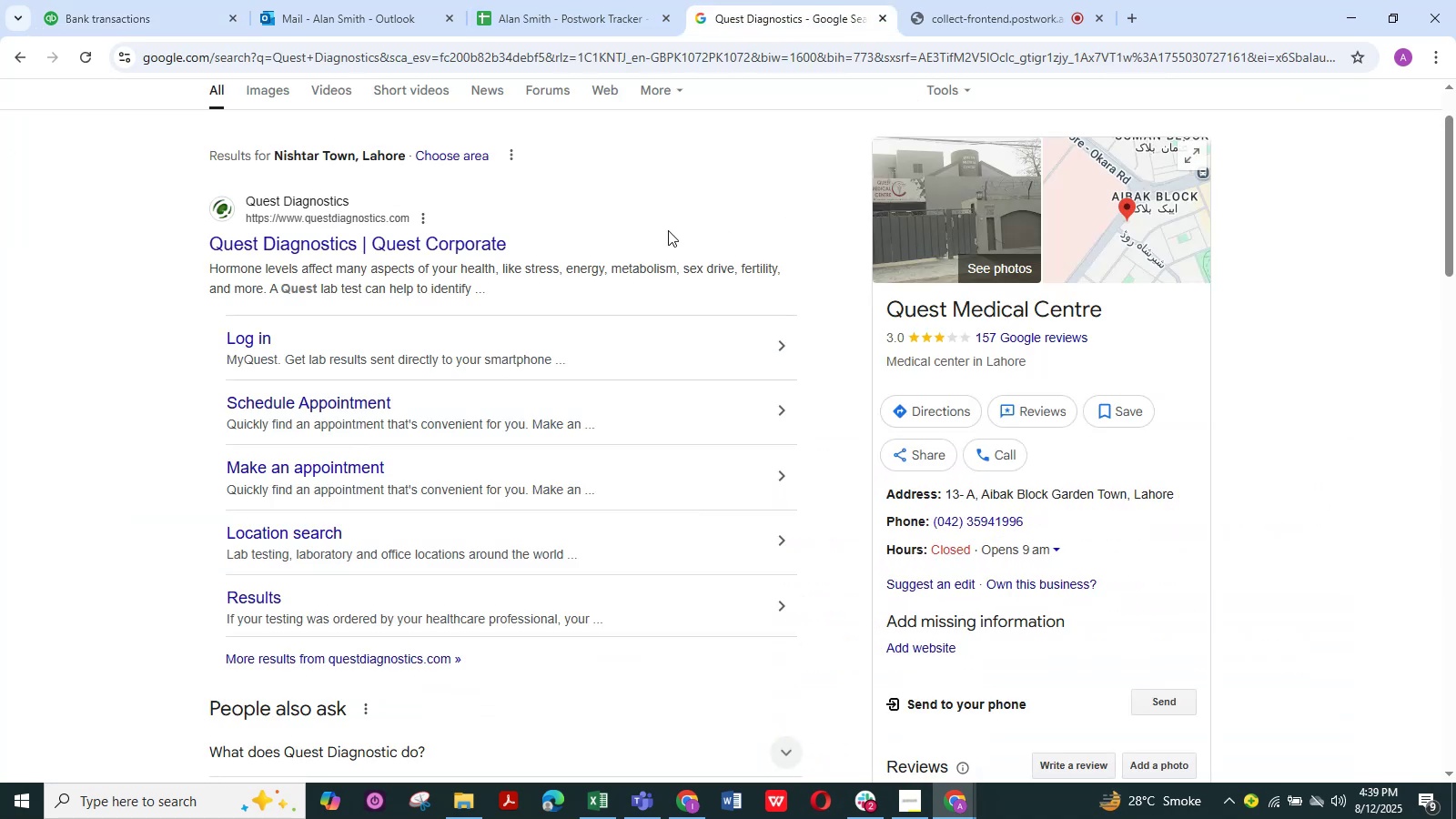 
scroll: coordinate [576, 257], scroll_direction: up, amount: 6.0
 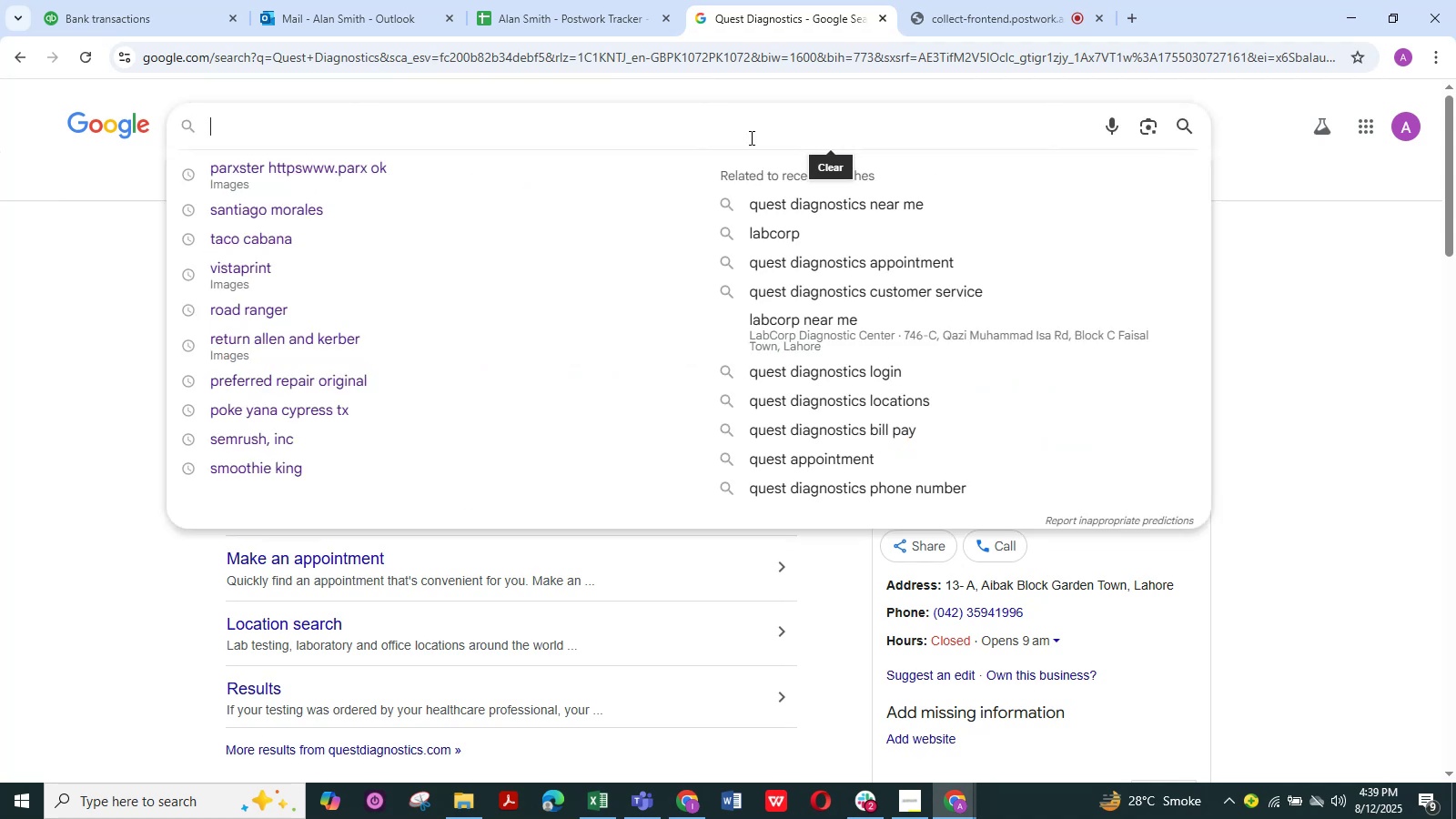 
left_click([667, 122])
 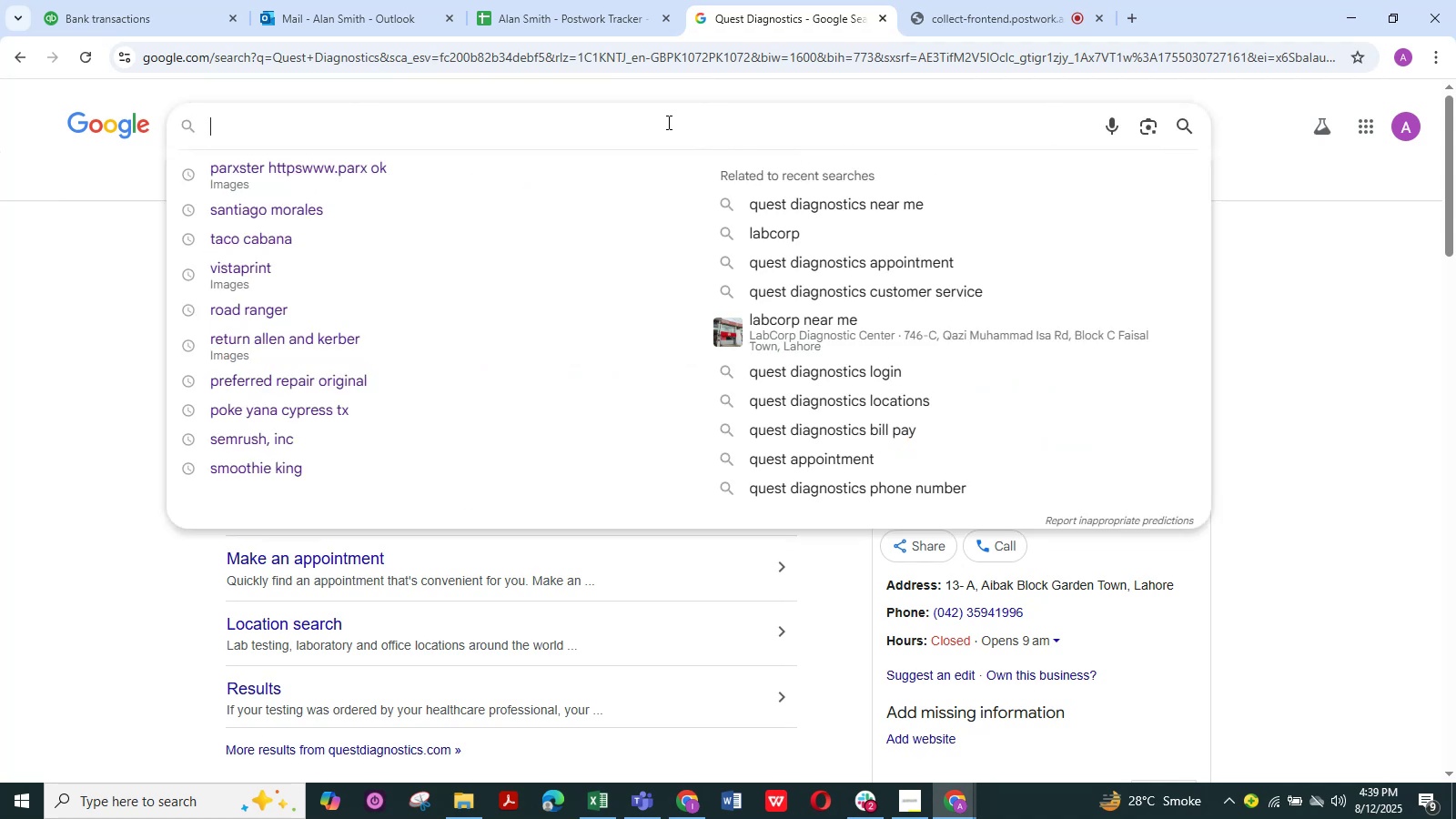 
key(Control+V)
 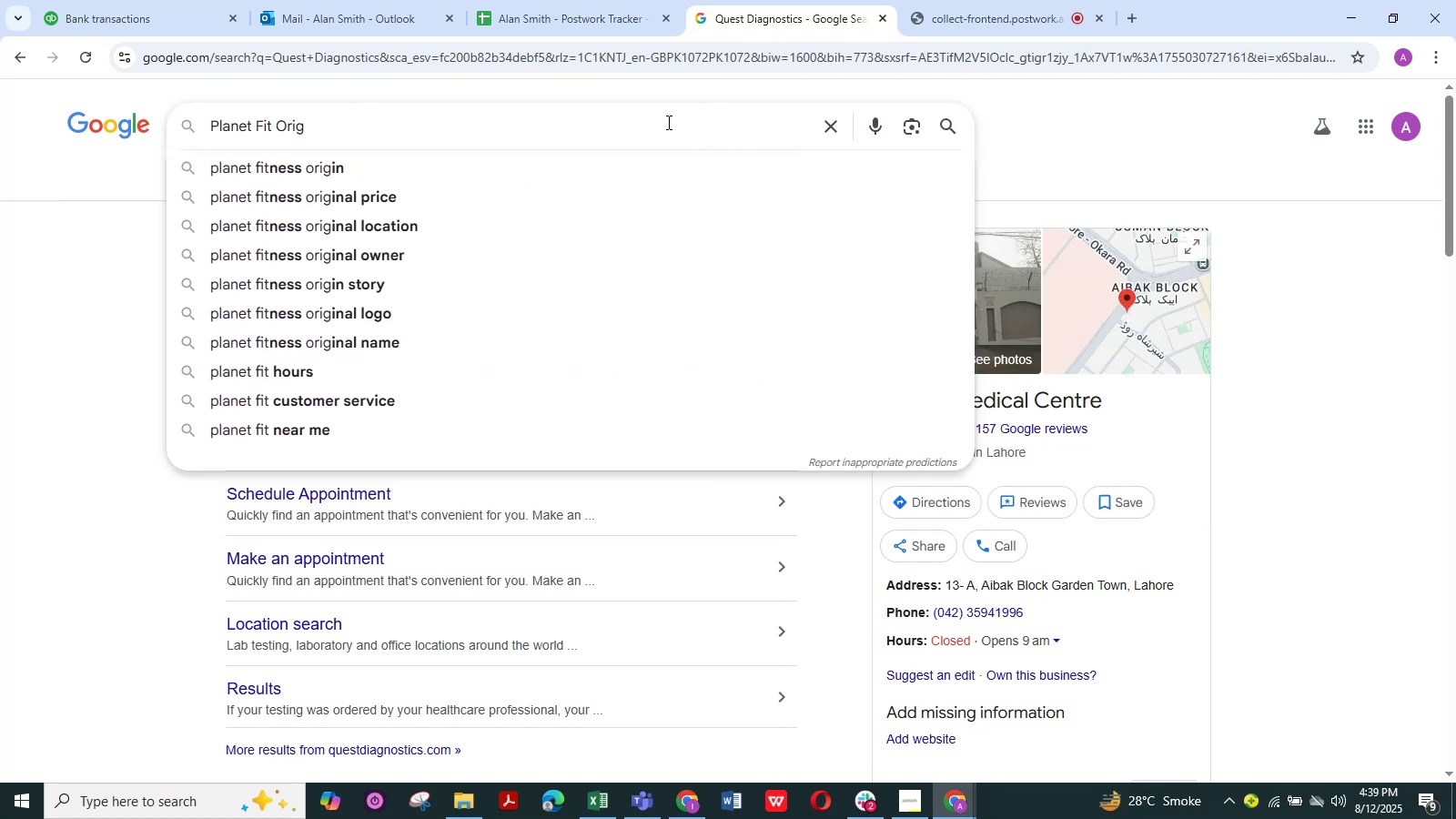 
key(NumpadEnter)
 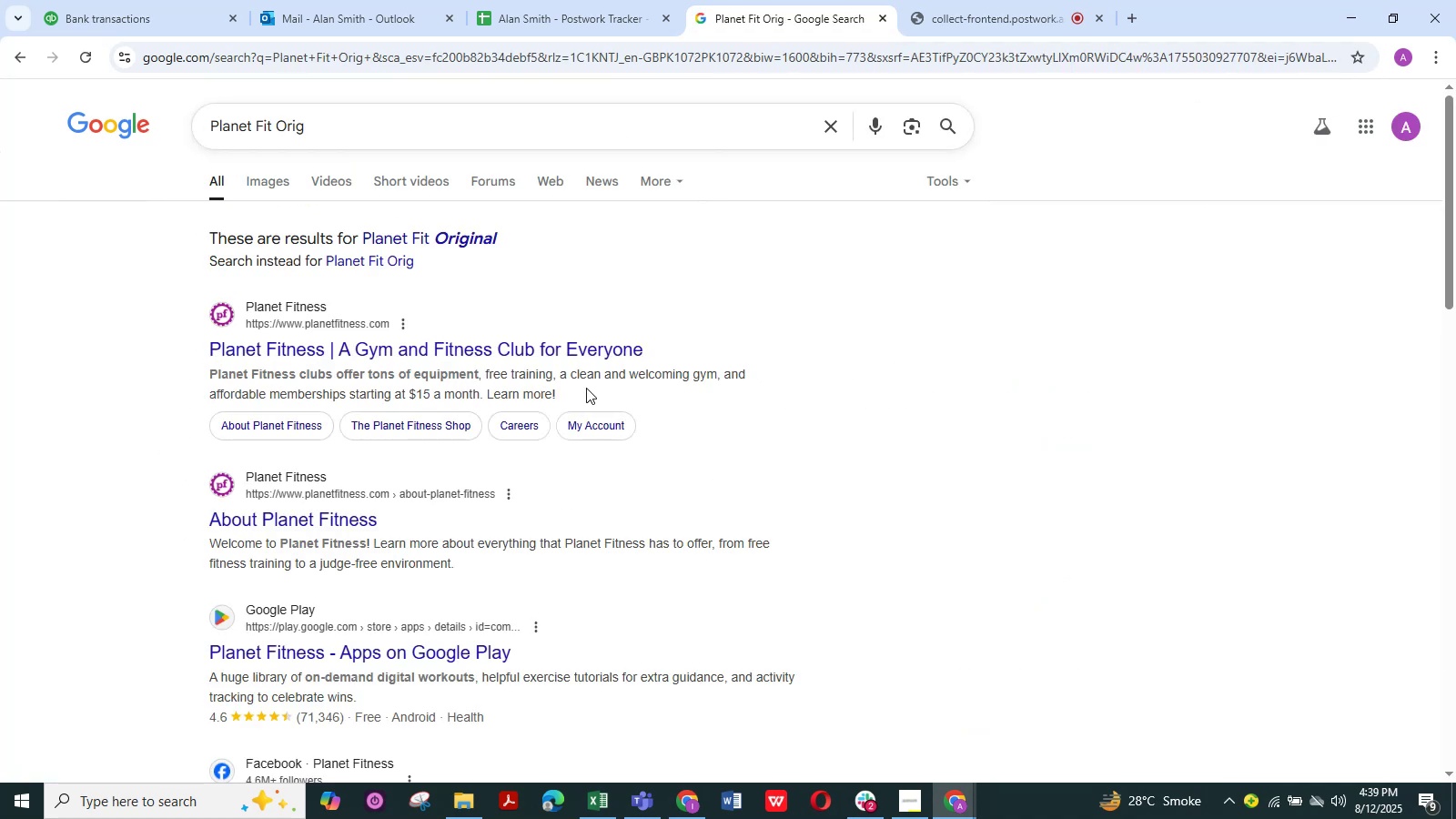 
left_click([113, 21])
 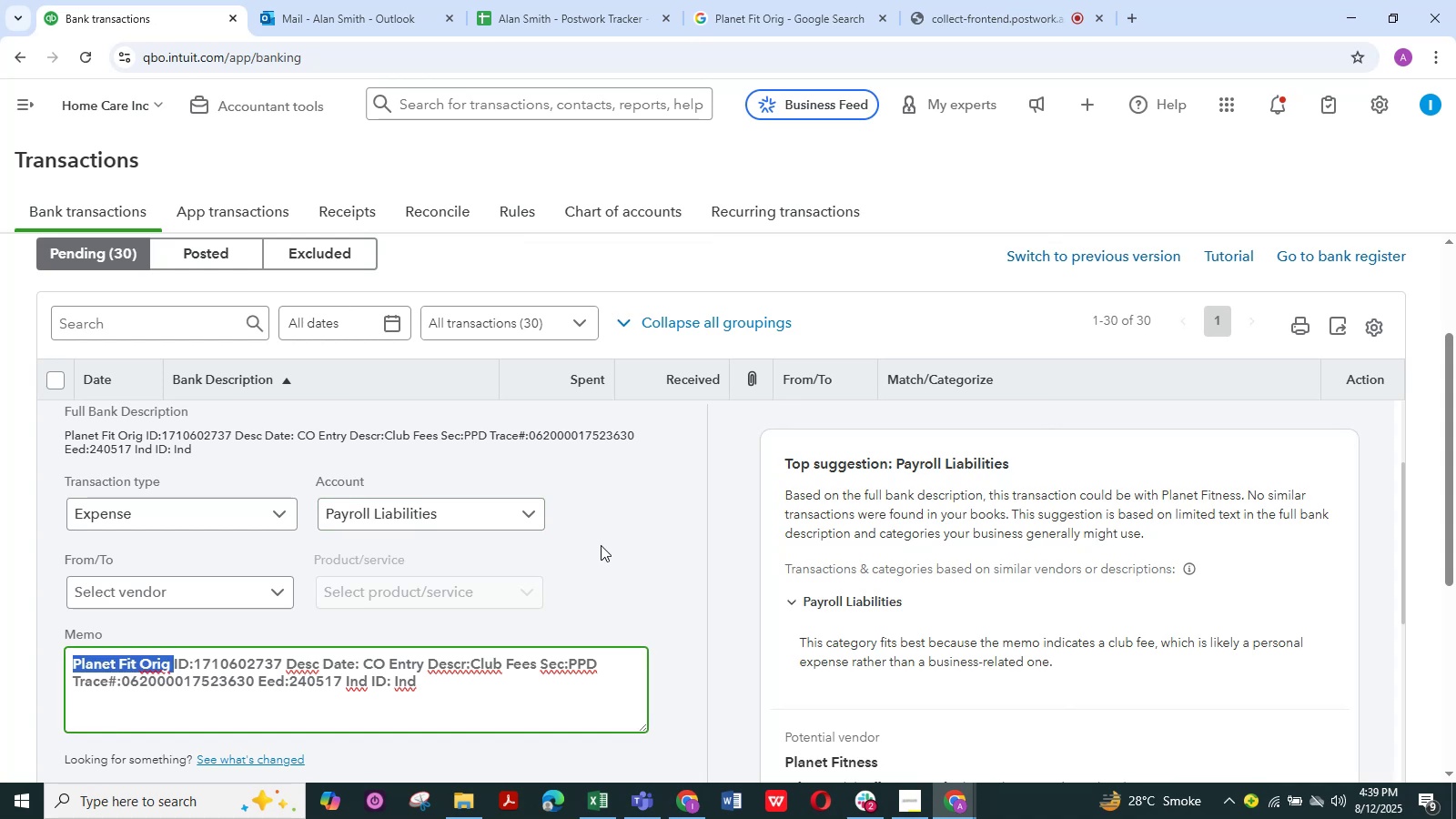 
left_click([638, 546])
 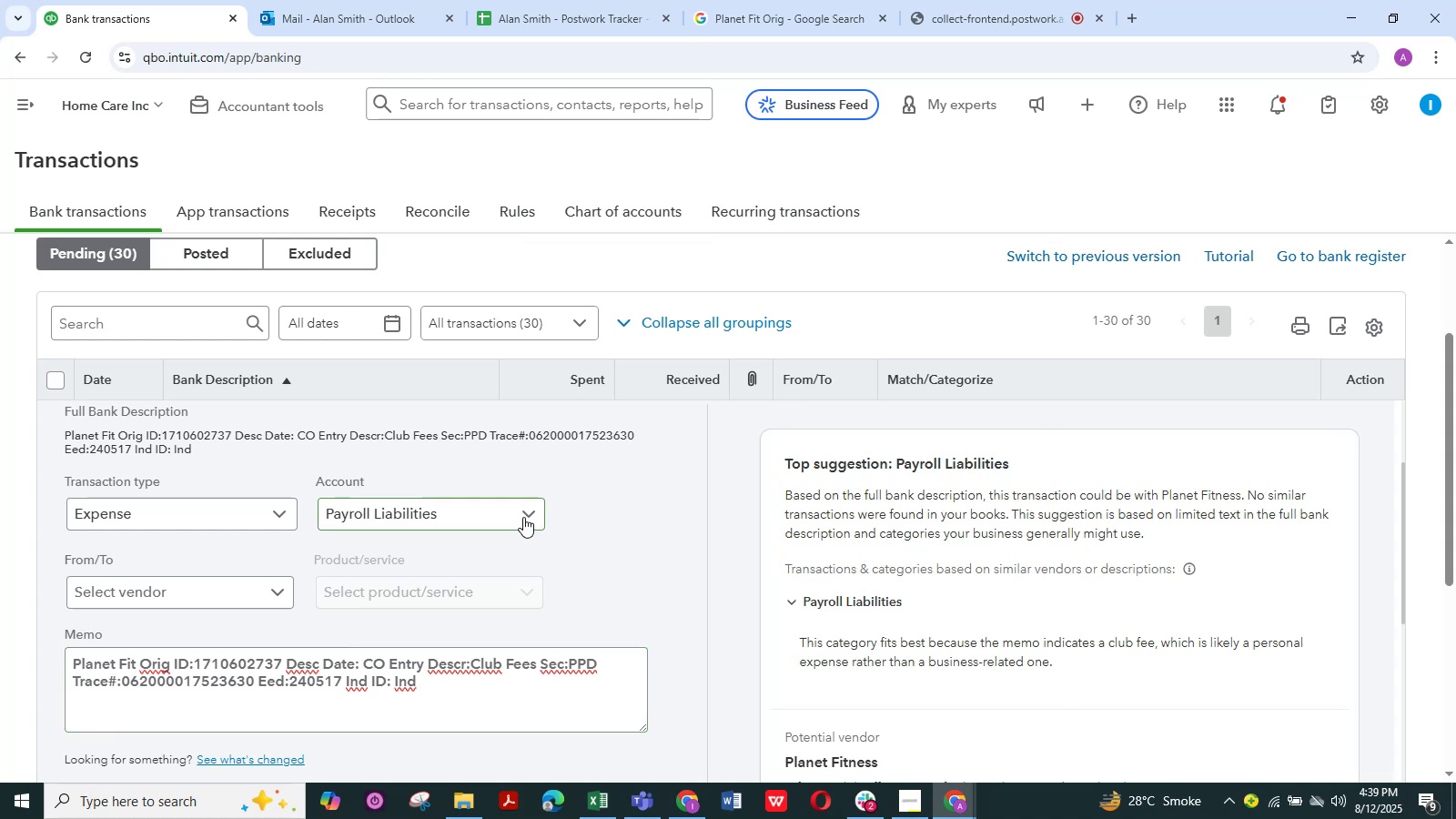 
left_click([525, 514])
 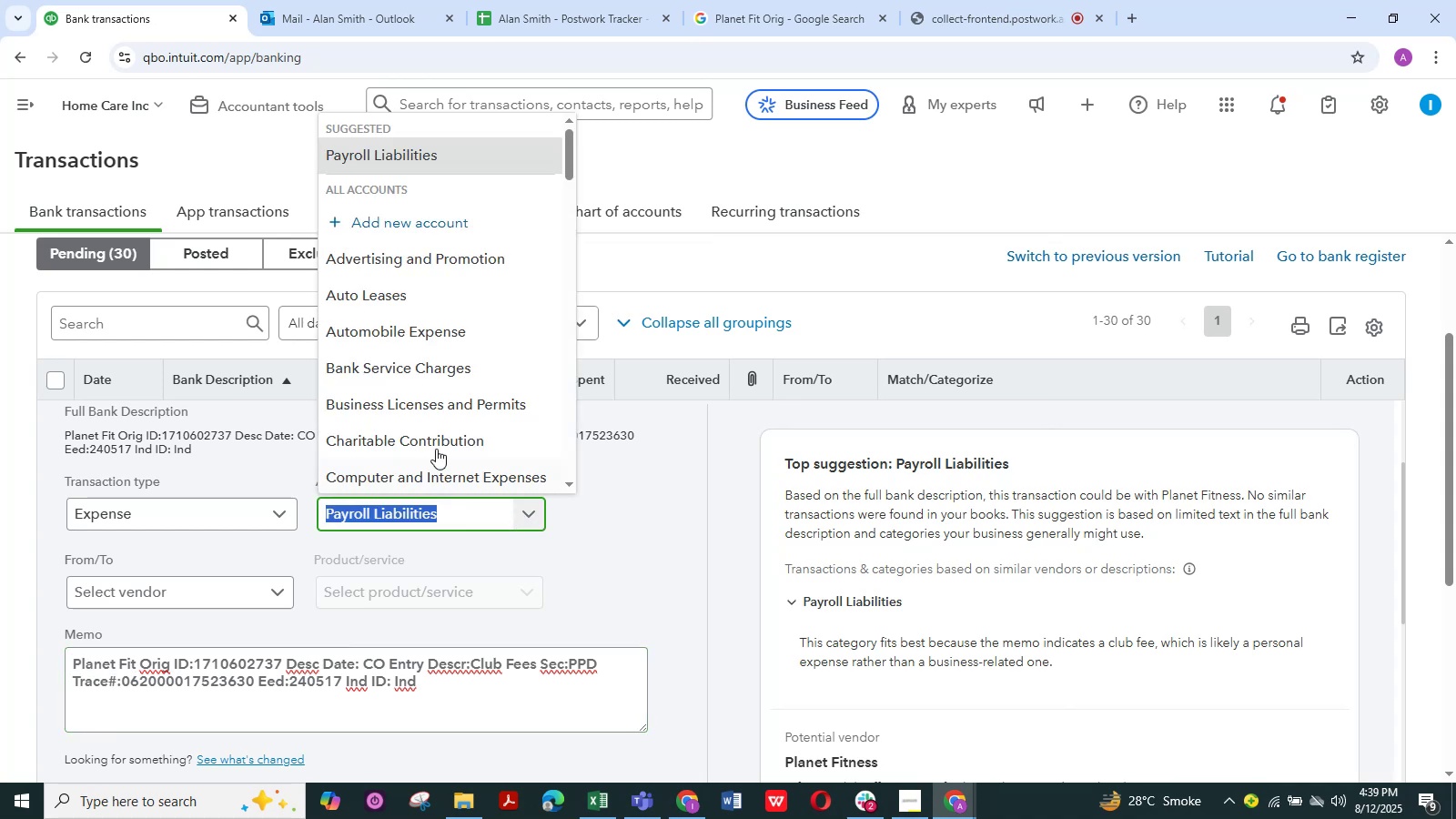 
scroll: coordinate [420, 380], scroll_direction: down, amount: 6.0
 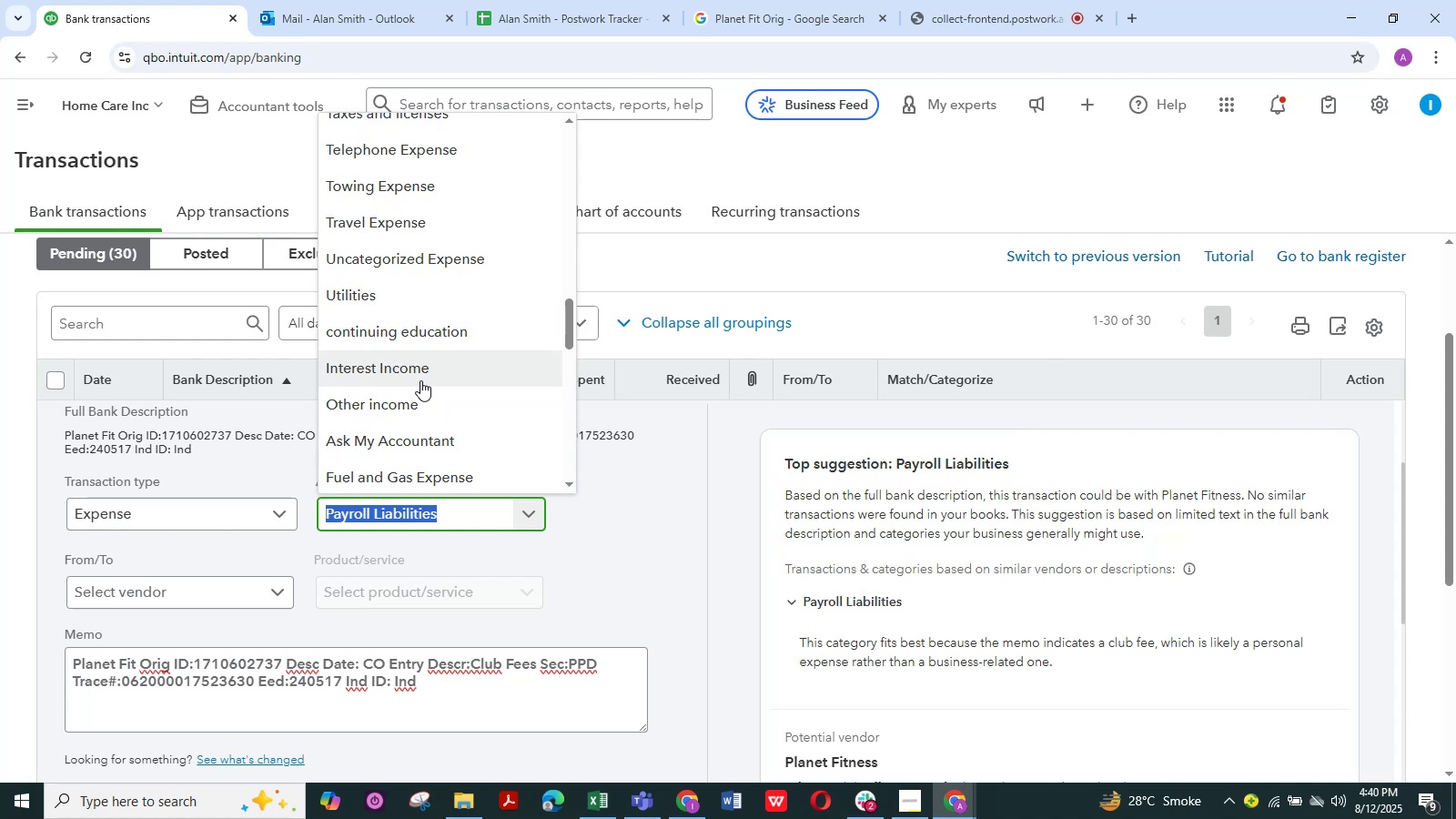 
scroll: coordinate [420, 380], scroll_direction: down, amount: 1.0
 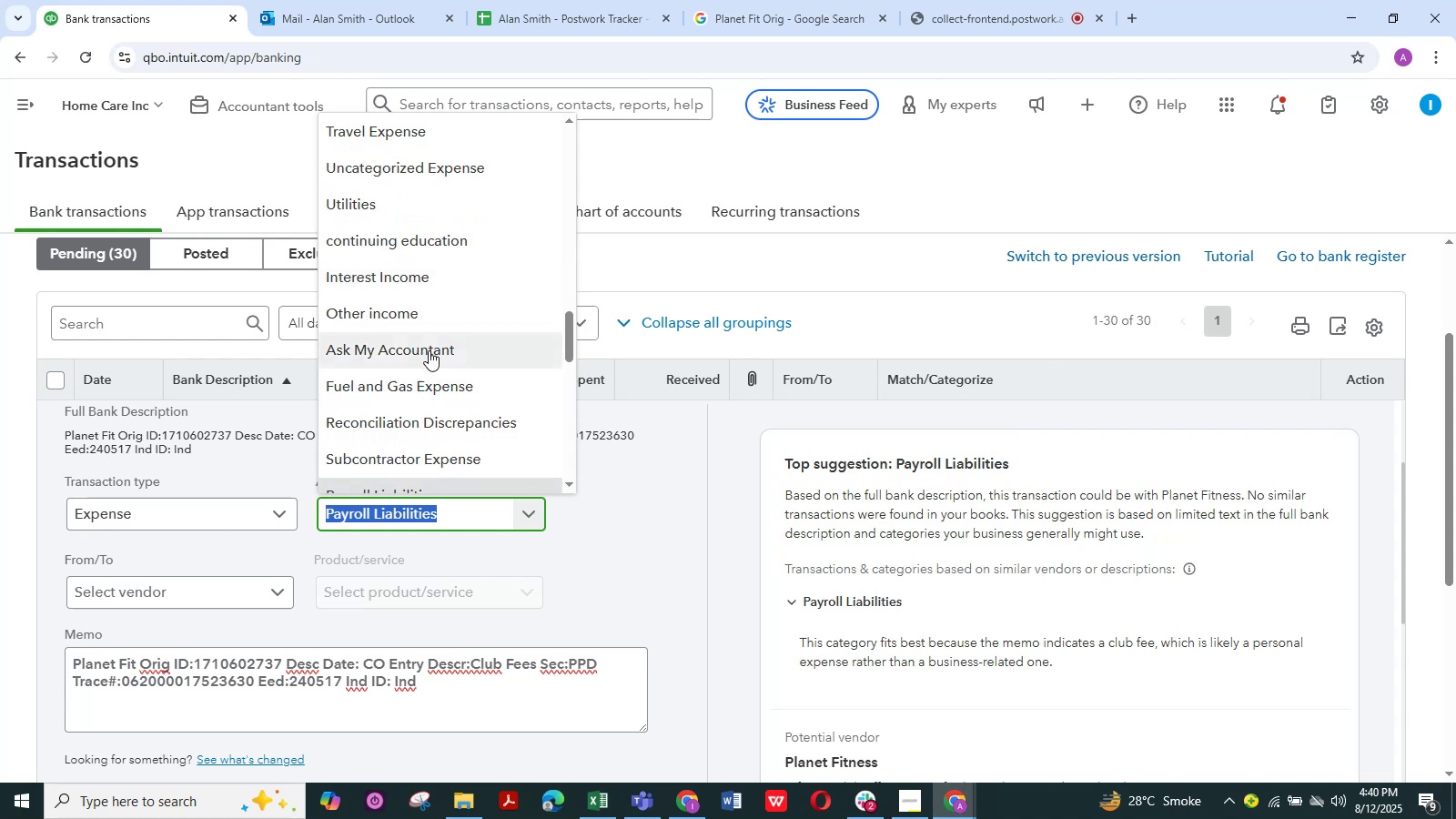 
left_click([429, 350])
 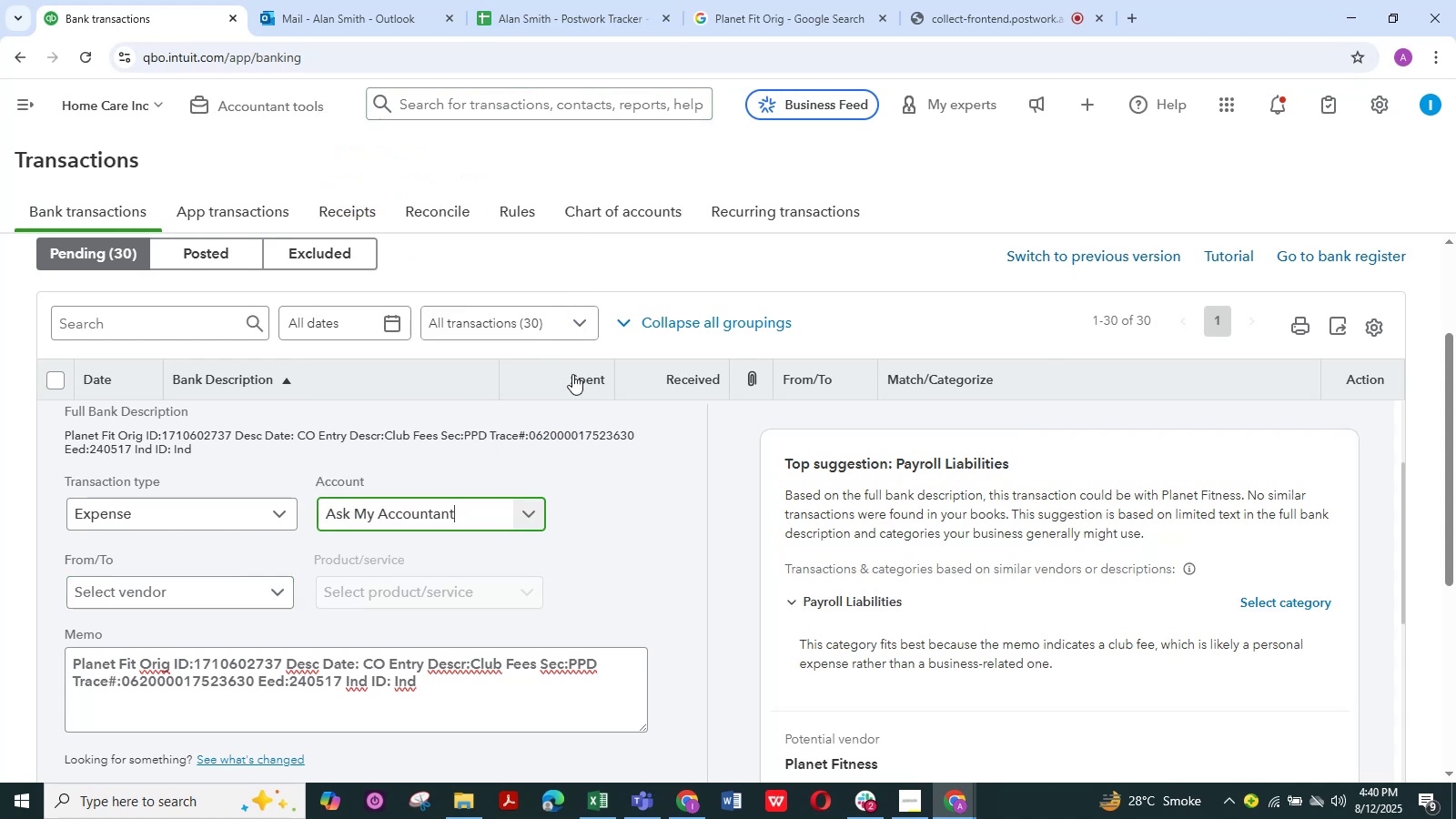 
left_click([789, 8])
 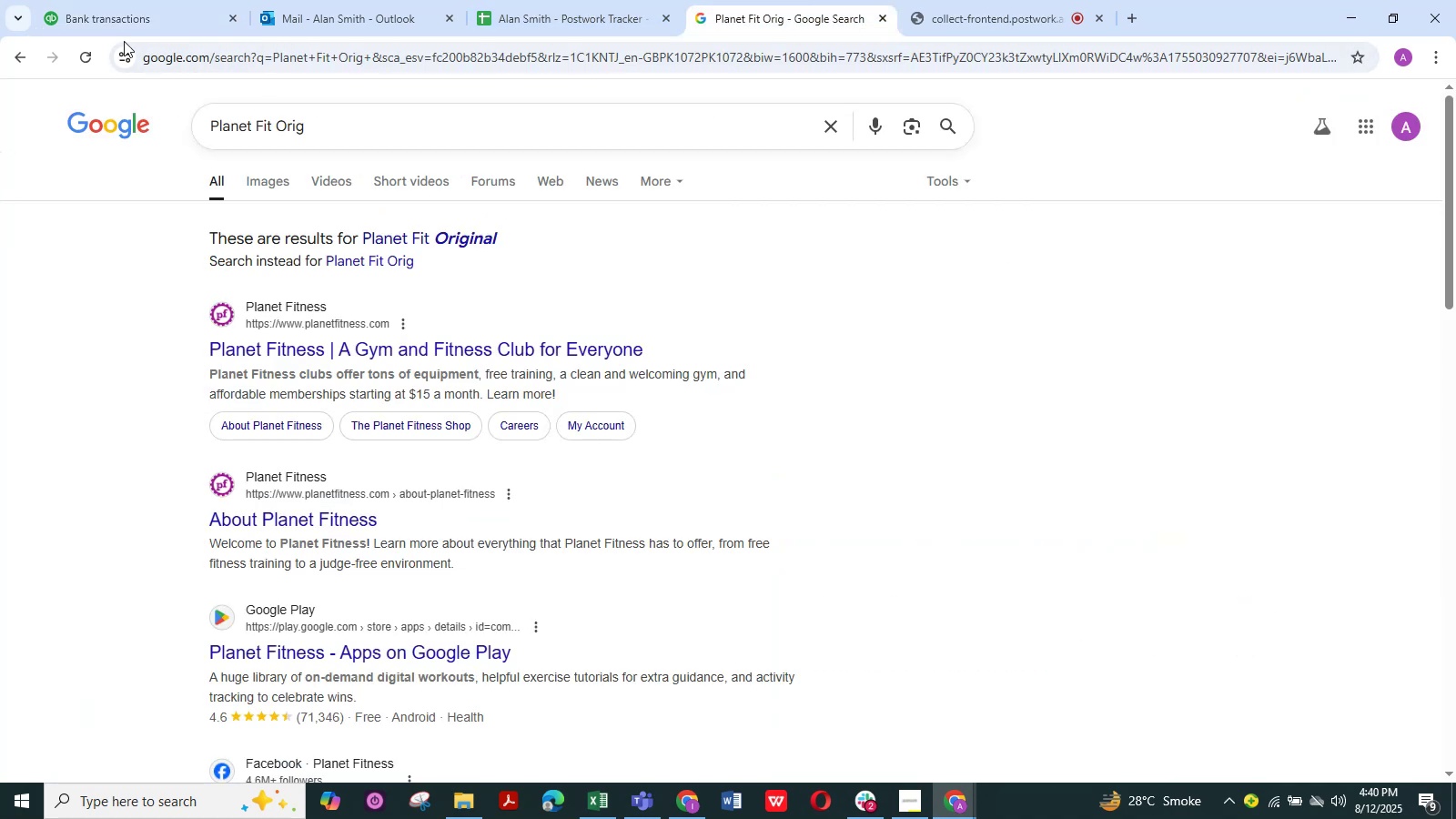 
left_click([102, 11])
 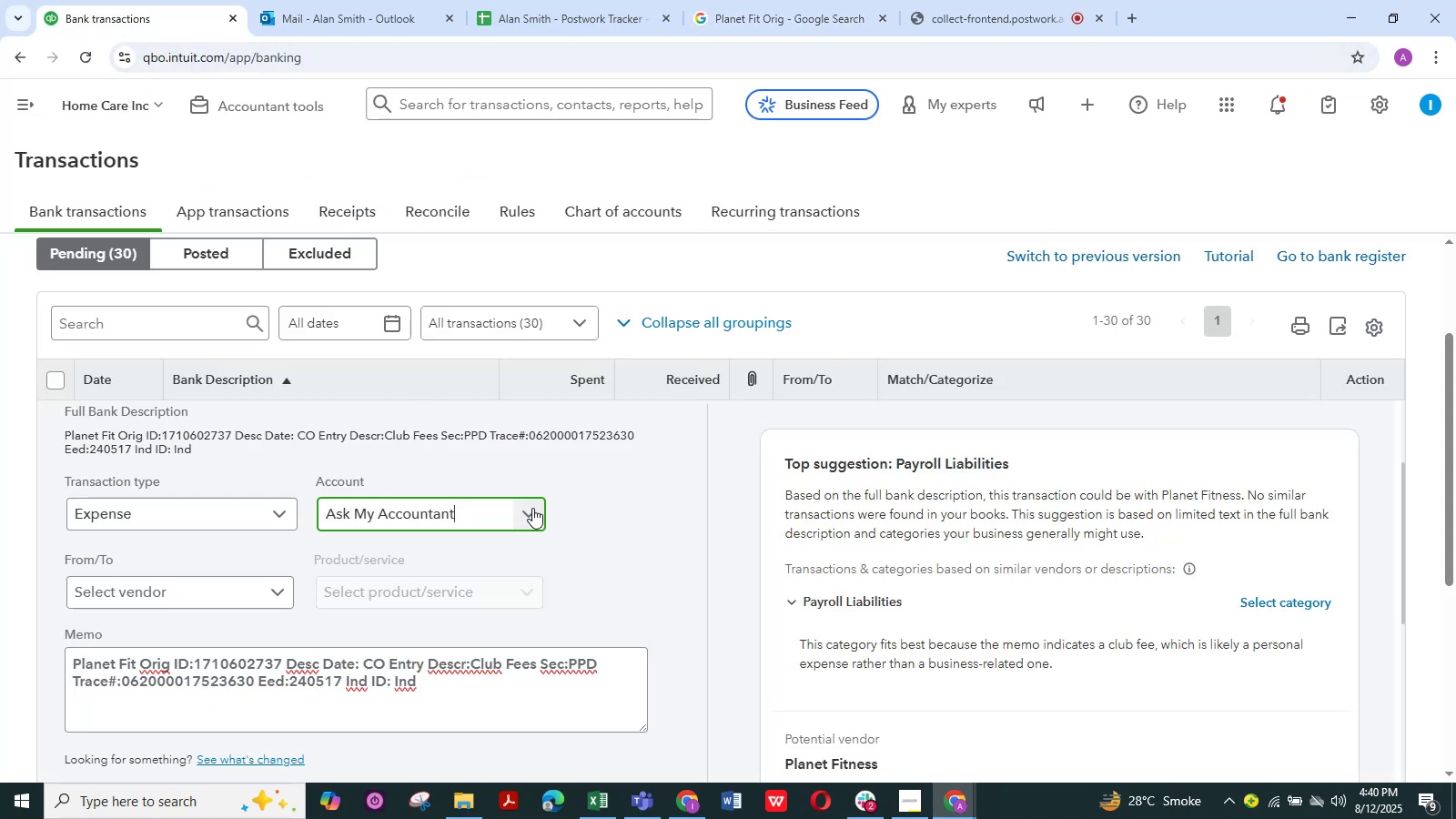 
left_click([531, 512])
 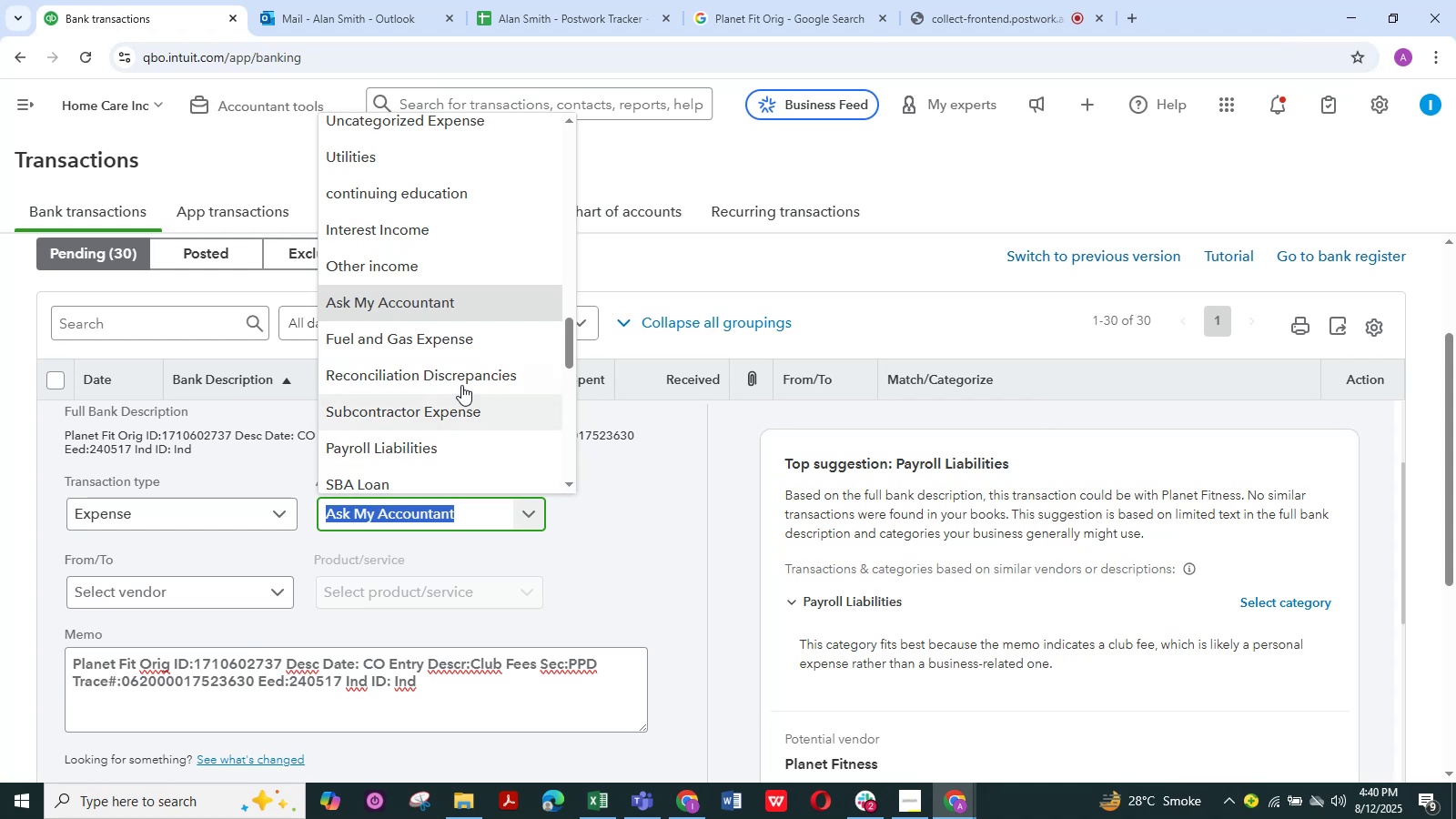 
scroll: coordinate [465, 389], scroll_direction: down, amount: 2.0
 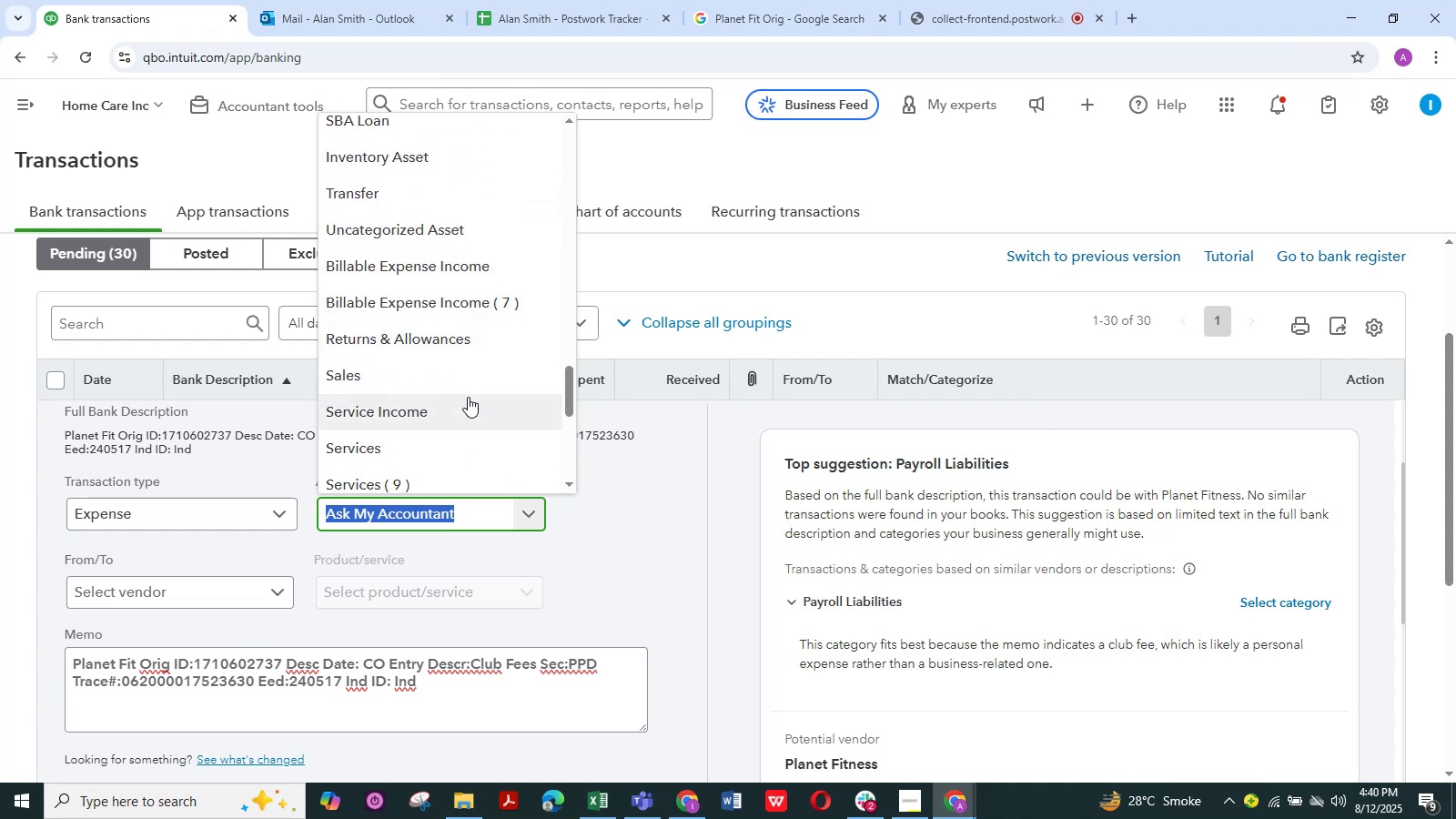 
wait(5.93)
 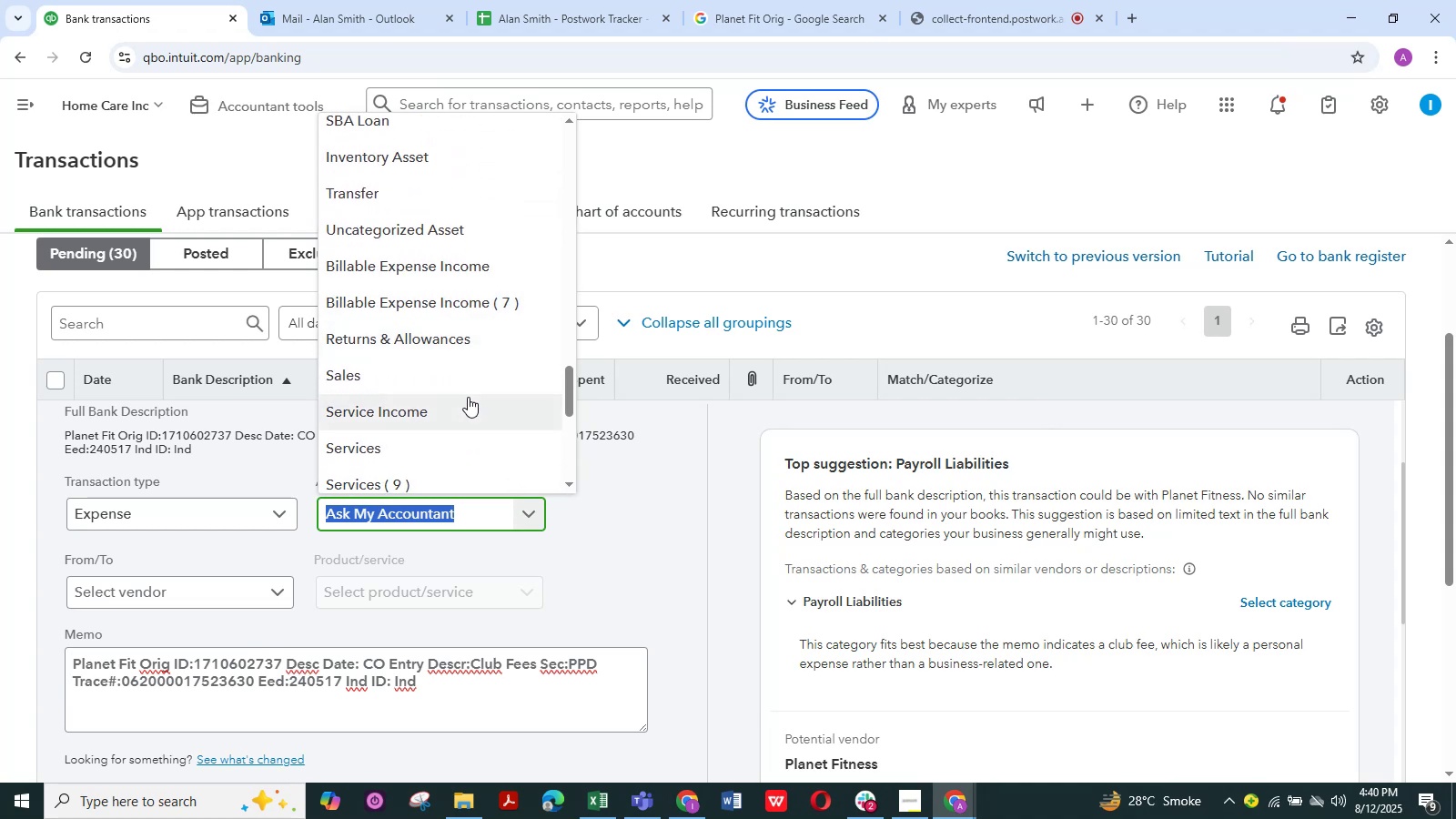 
scroll: coordinate [452, 450], scroll_direction: down, amount: 6.0
 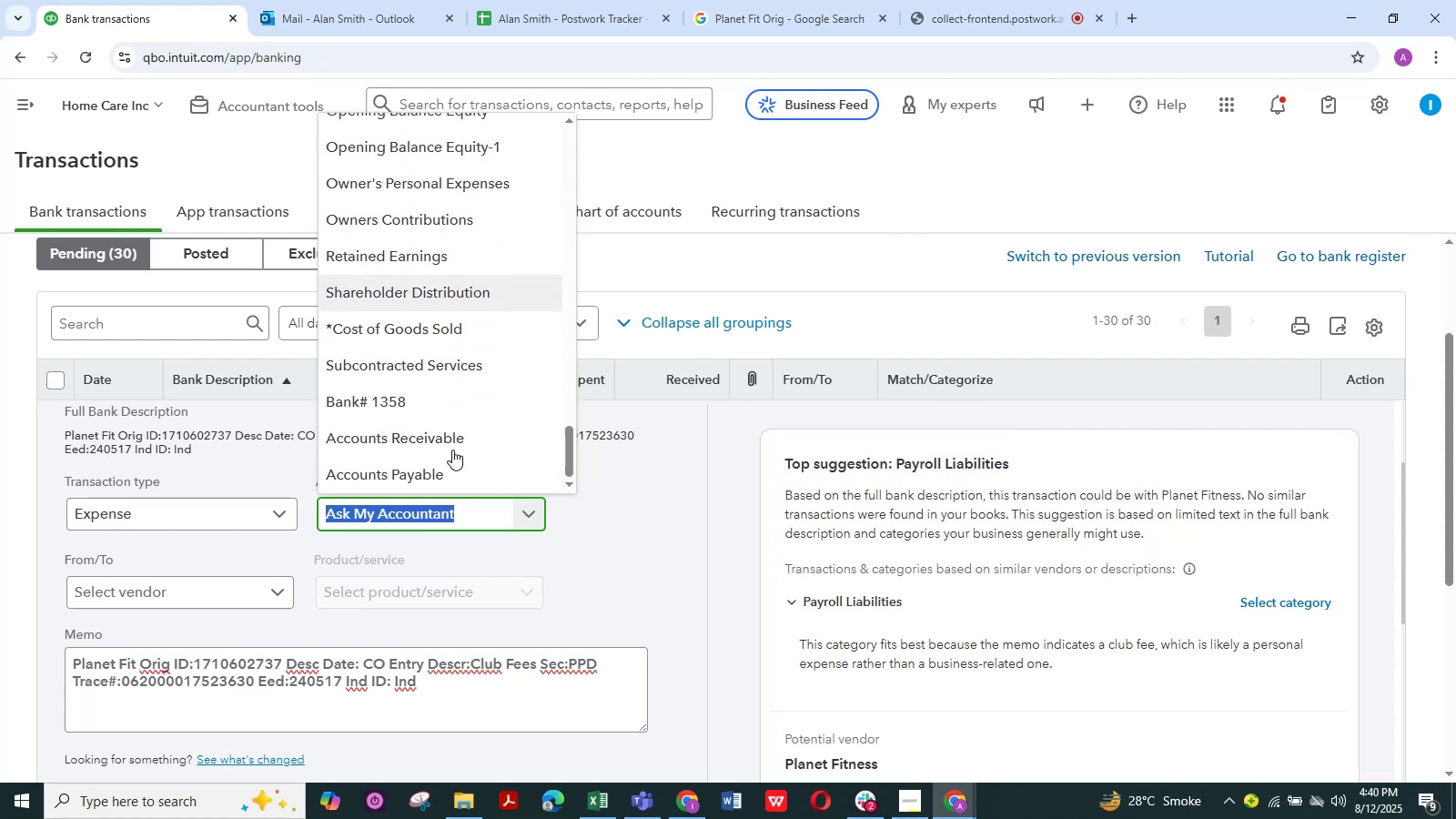 
scroll: coordinate [458, 441], scroll_direction: up, amount: 9.0
 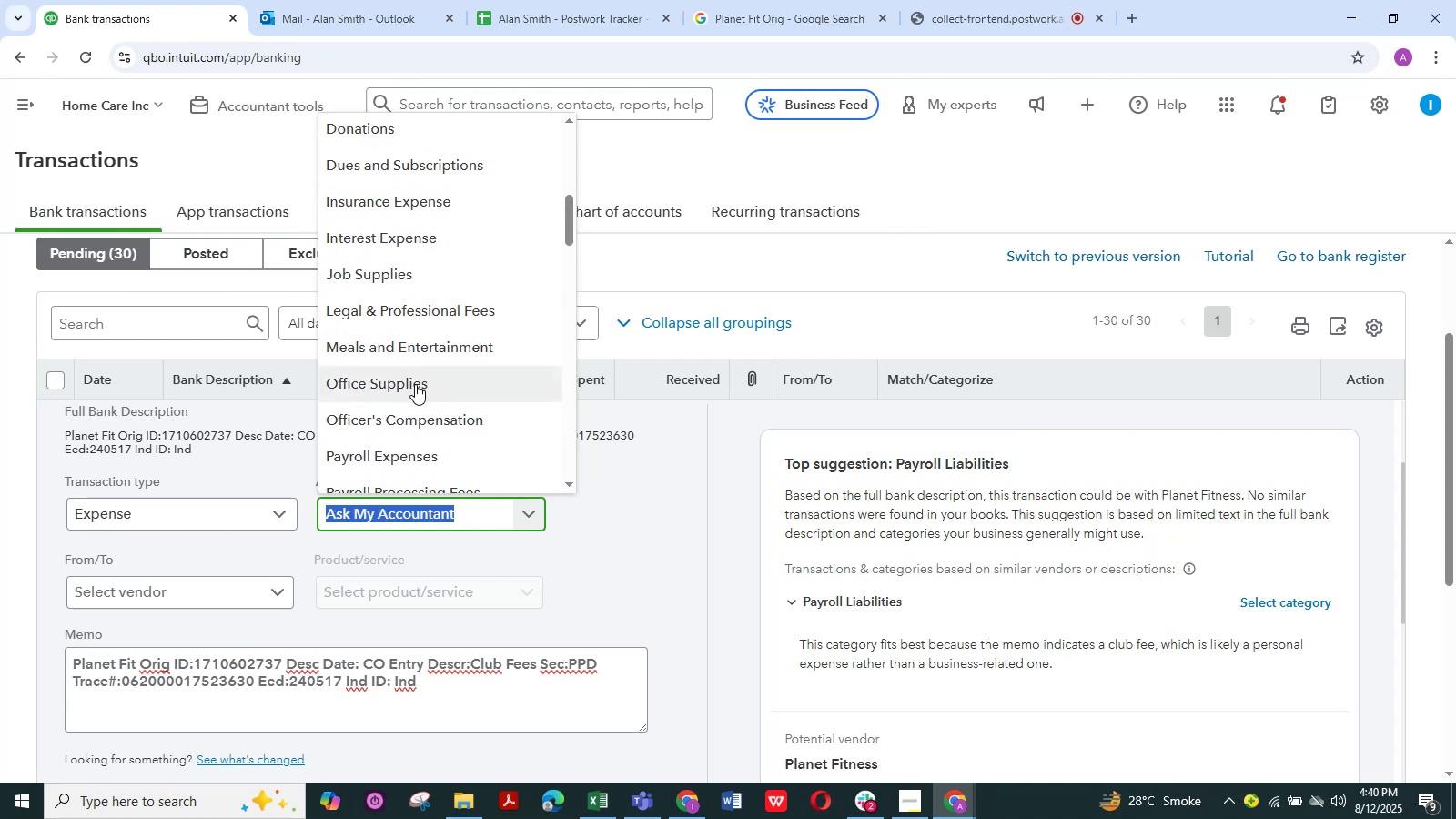 
left_click([415, 384])
 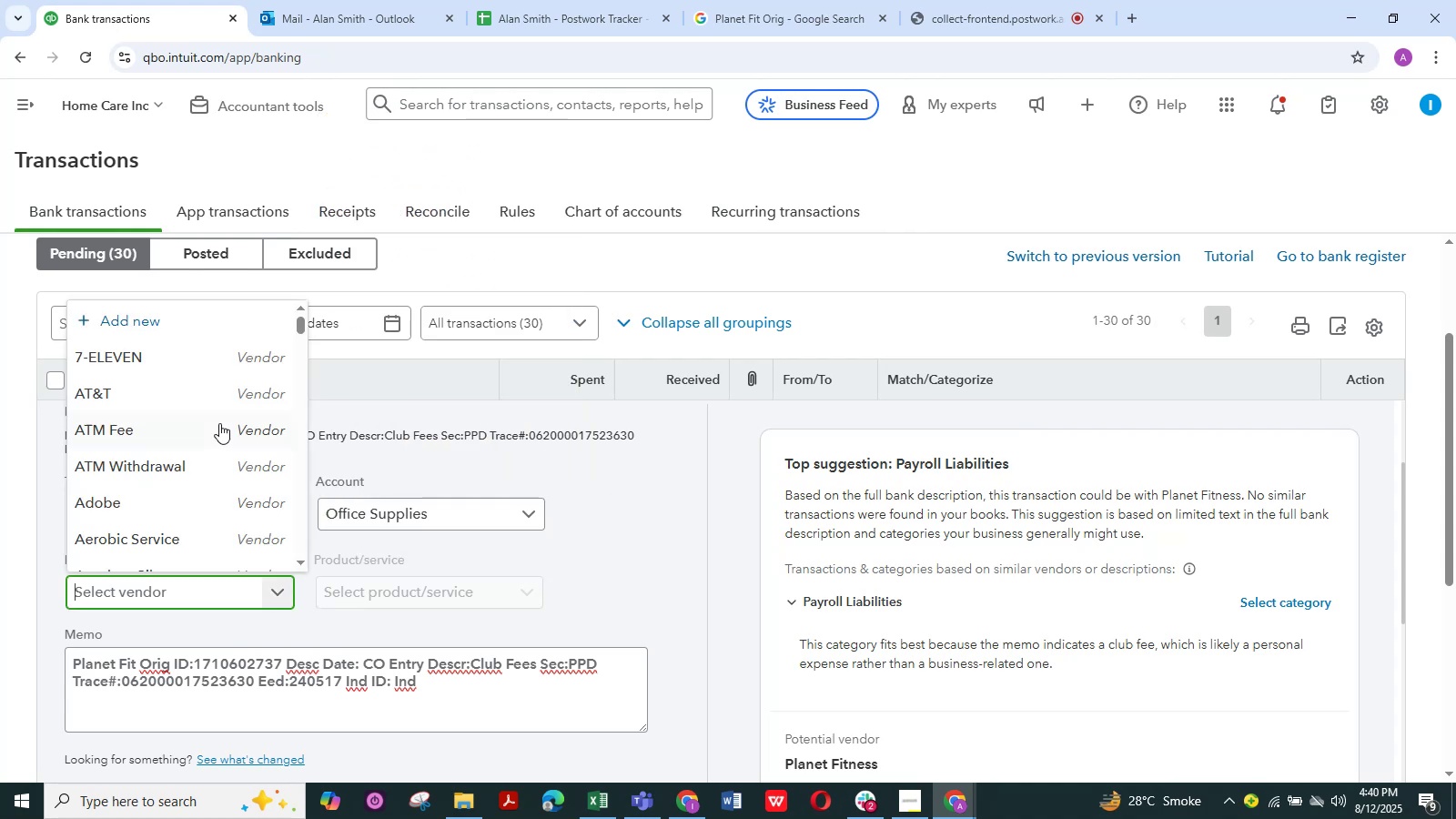 
left_click([174, 318])
 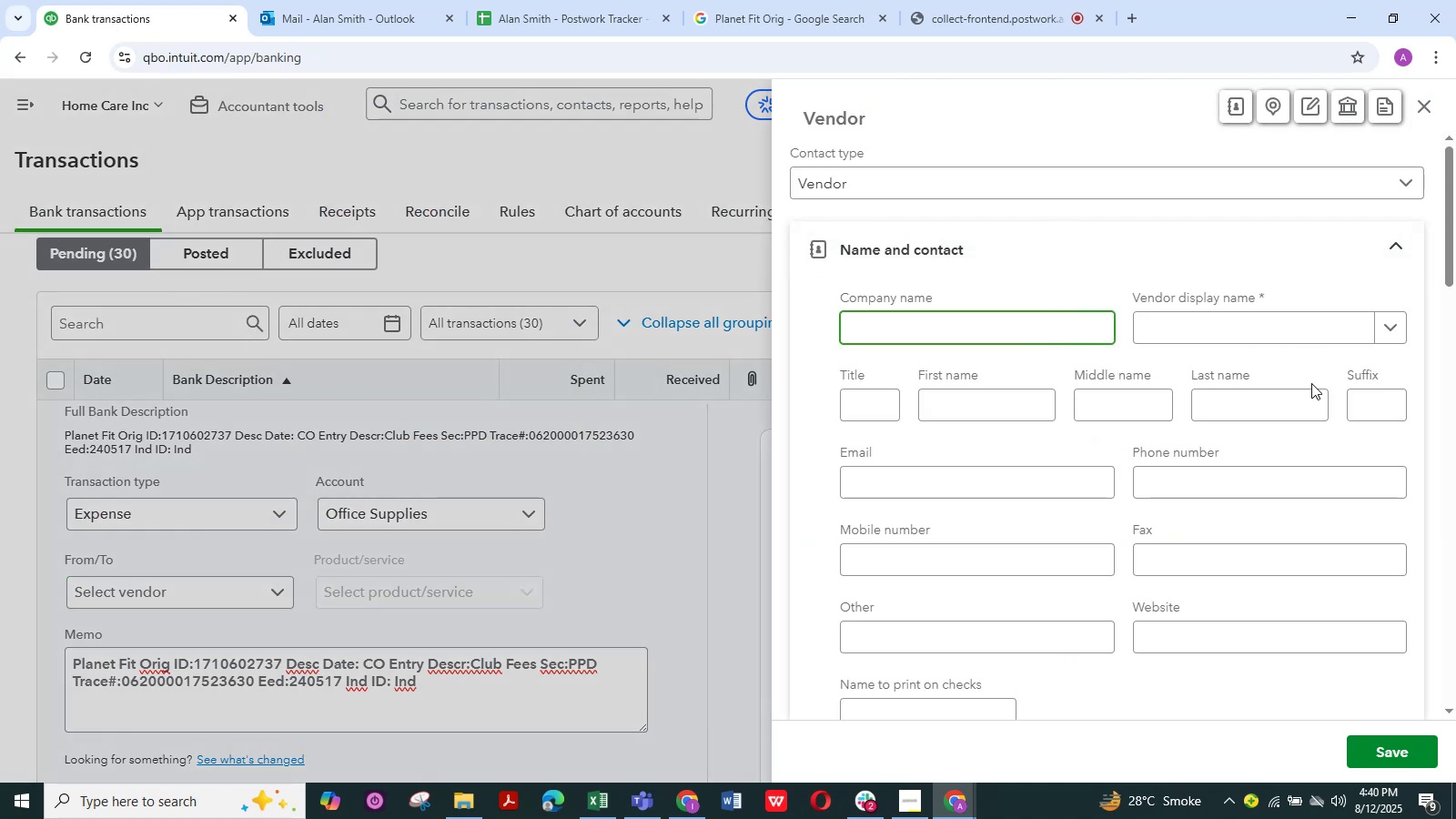 
left_click([1287, 329])
 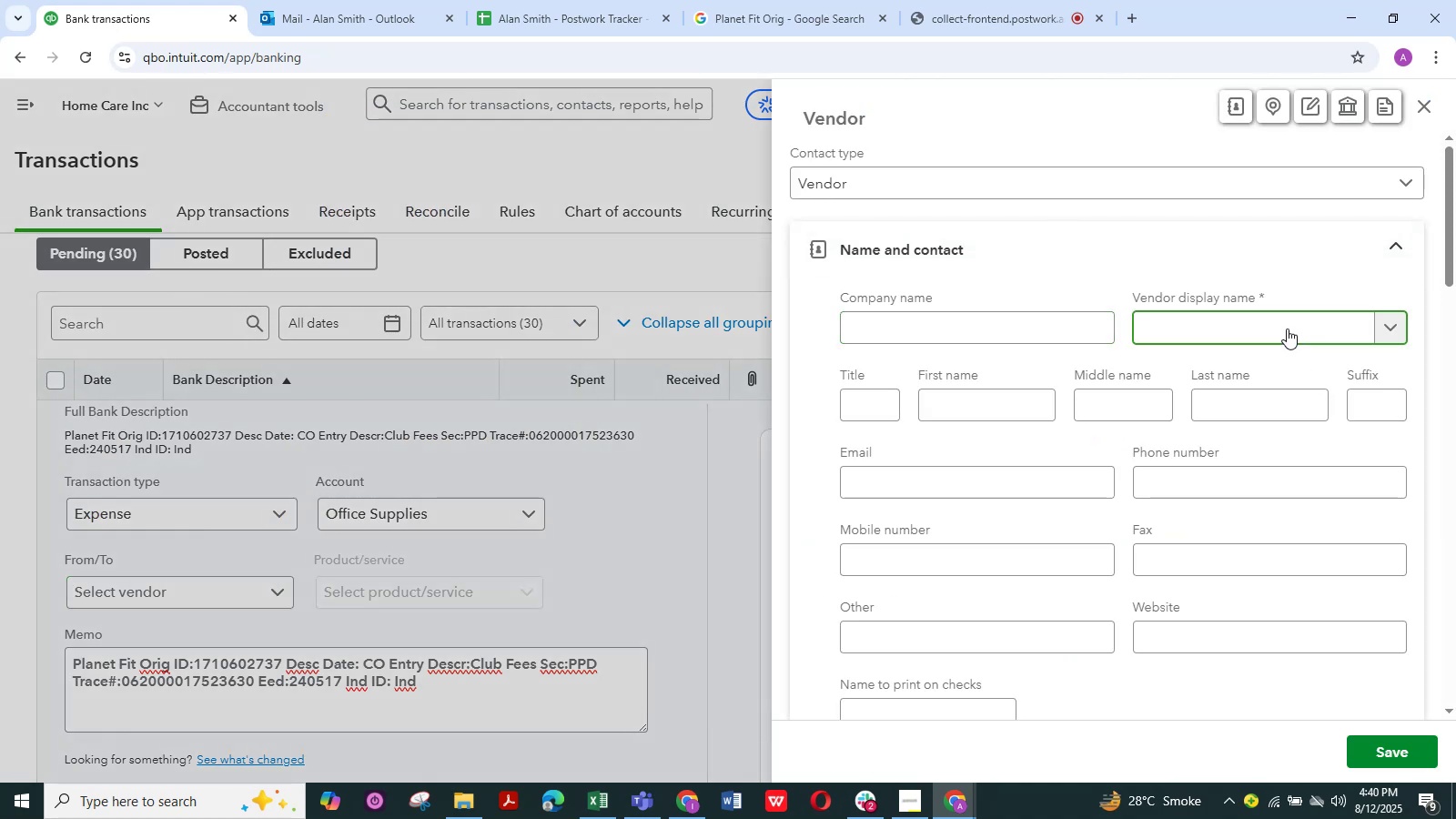 
key(Control+V)
 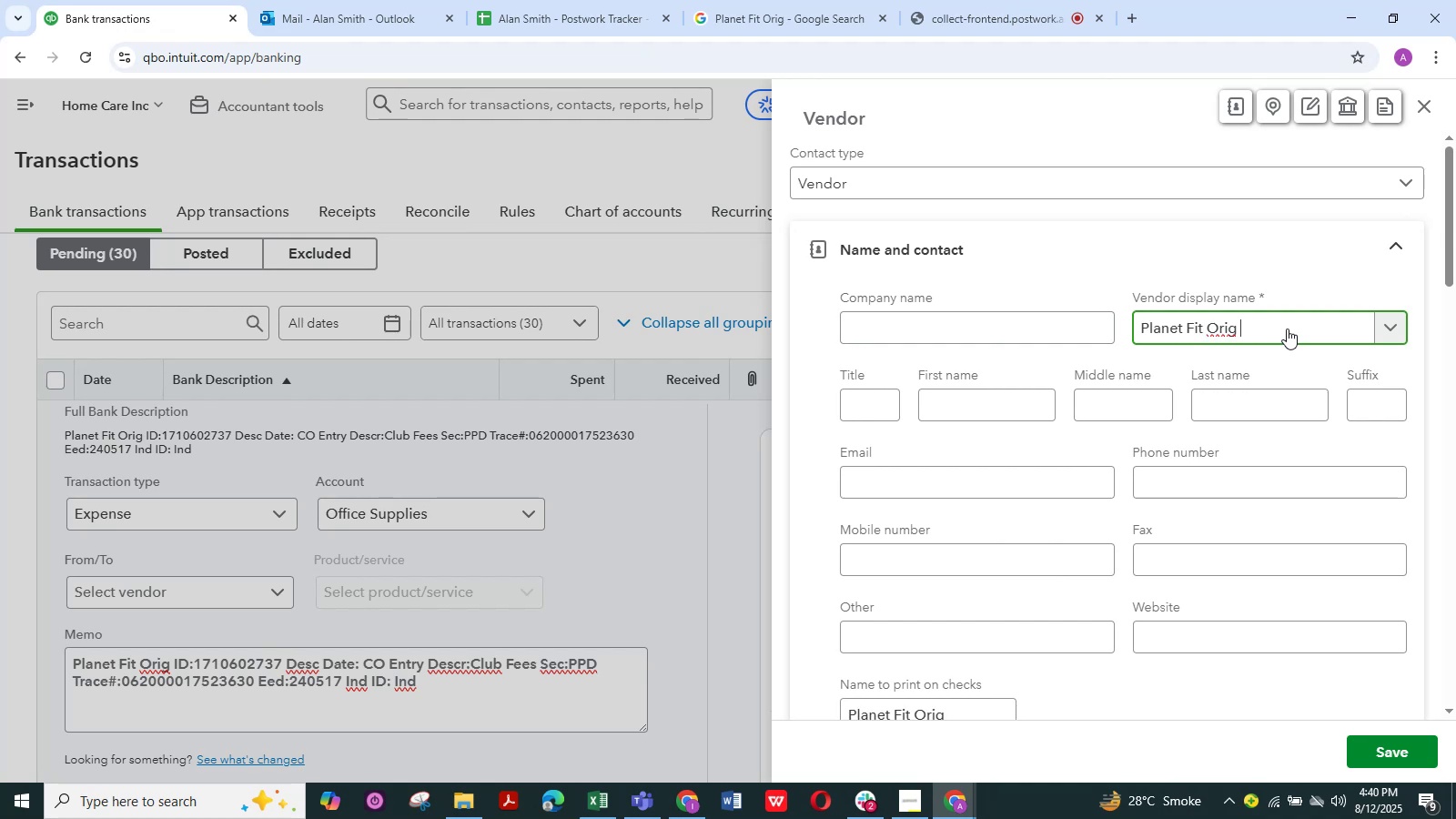 
key(NumpadEnter)
 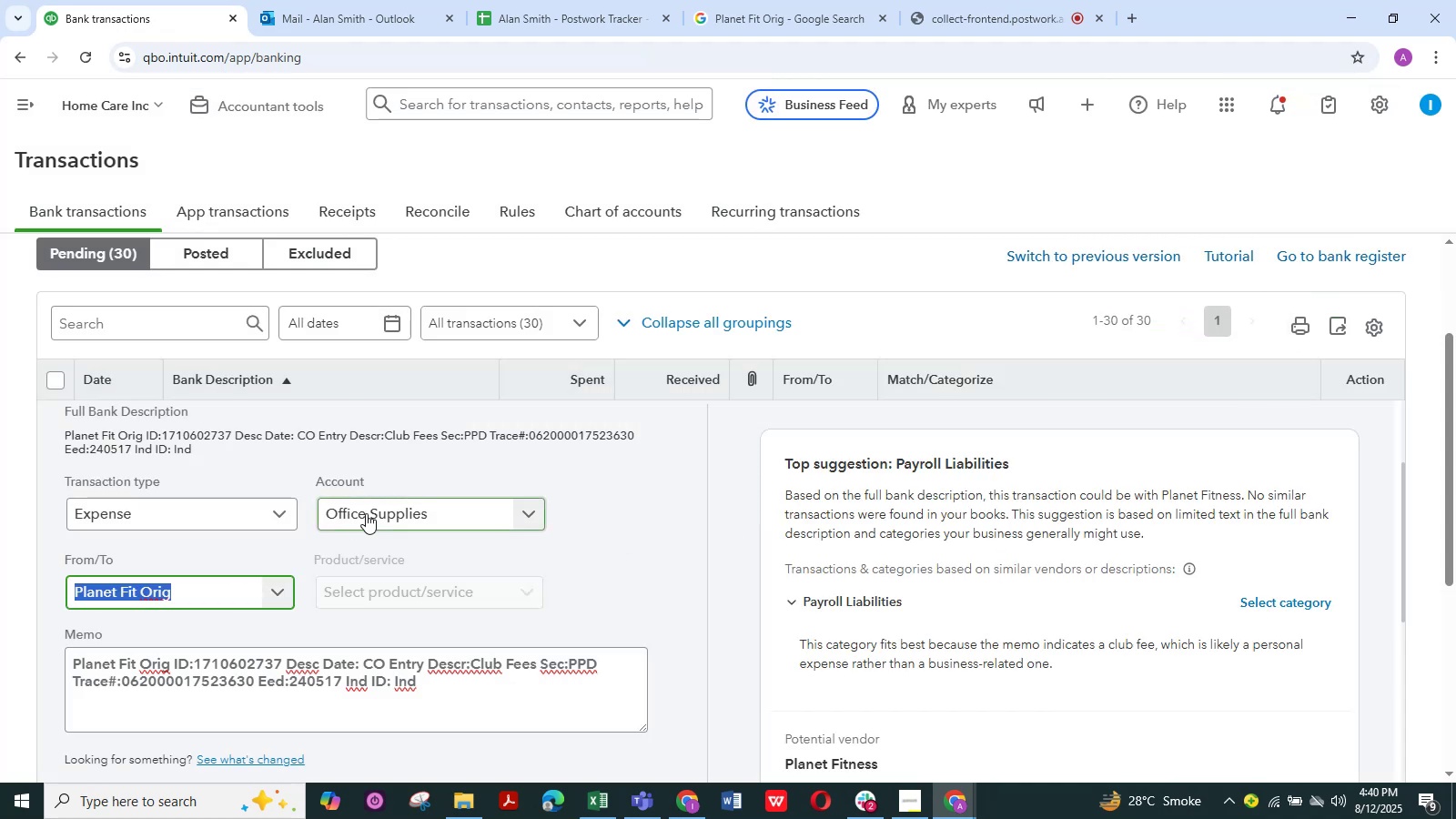 
left_click([193, 583])
 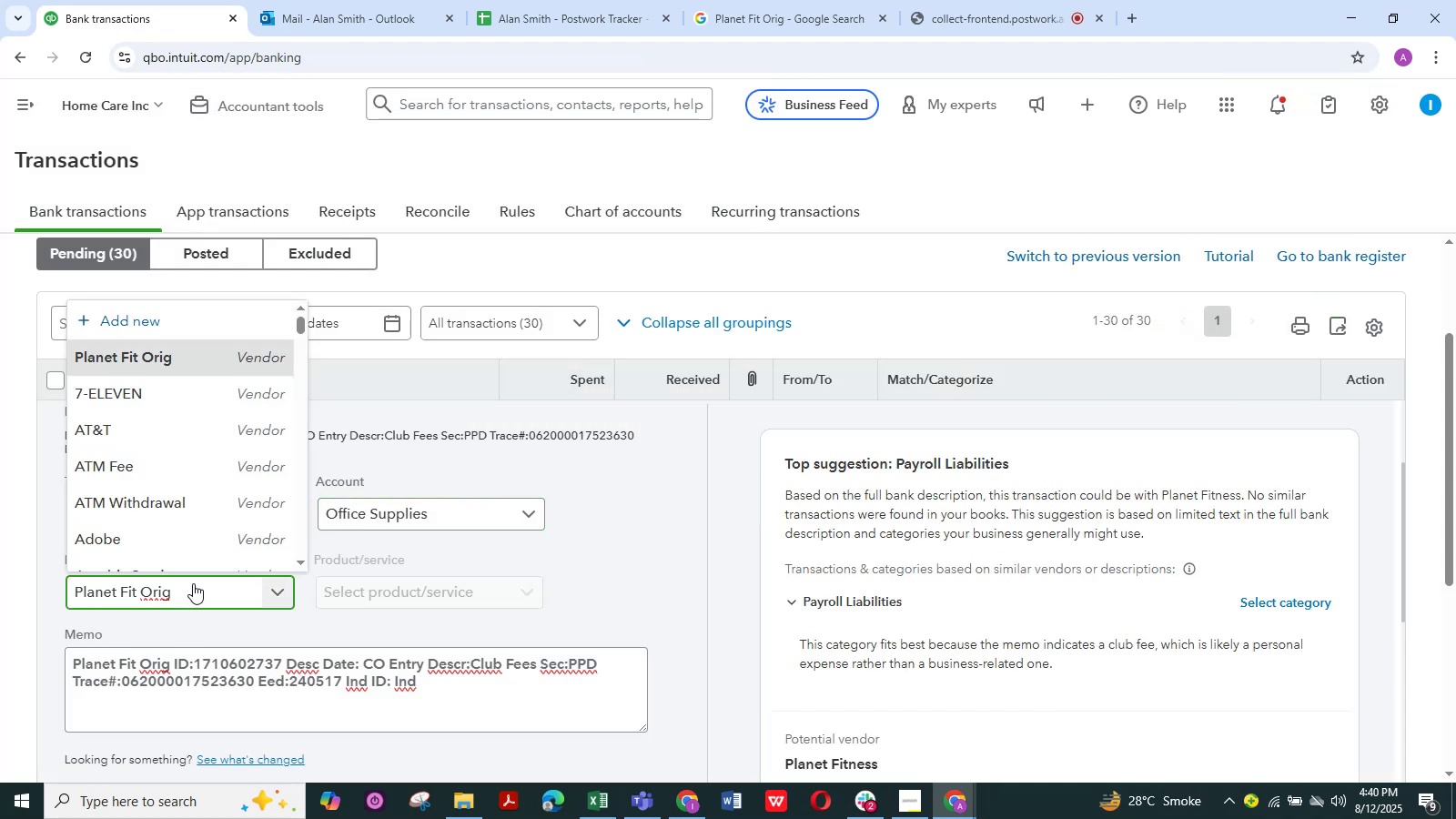 
key(Backspace)
 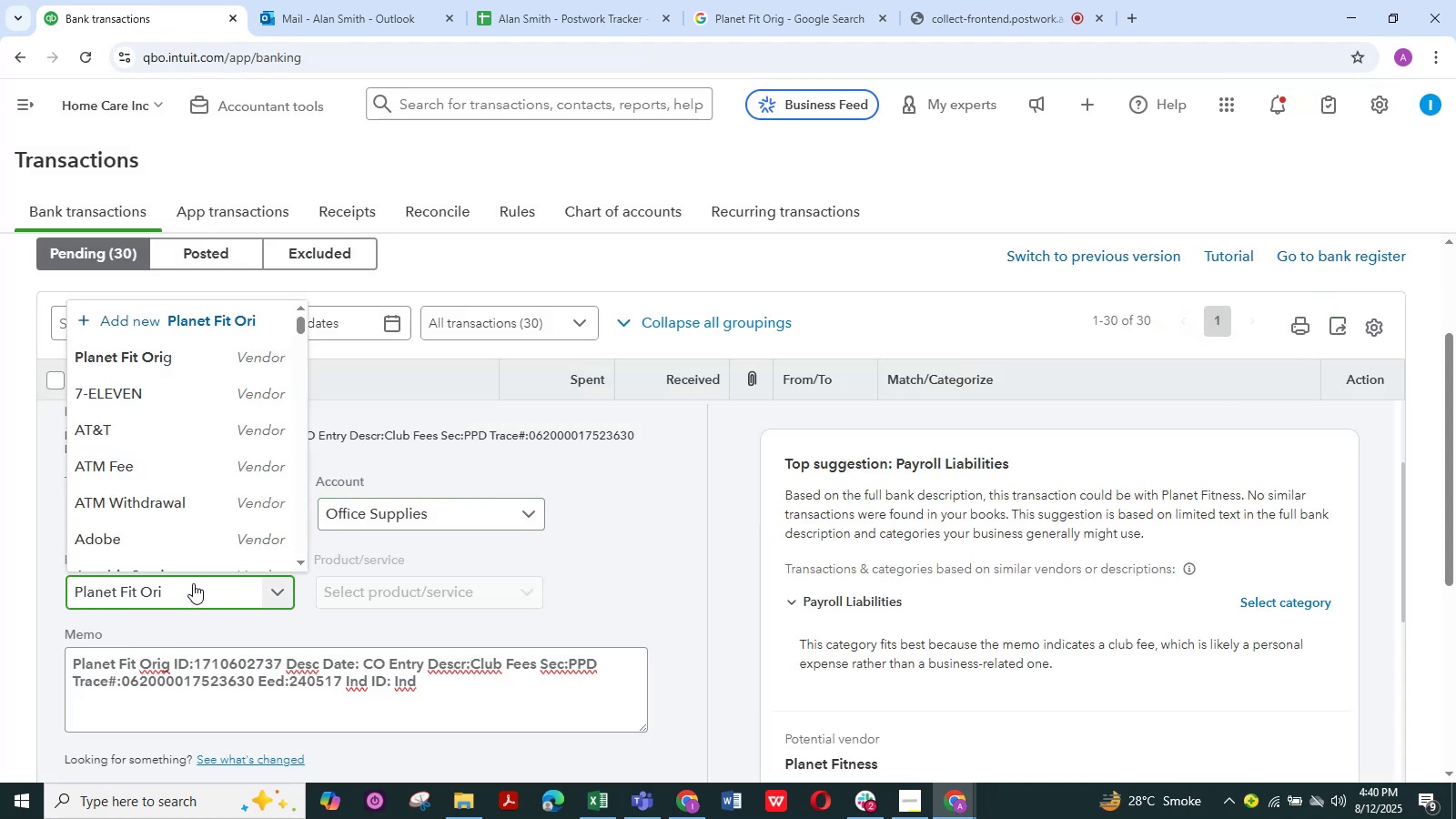 
key(Backspace)
 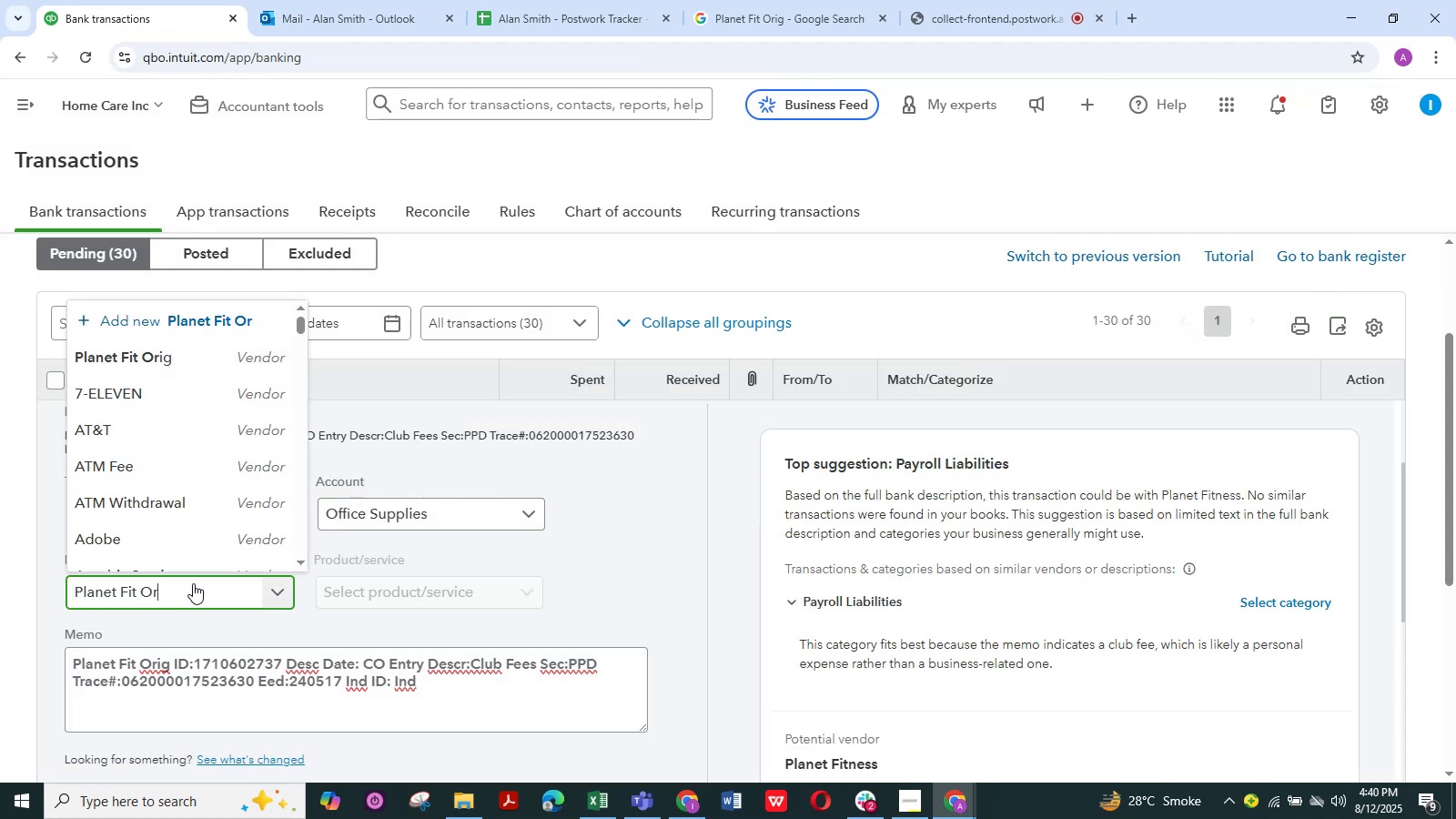 
key(Backspace)
 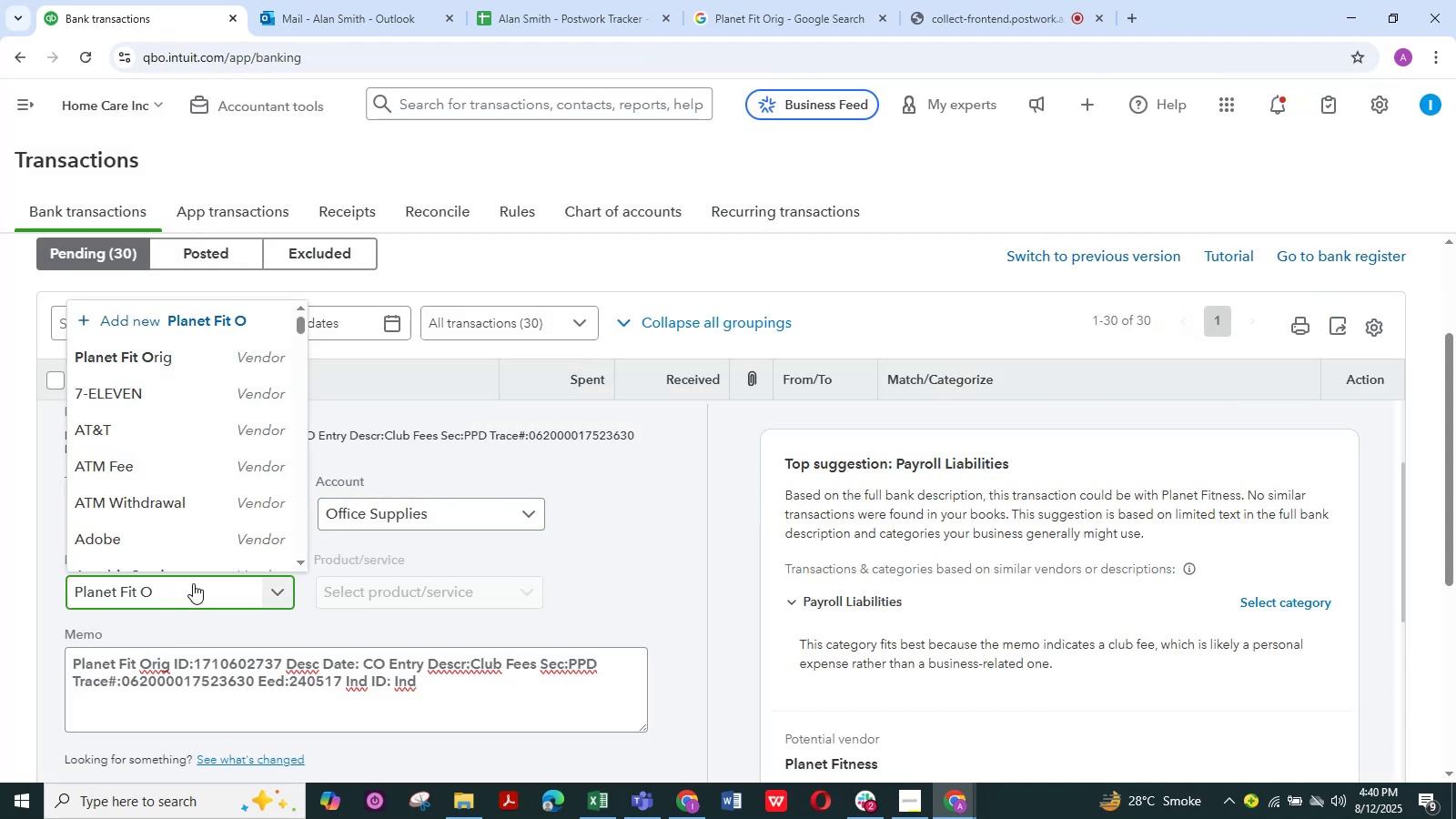 
key(Backspace)
 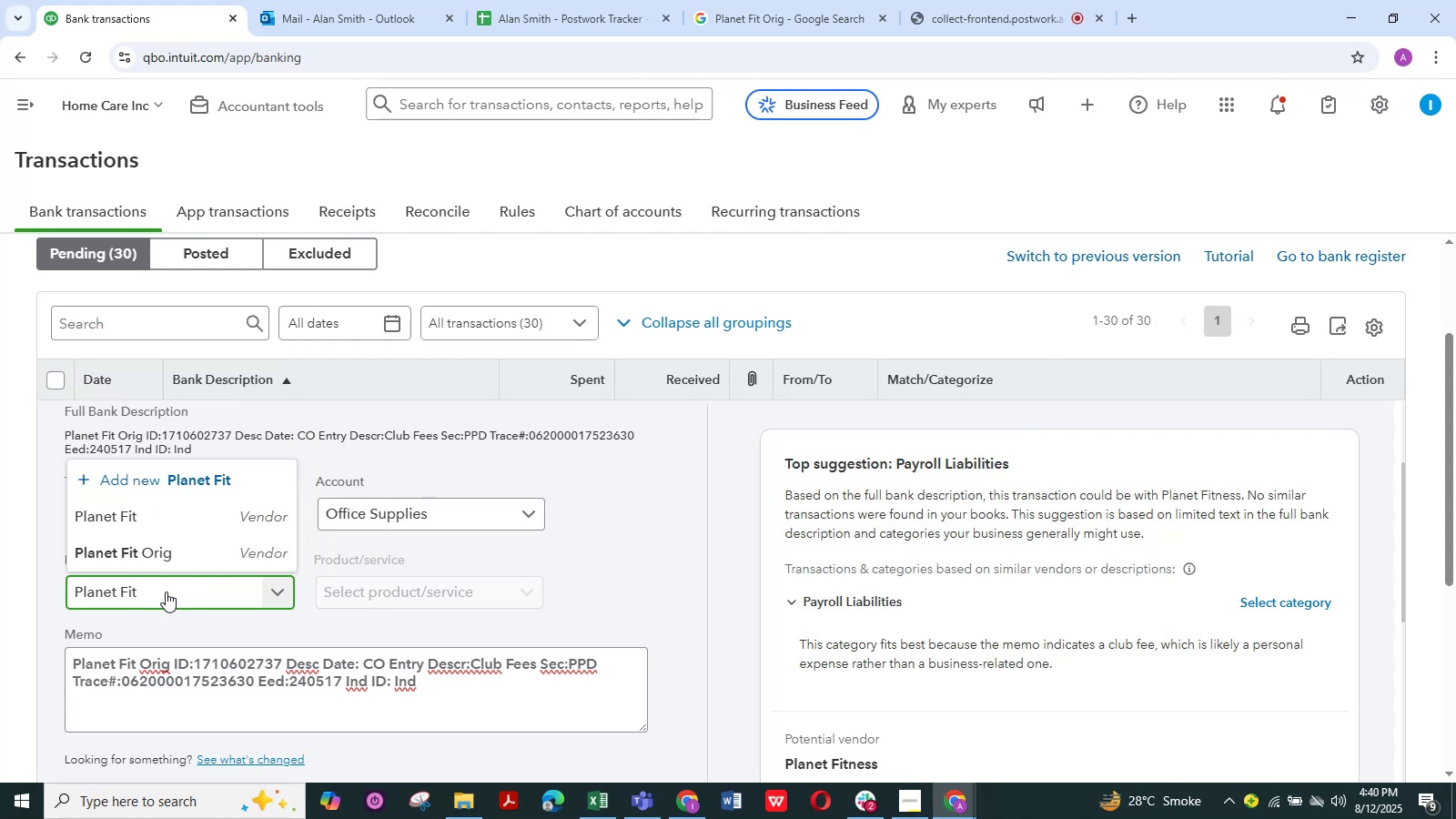 
wait(8.44)
 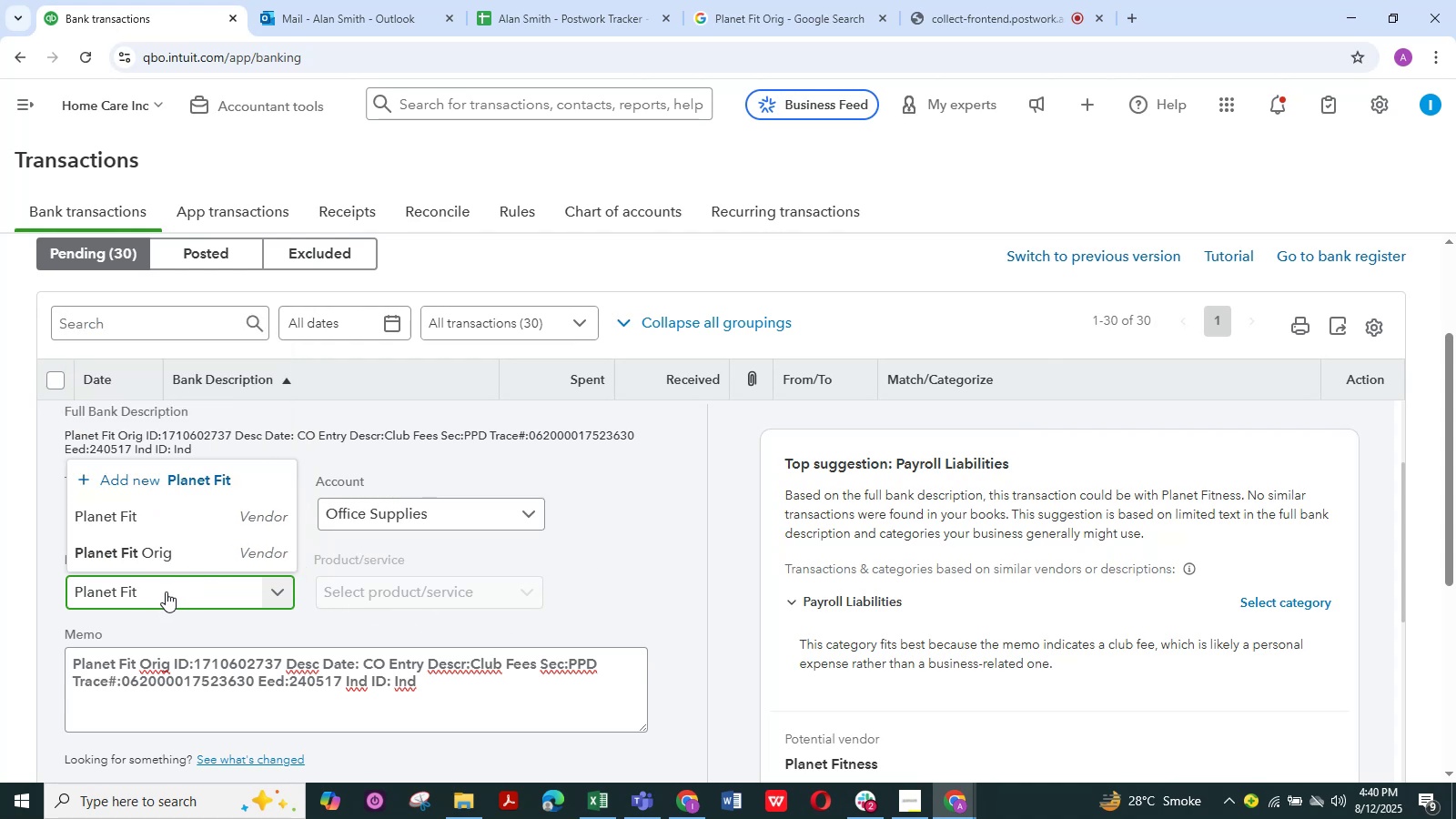 
left_click([153, 528])
 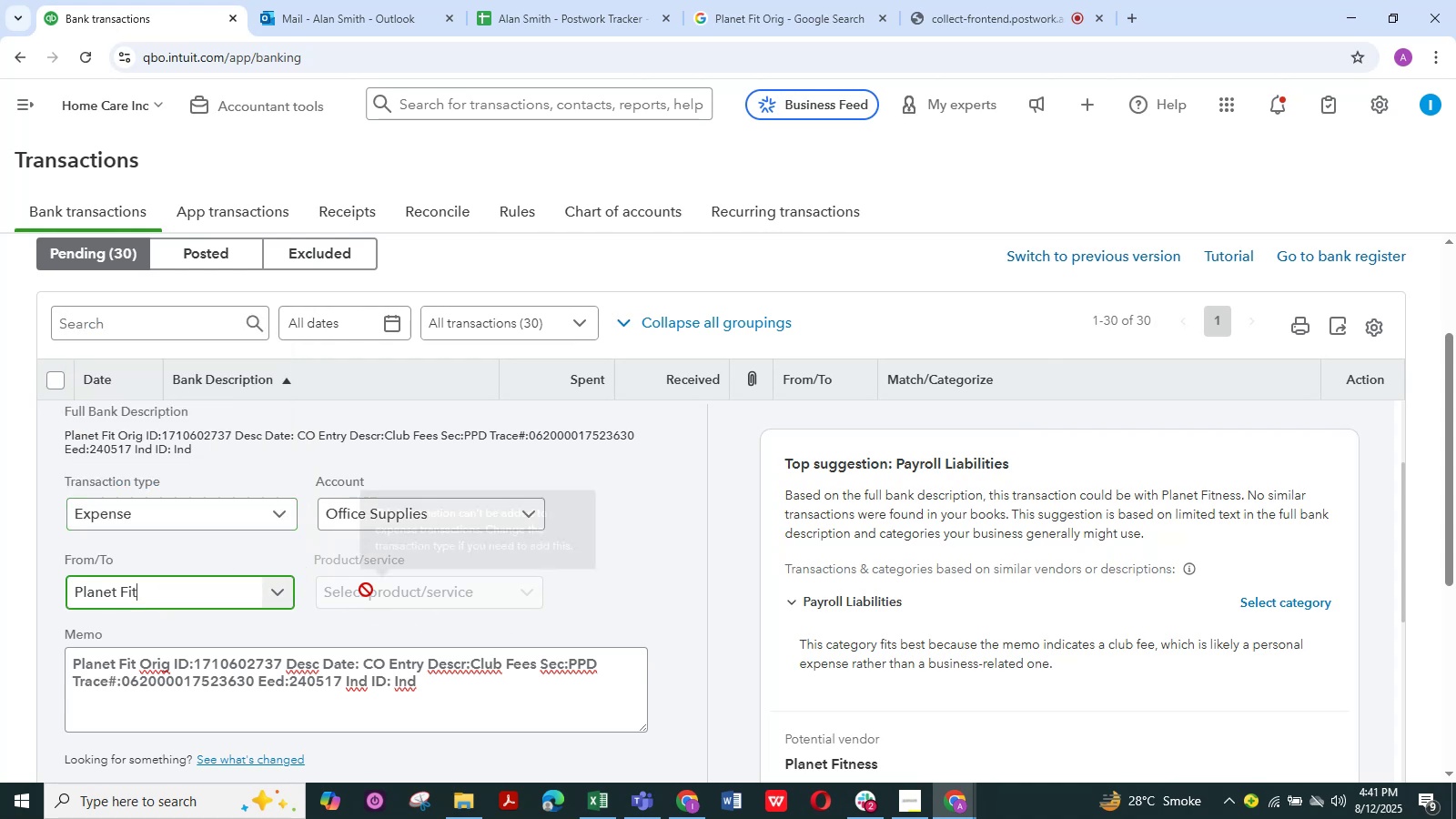 
scroll: coordinate [267, 627], scroll_direction: down, amount: 3.0
 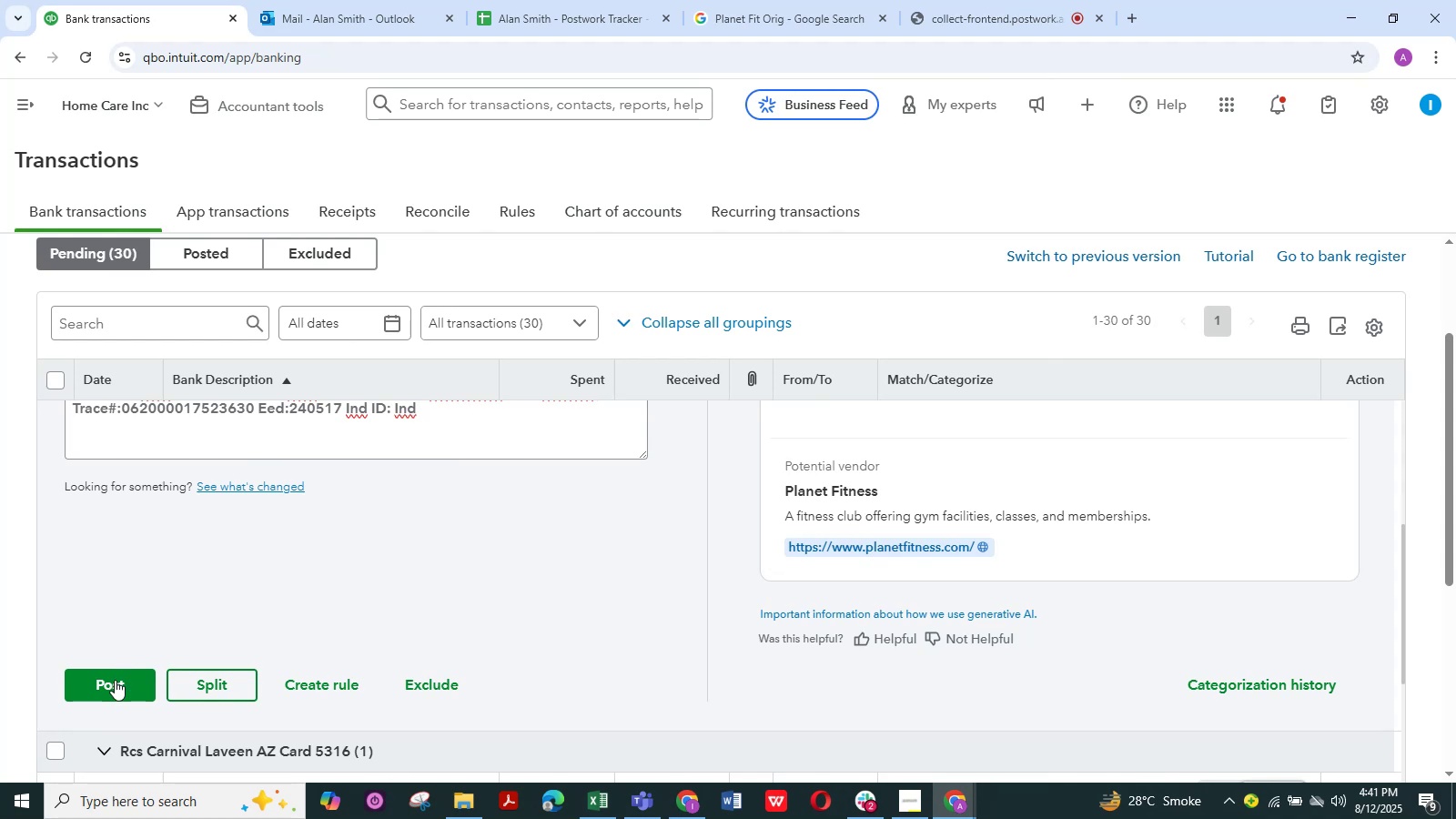 
left_click([115, 680])
 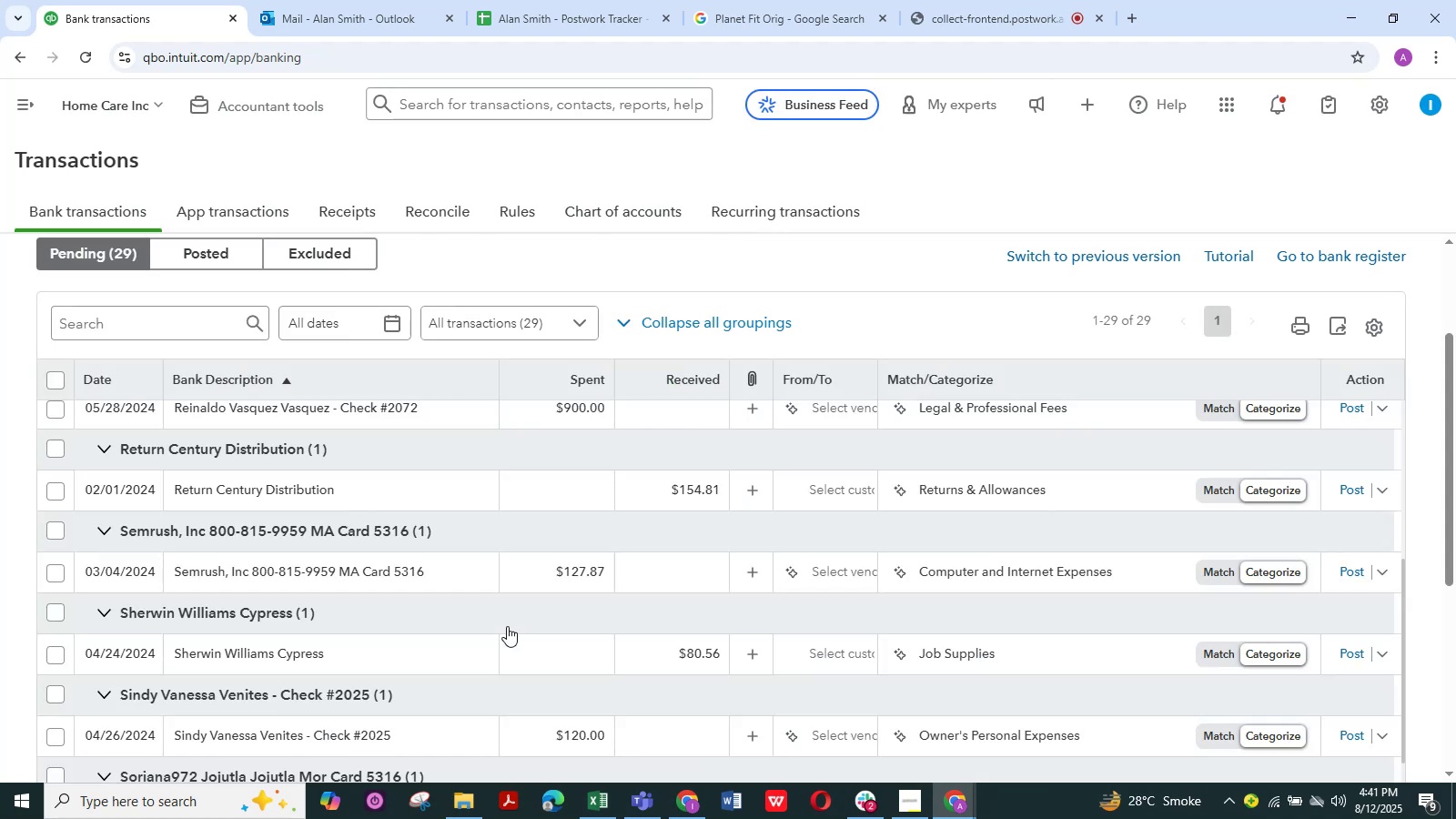 
wait(11.96)
 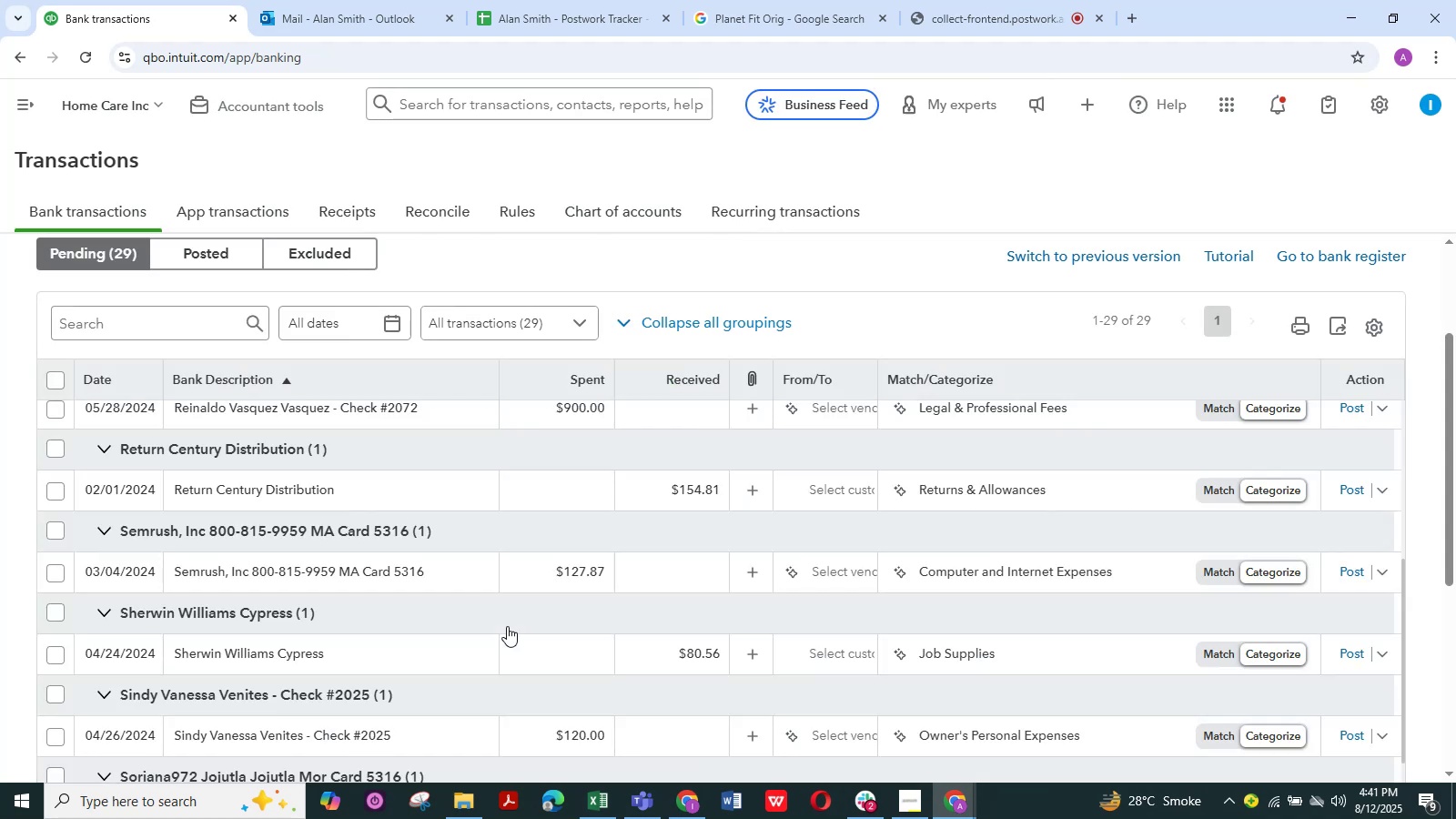 
mouse_move([226, 502])
 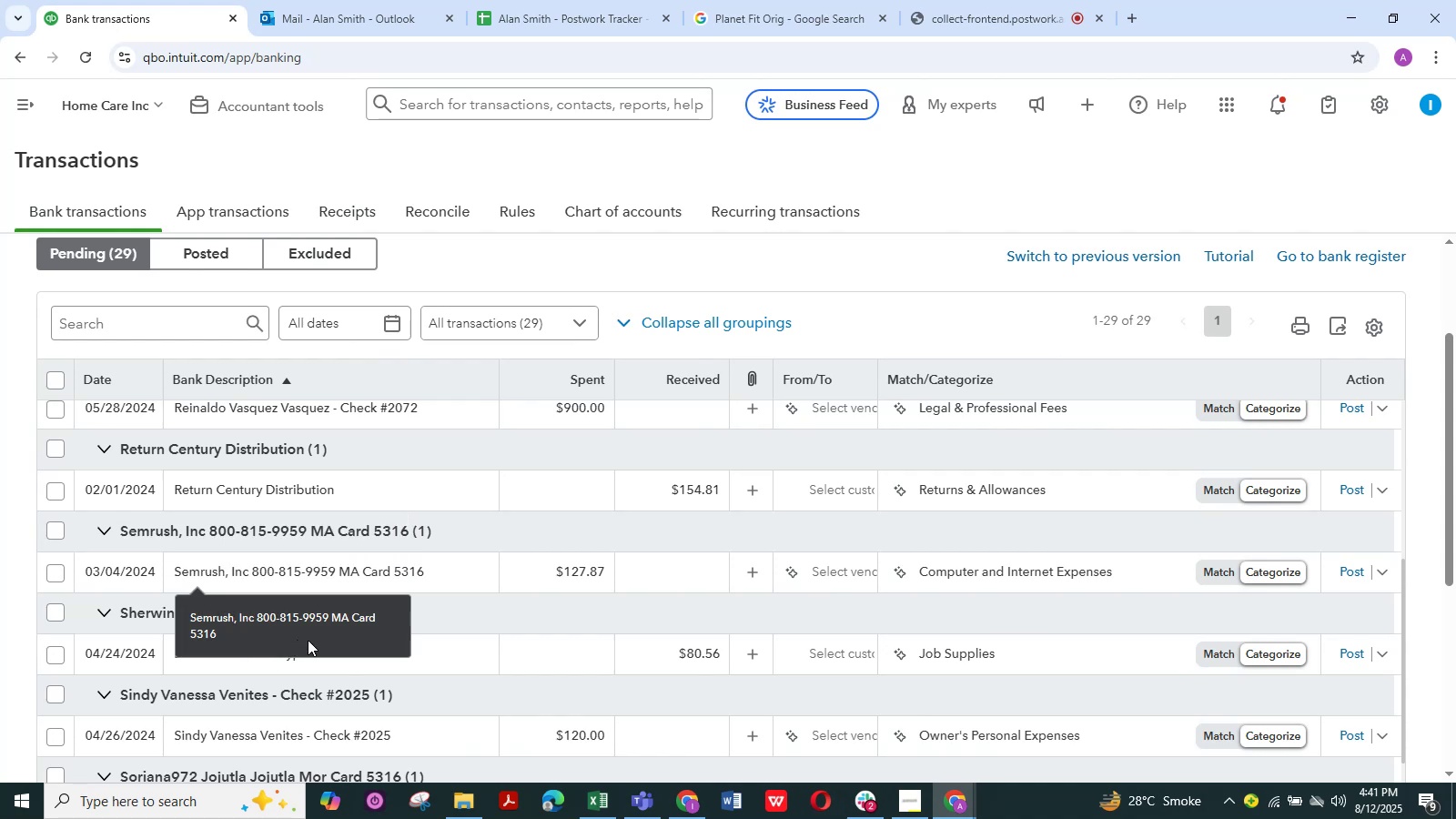 
scroll: coordinate [308, 640], scroll_direction: down, amount: 1.0
 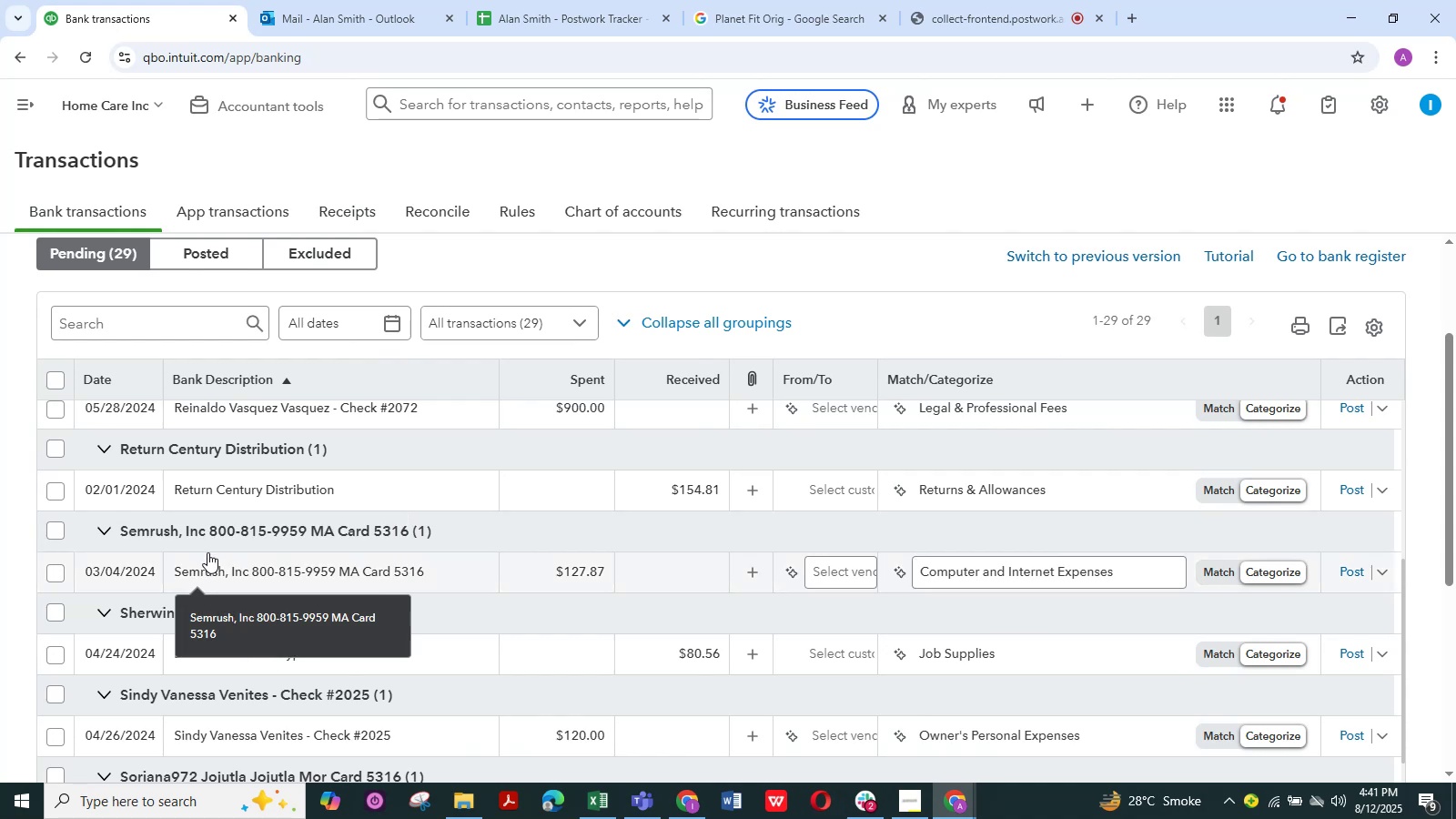 
mouse_move([228, 541])
 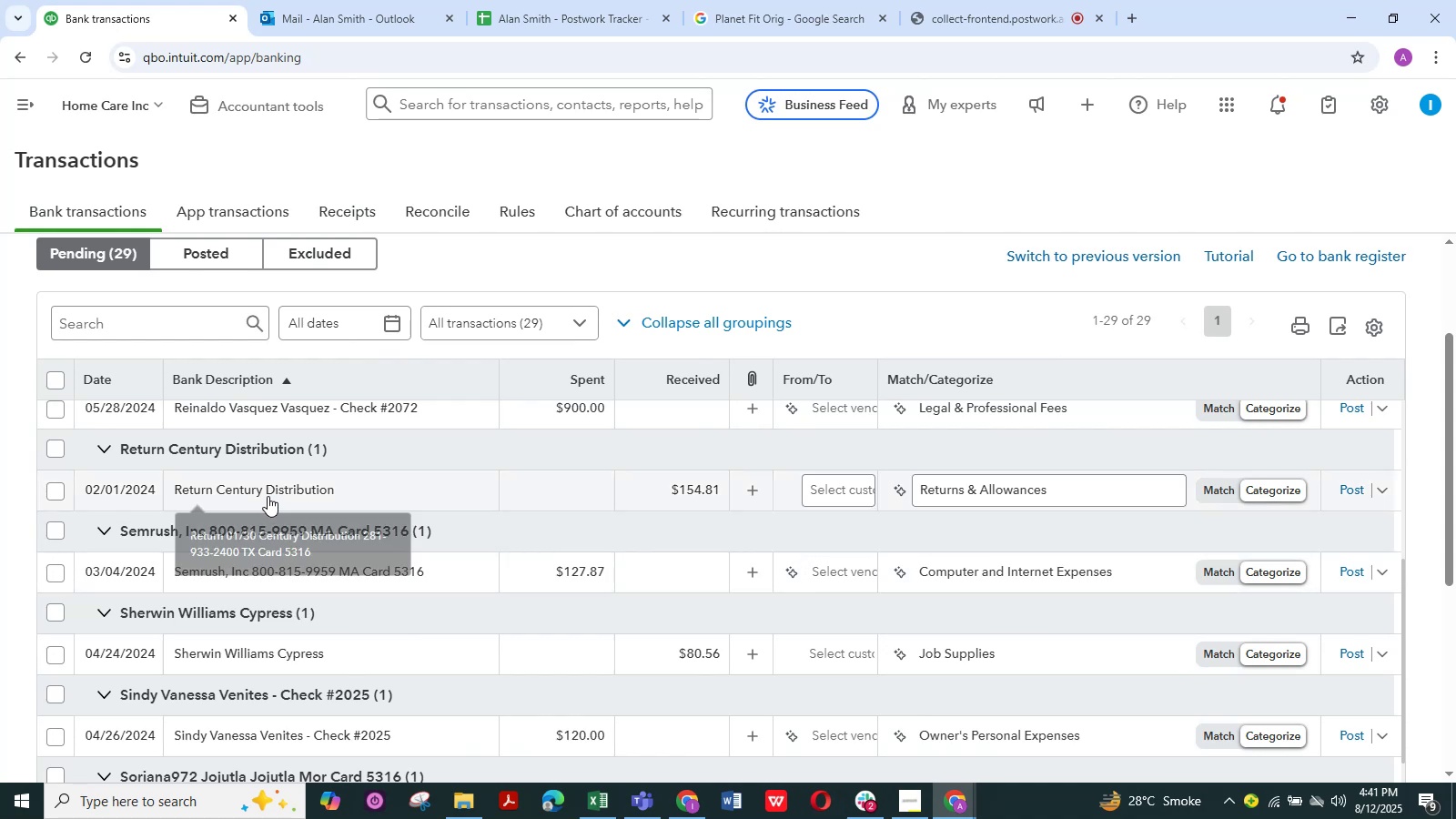 
scroll: coordinate [465, 702], scroll_direction: down, amount: 15.0
 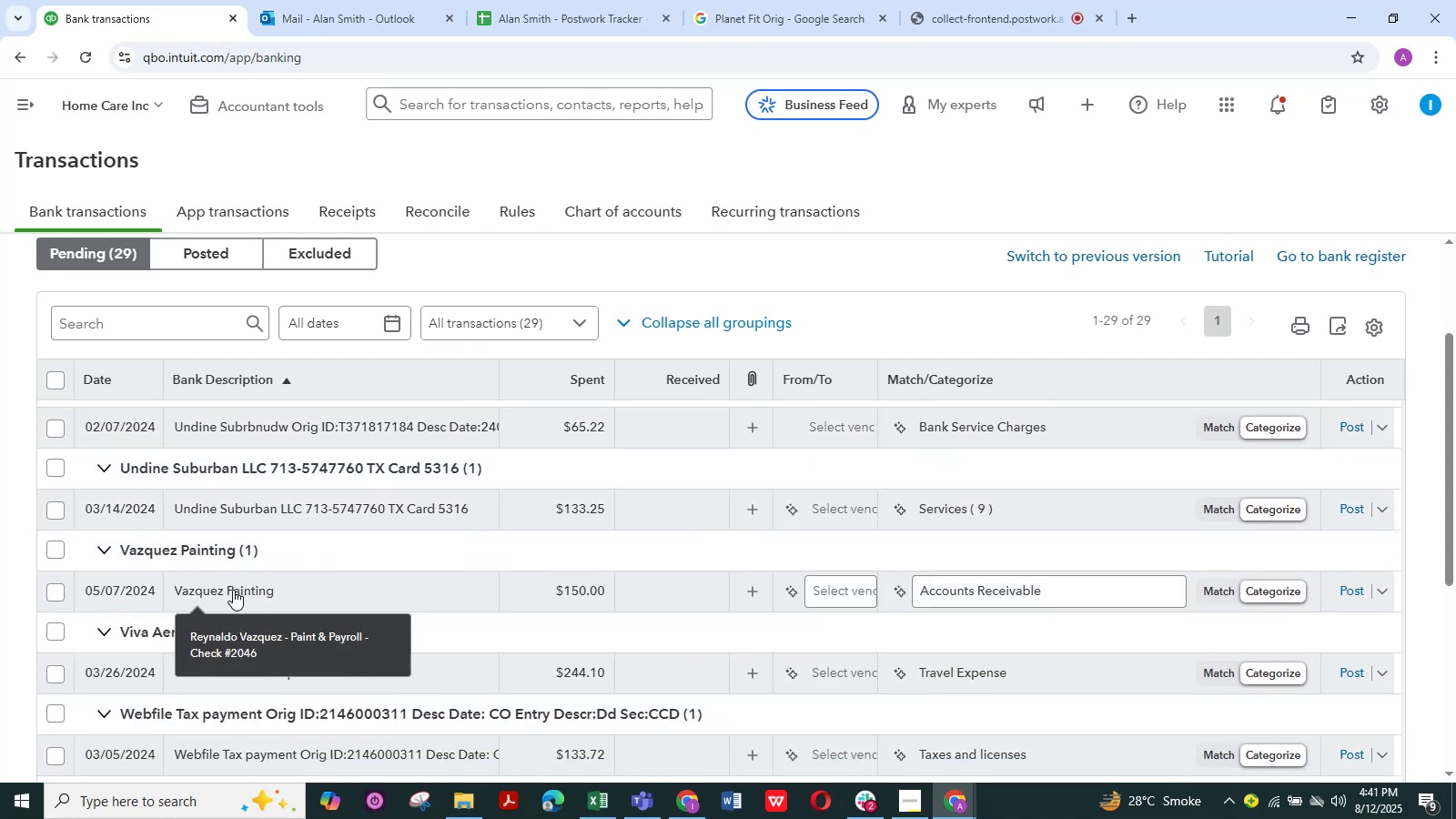 
left_click([233, 590])
 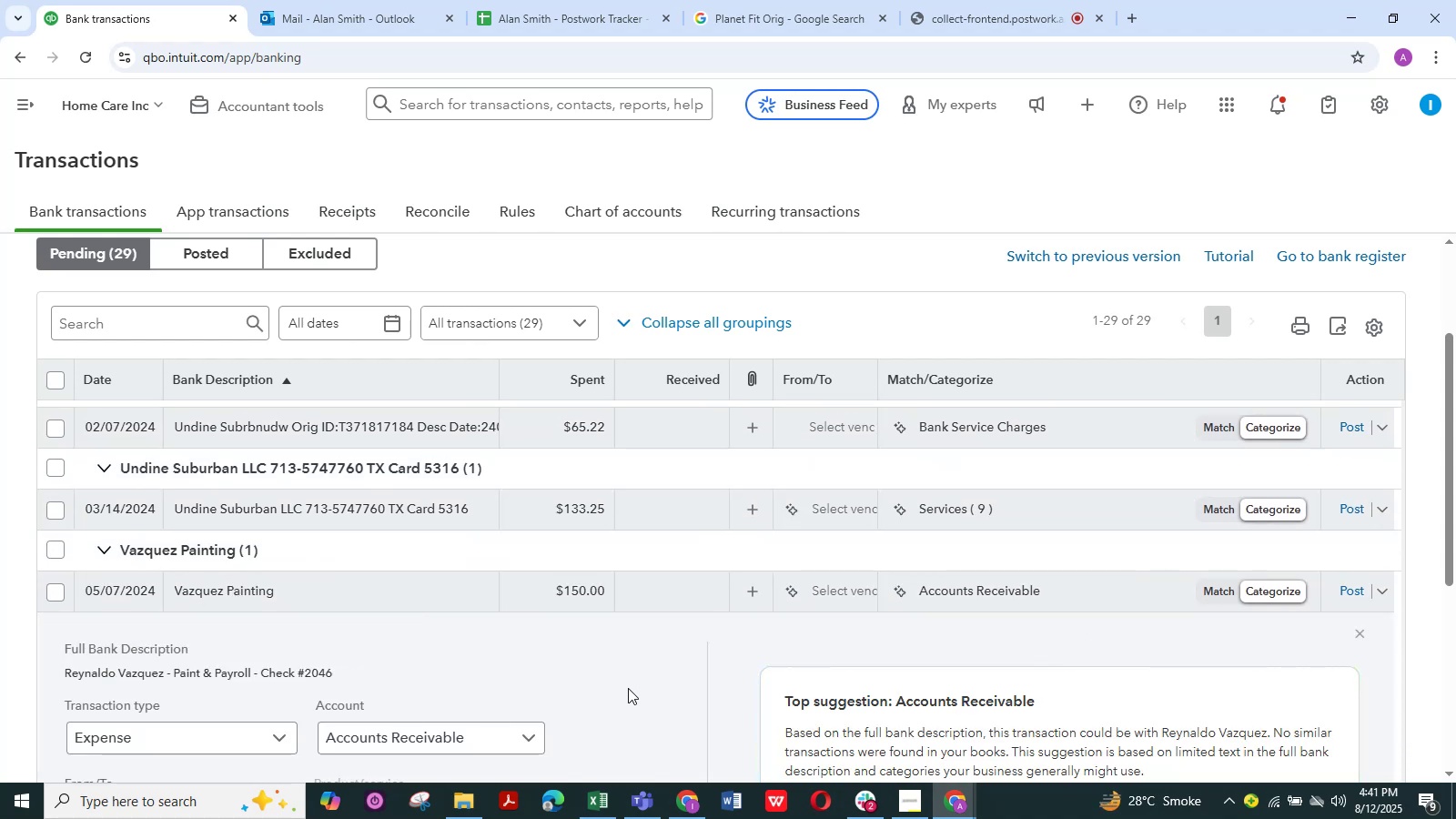 
wait(5.59)
 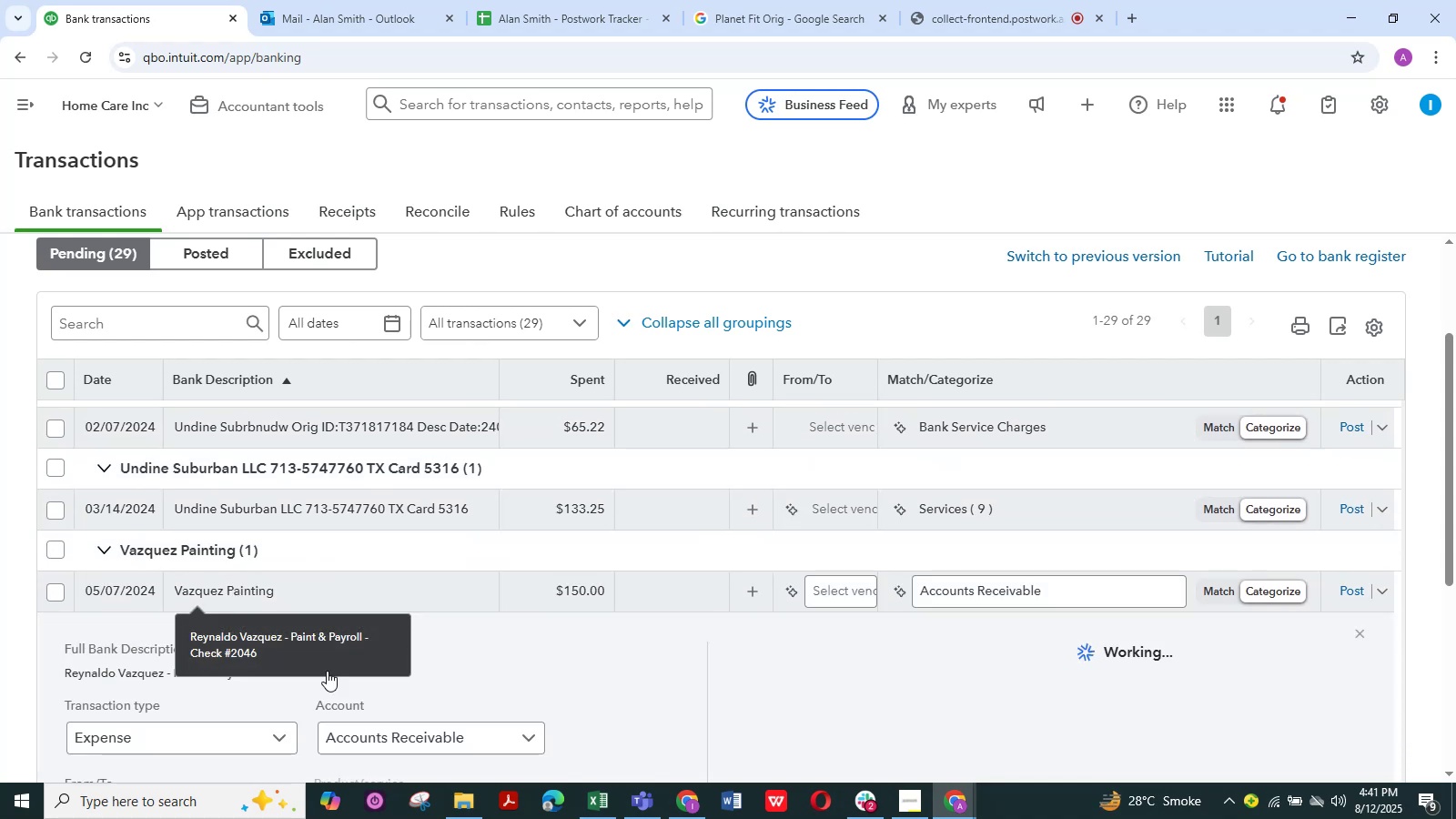 
scroll: coordinate [628, 688], scroll_direction: down, amount: 1.0
 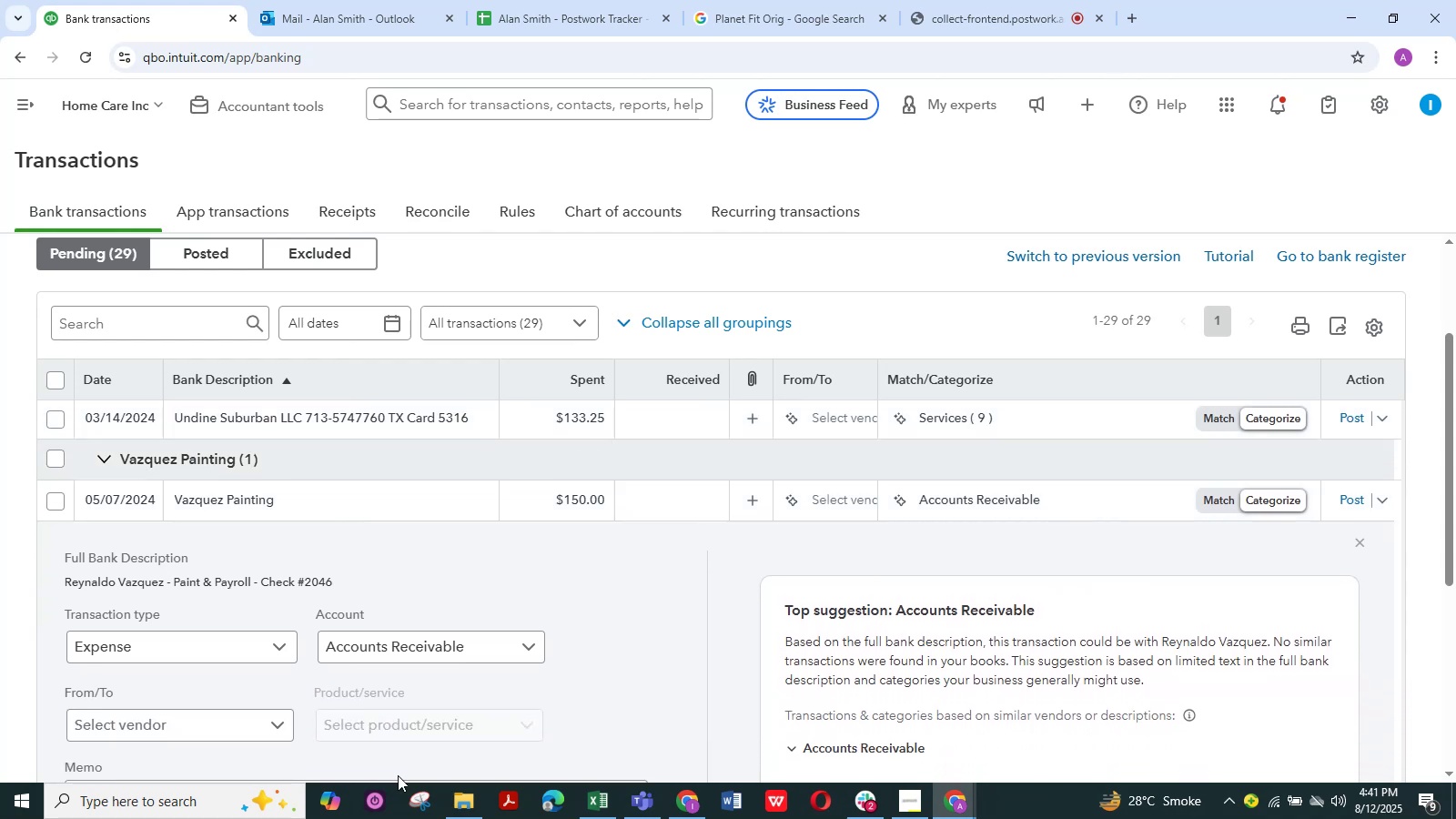 
wait(8.43)
 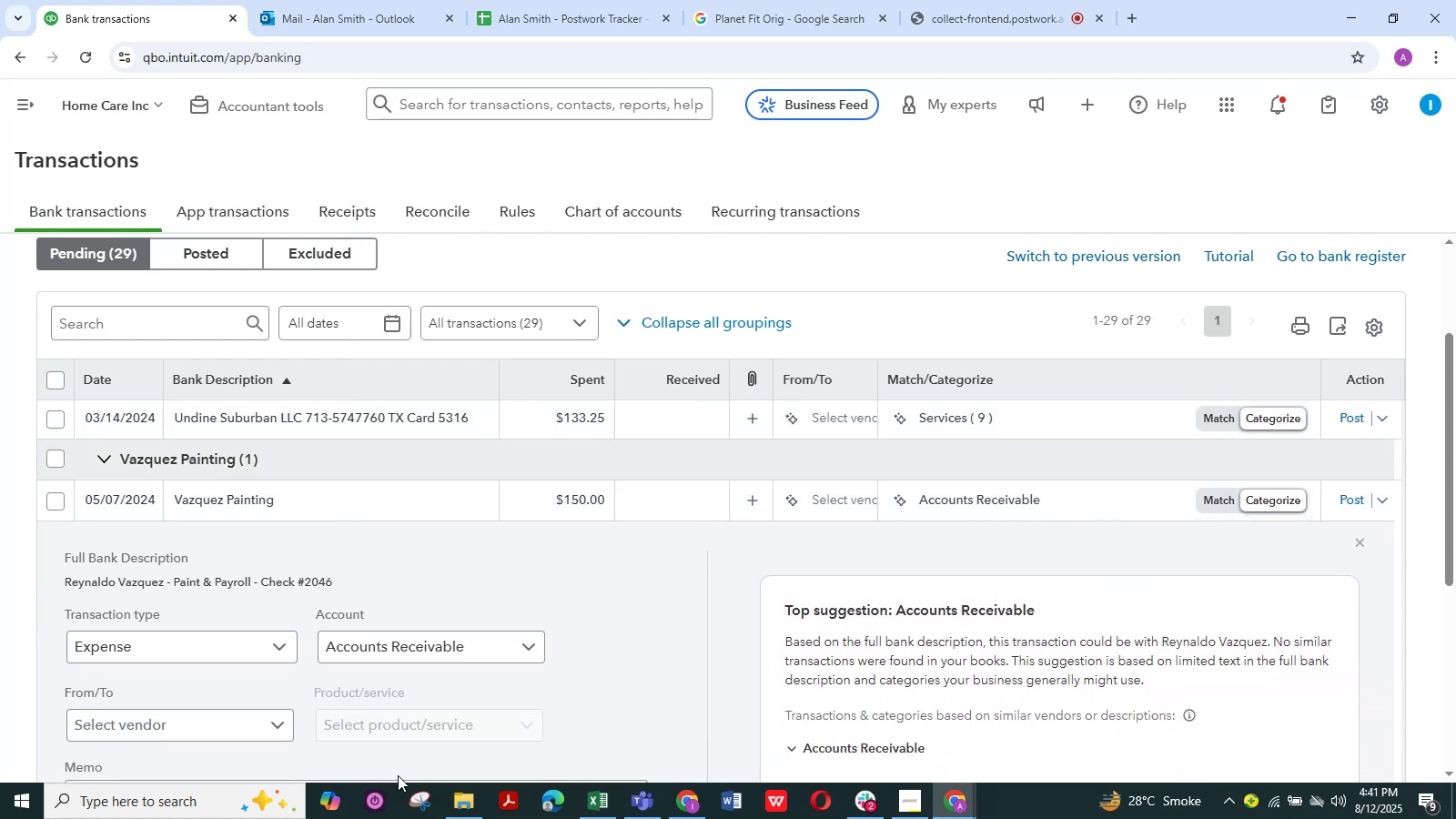 
scroll: coordinate [295, 682], scroll_direction: down, amount: 1.0
 